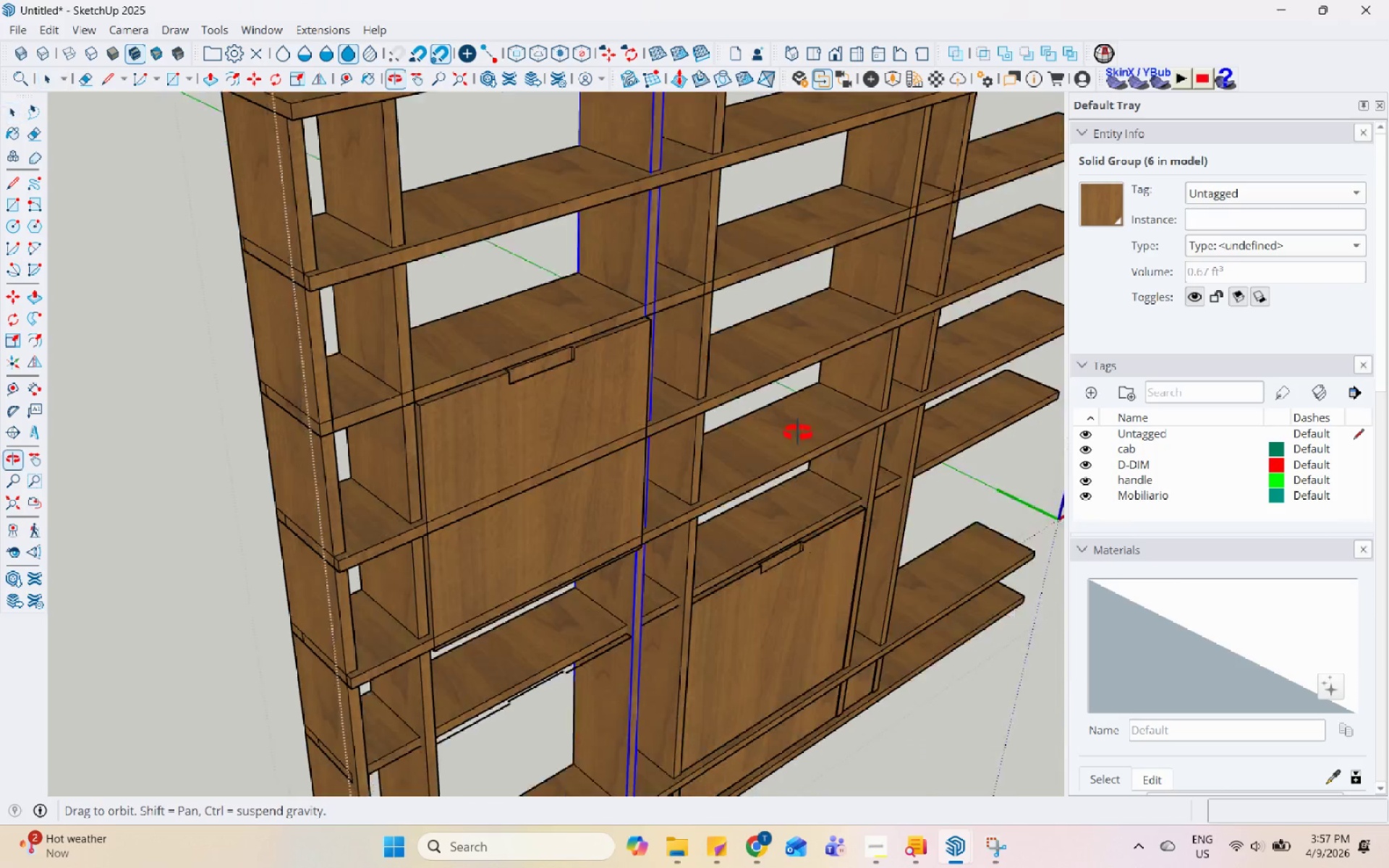 
double_click([850, 463])
 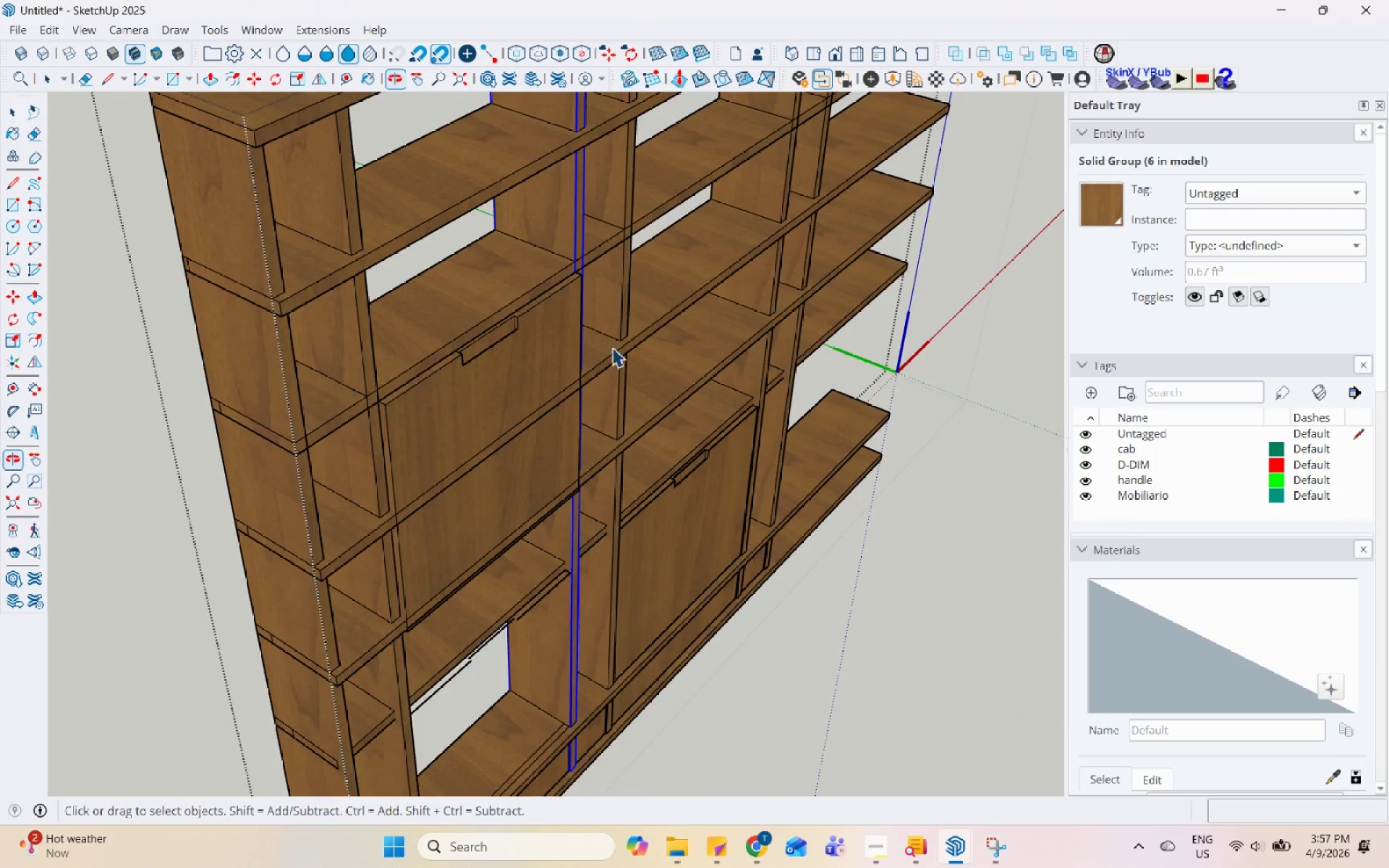 
scroll: coordinate [619, 467], scroll_direction: none, amount: 0.0
 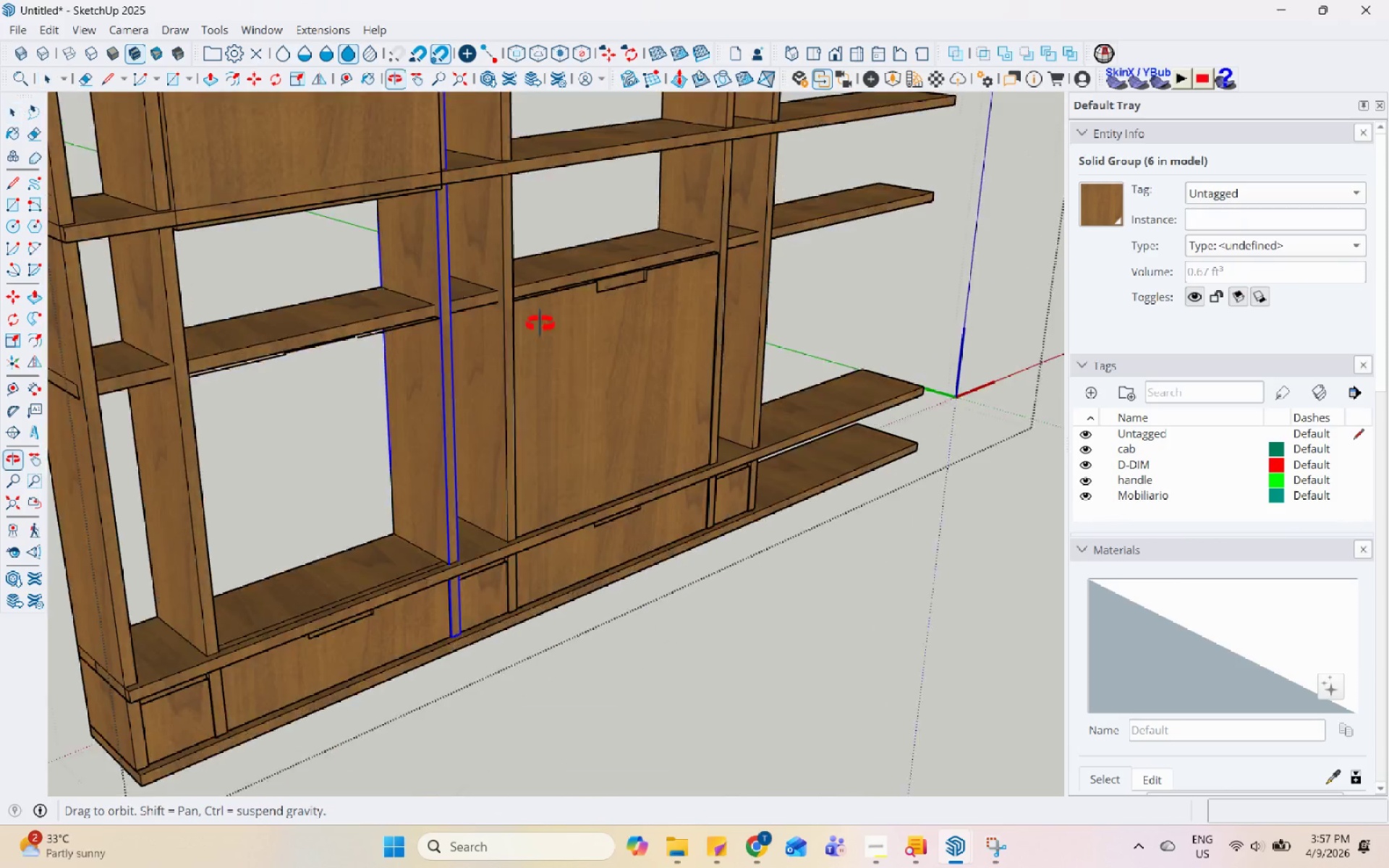 
scroll: coordinate [279, 184], scroll_direction: up, amount: 3.0
 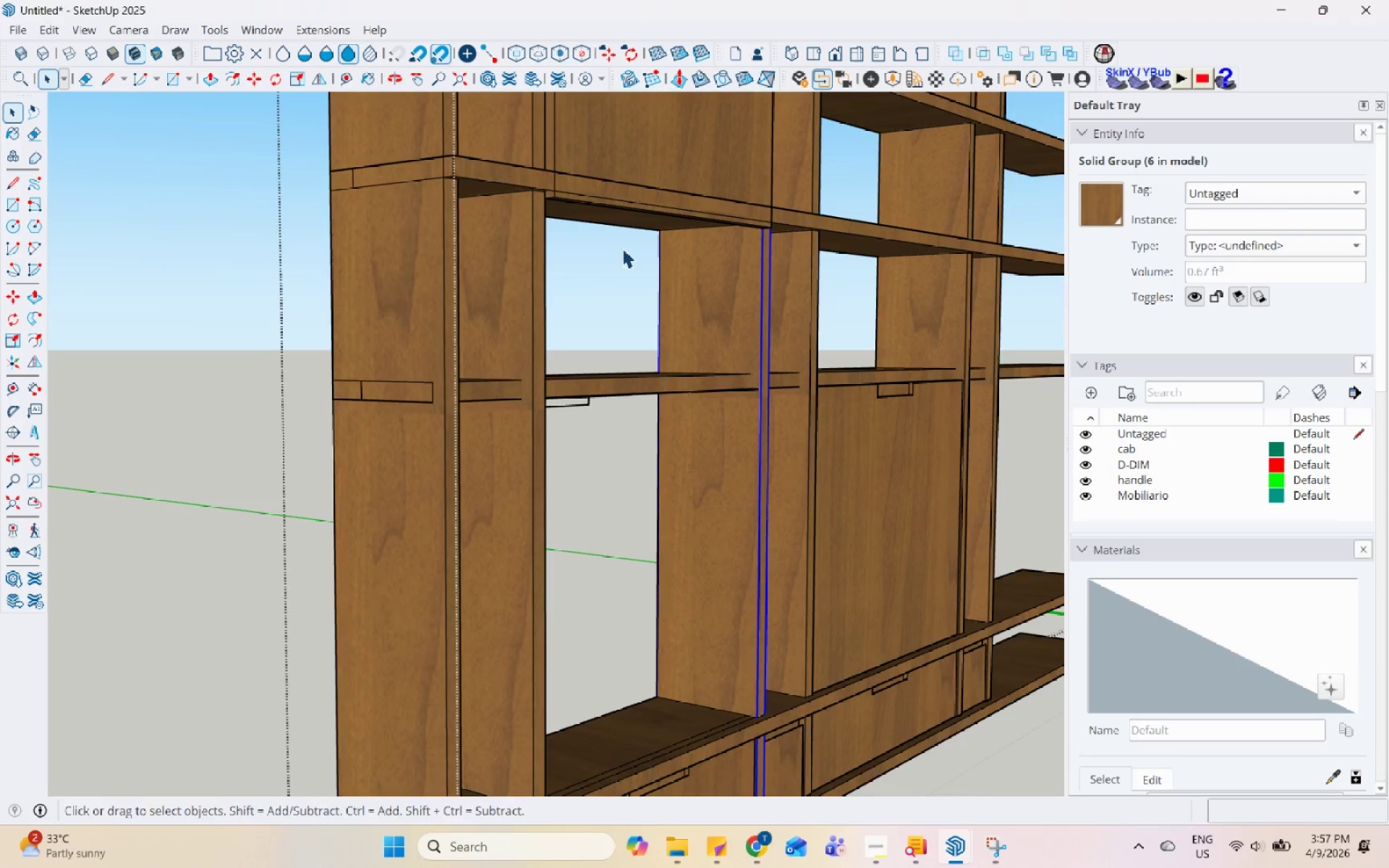 
scroll: coordinate [625, 265], scroll_direction: down, amount: 3.0
 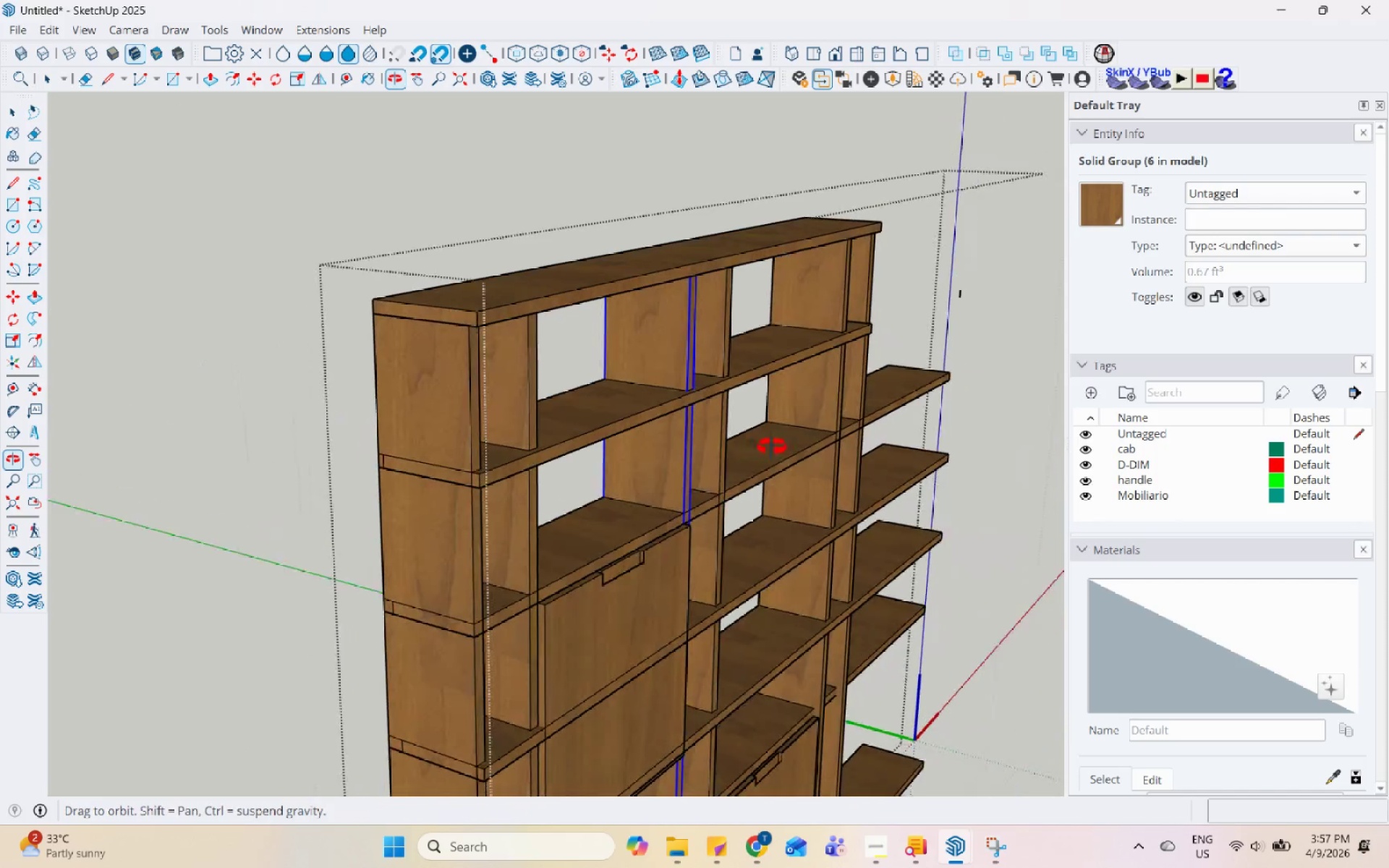 
double_click([671, 526])
 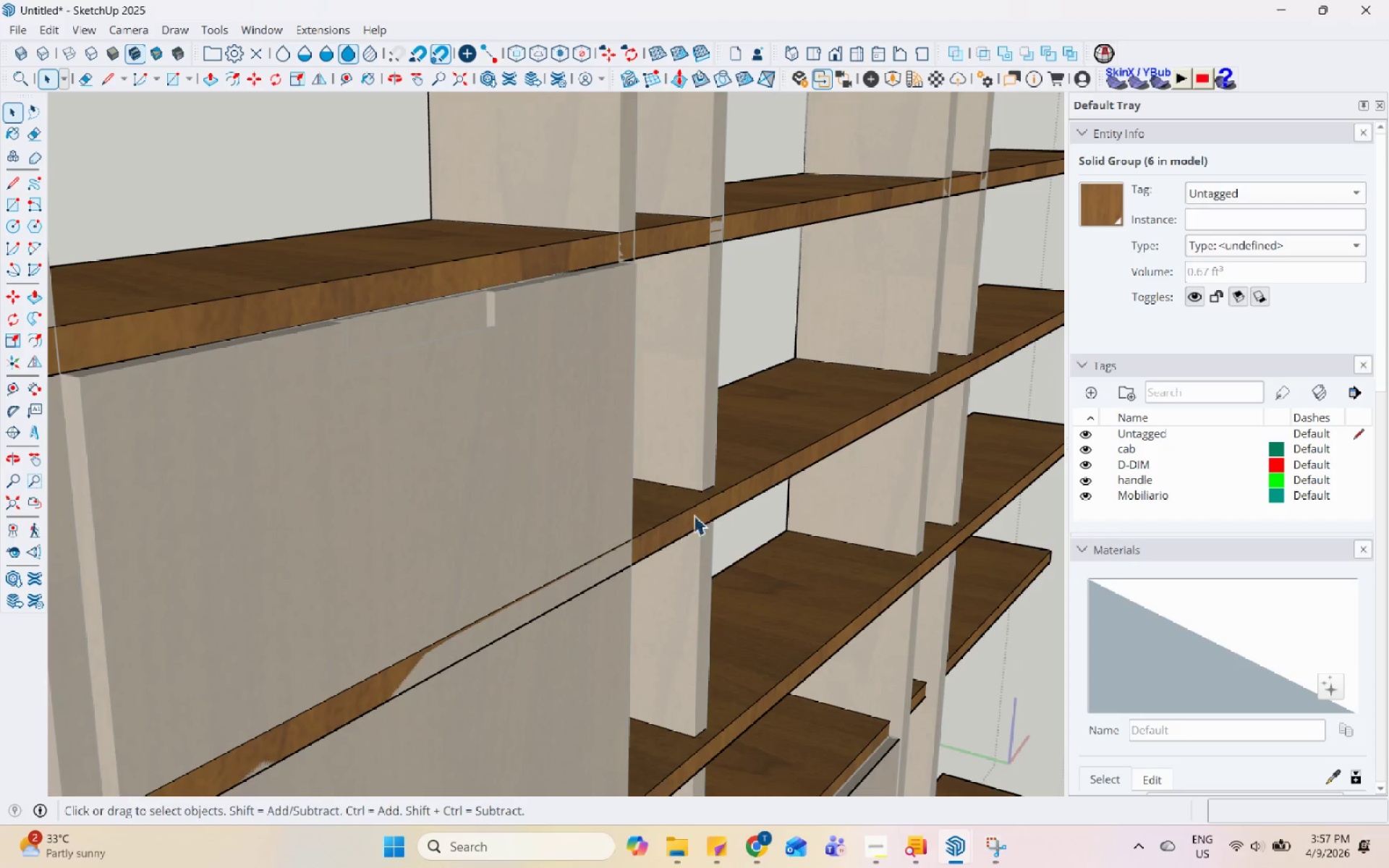 
scroll: coordinate [654, 507], scroll_direction: up, amount: 7.0
 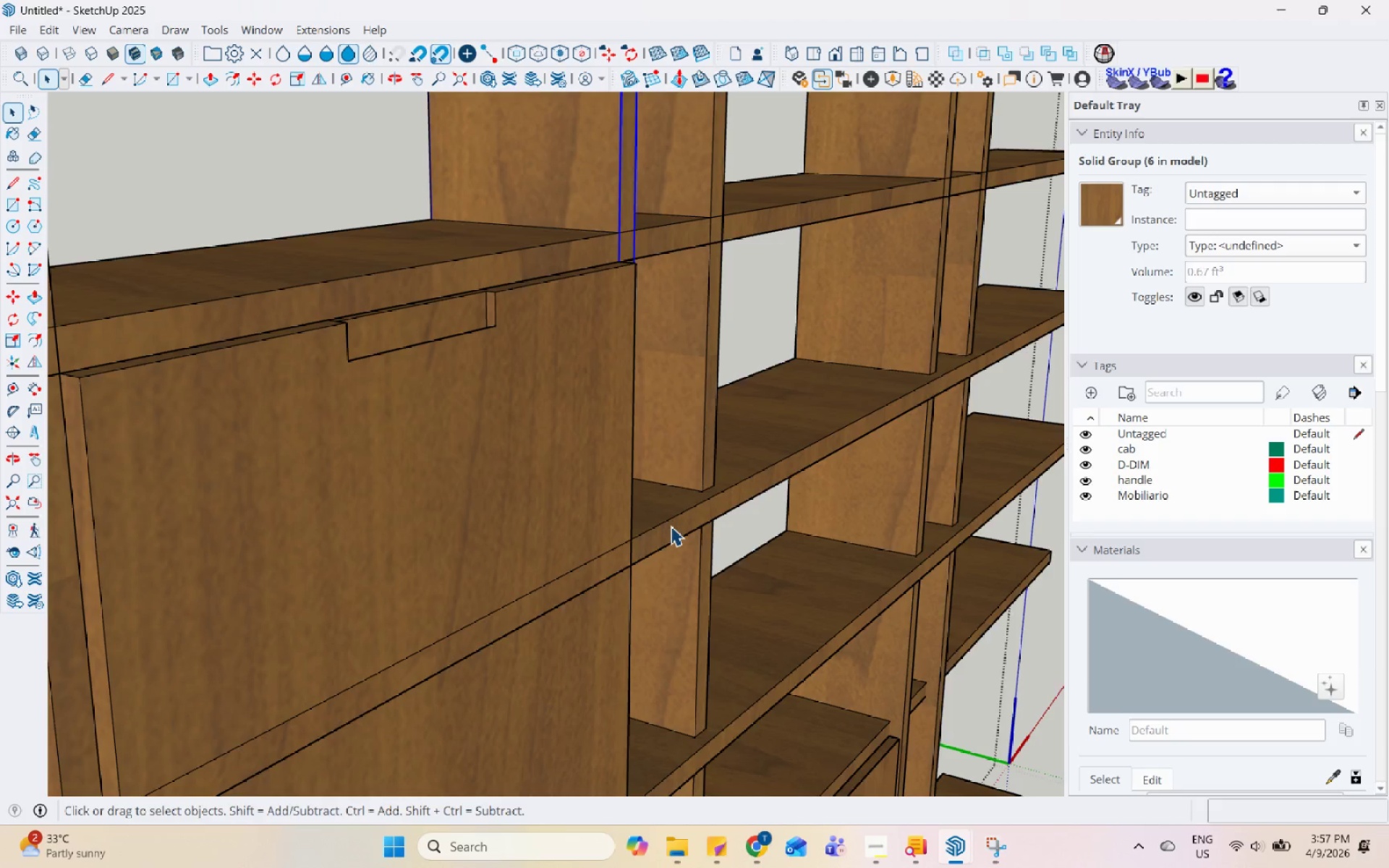 
triple_click([706, 506])
 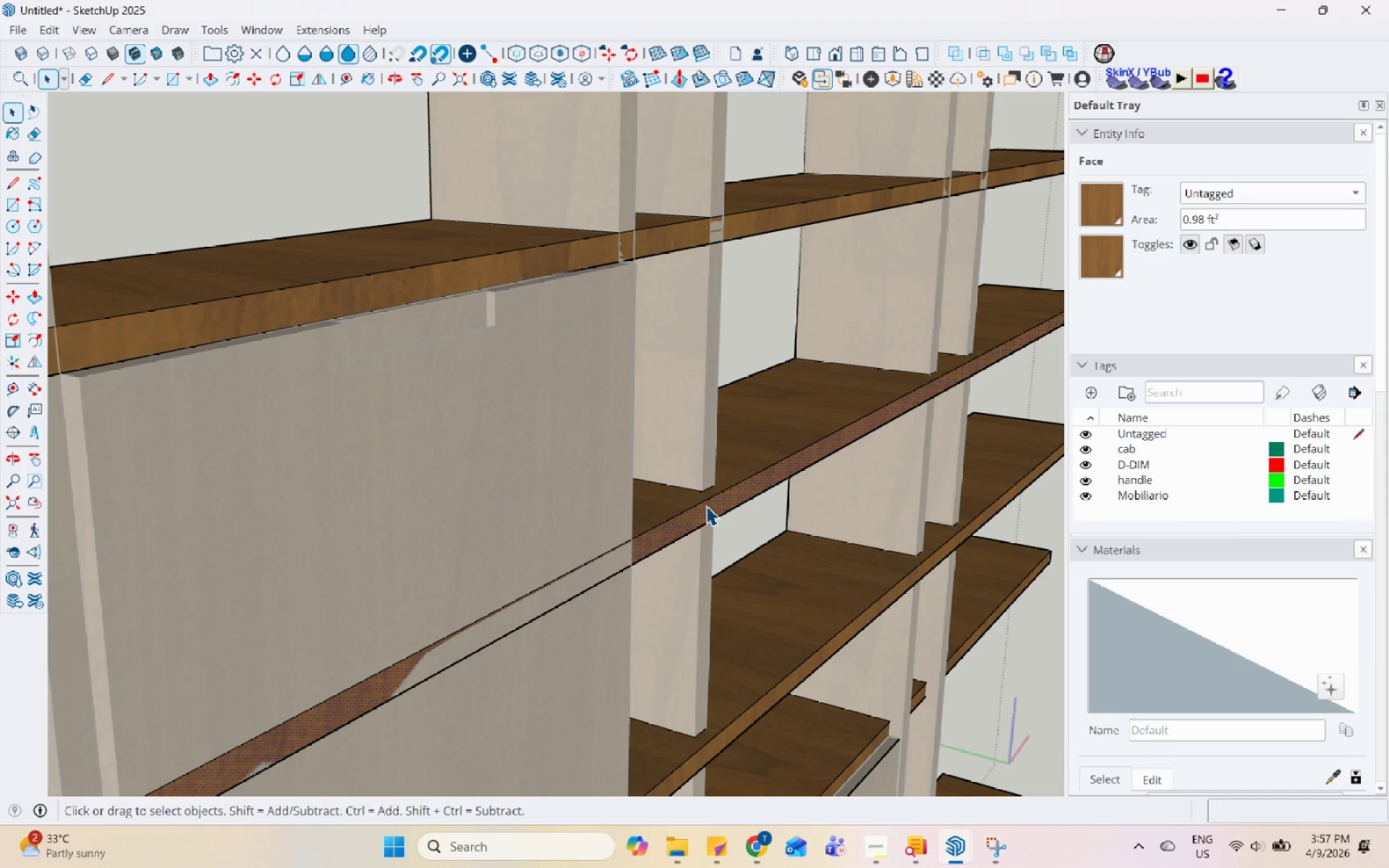 
key(P)
 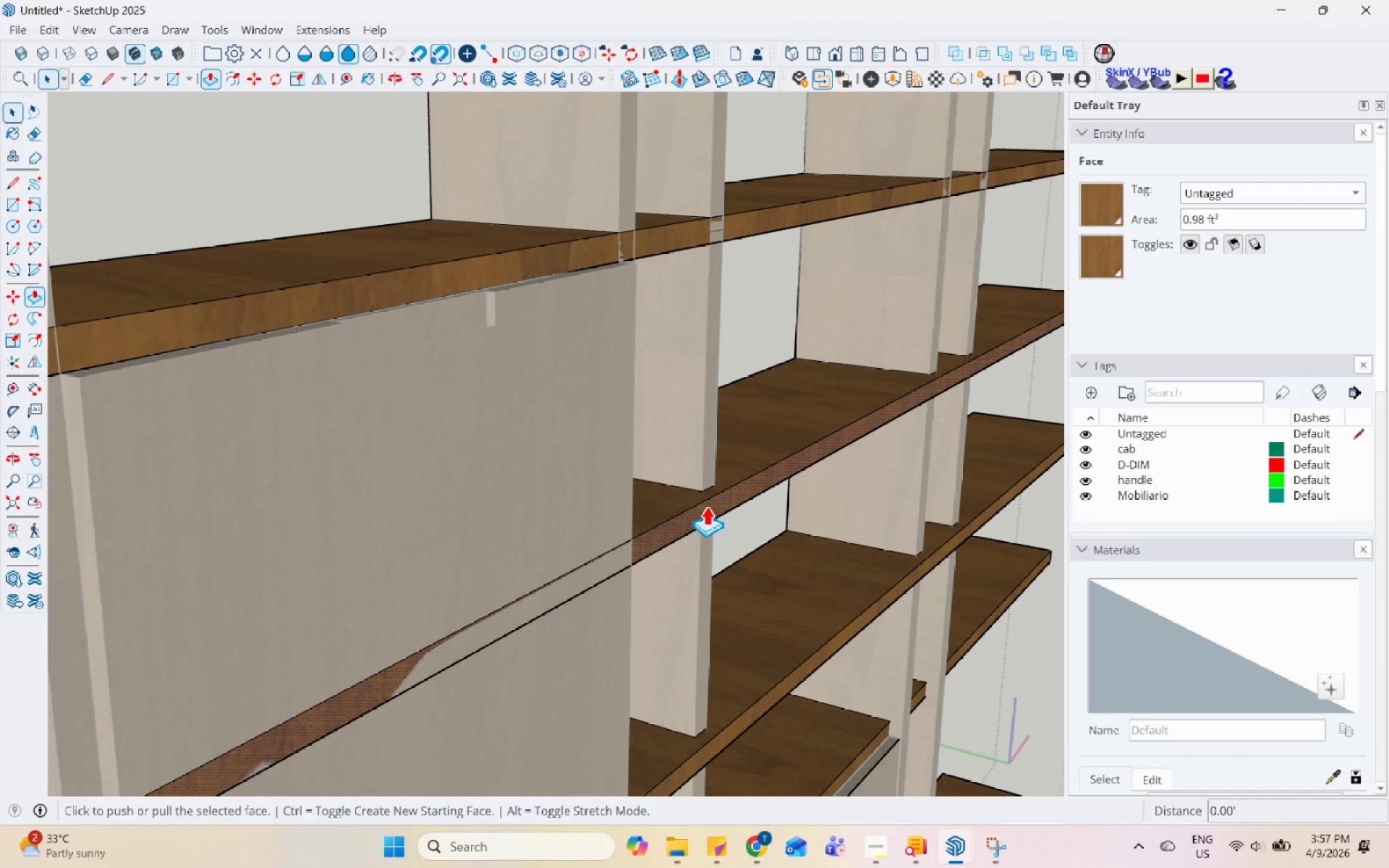 
left_click([706, 506])
 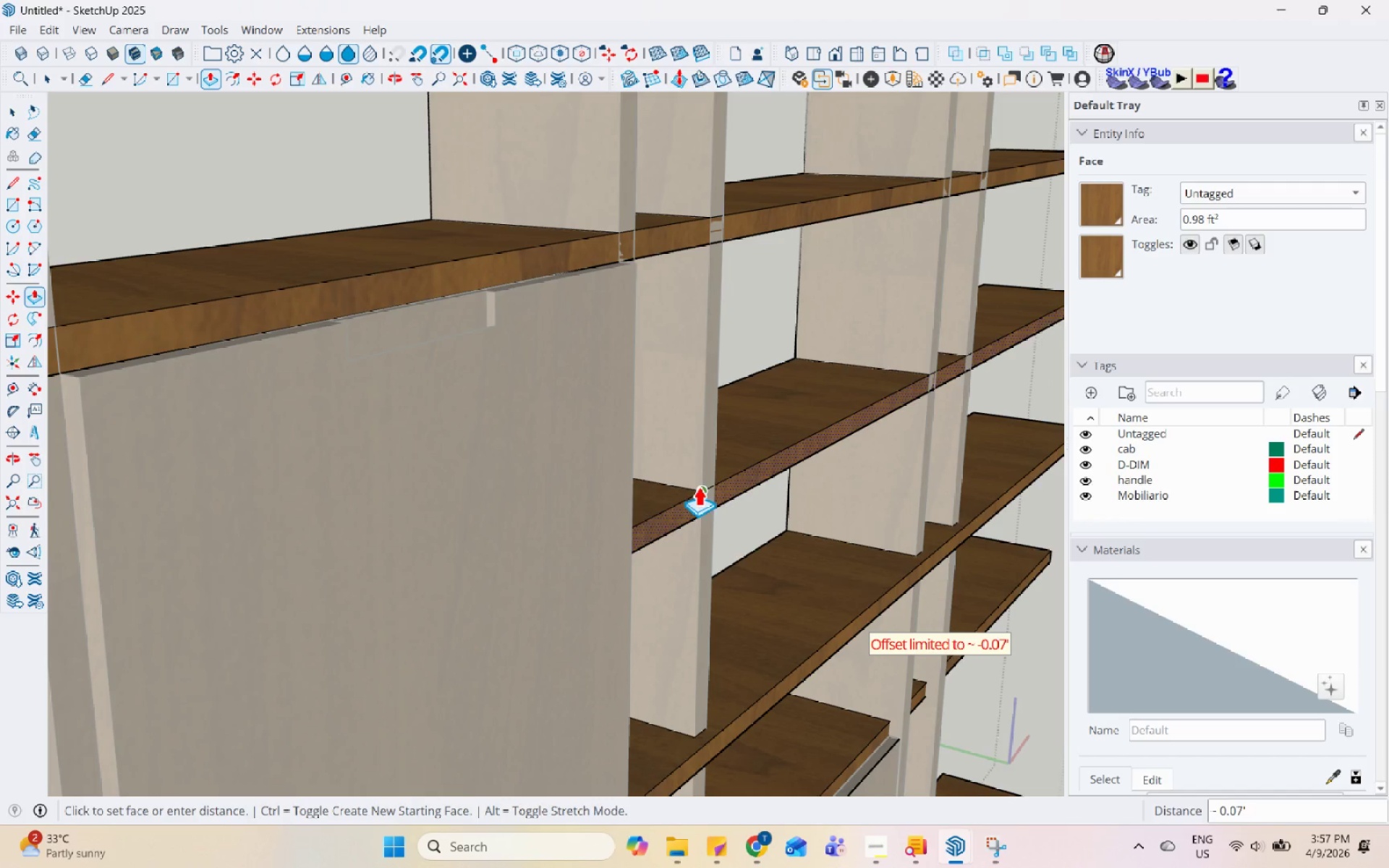 
left_click([703, 473])
 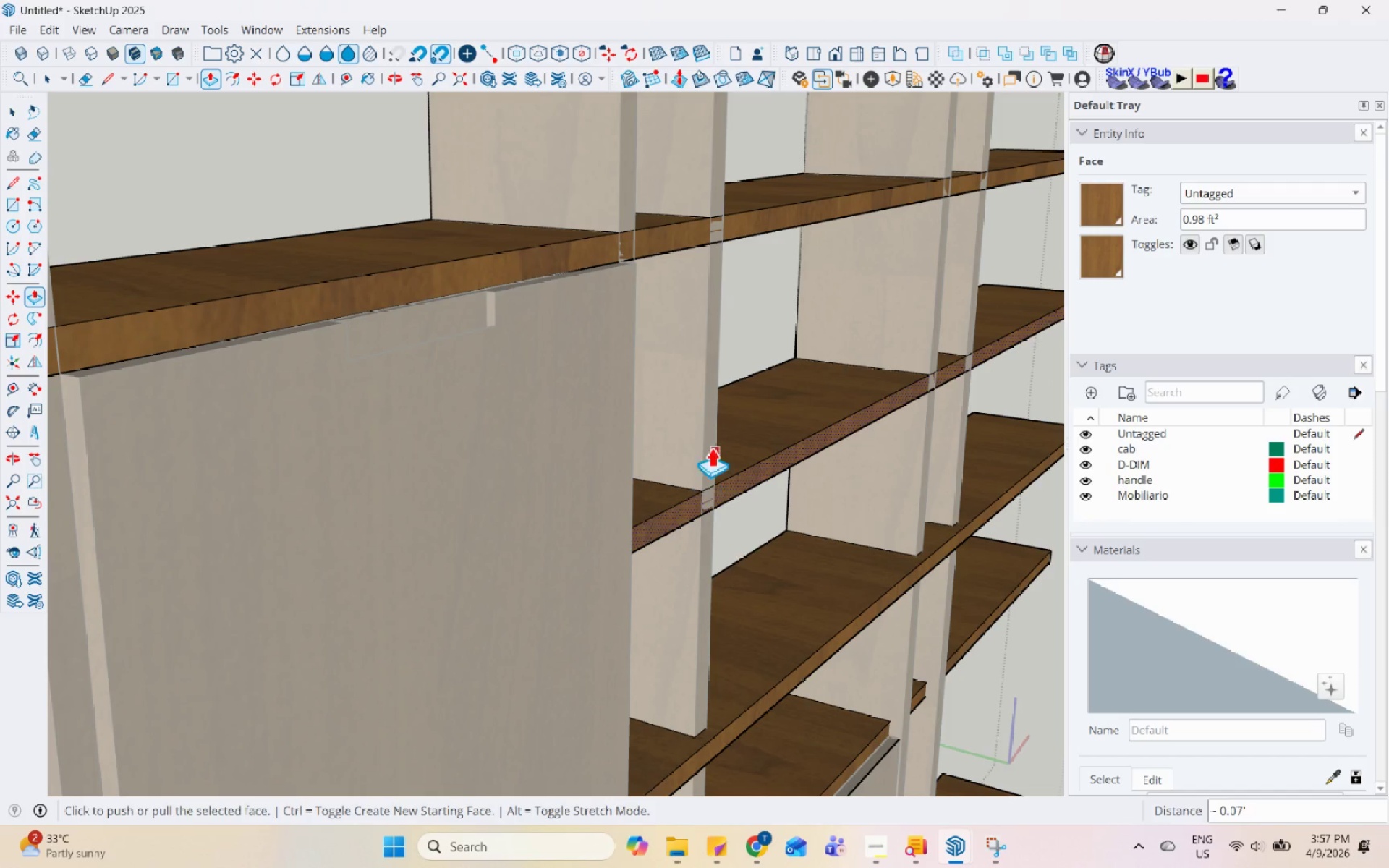 
key(Space)
 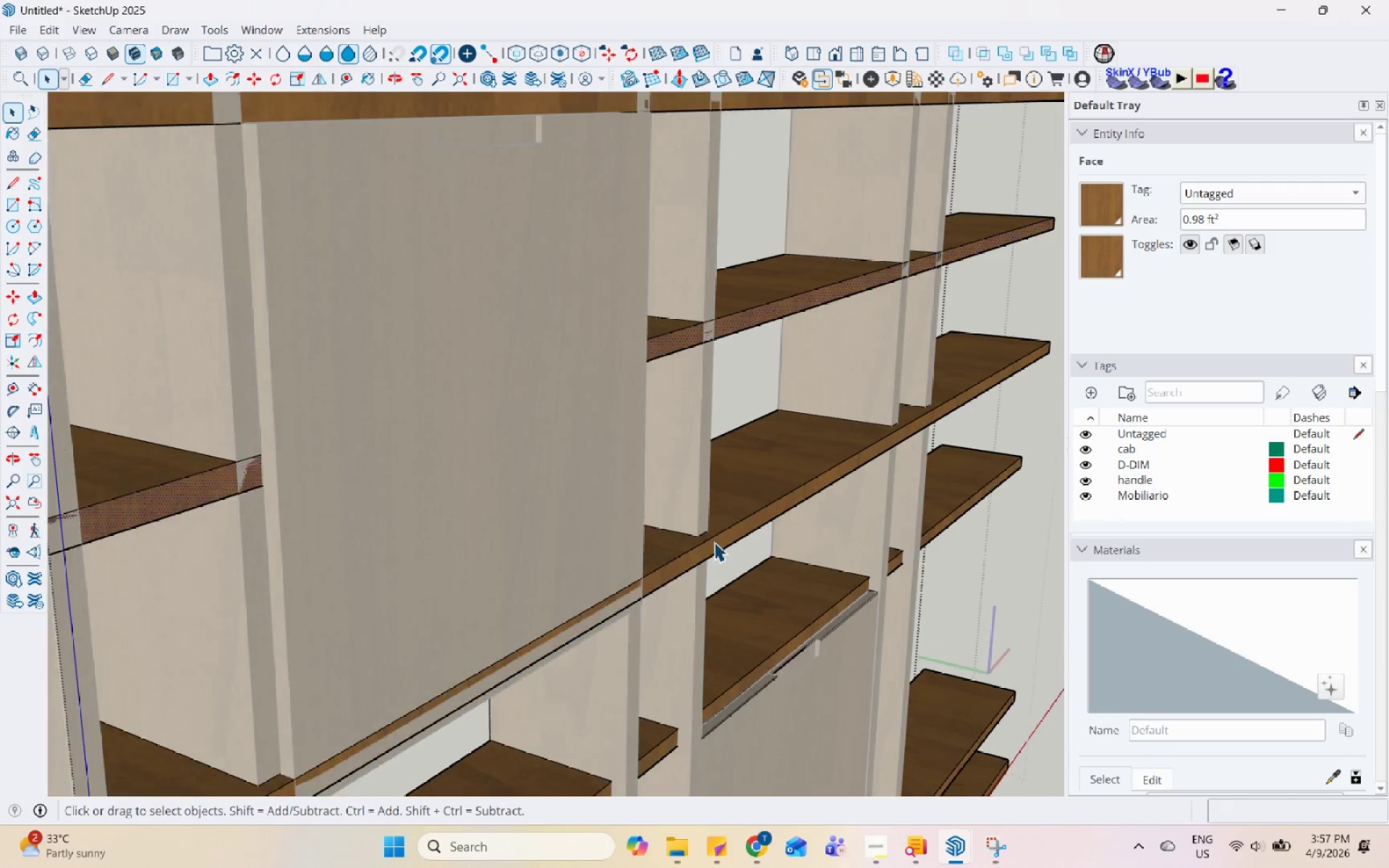 
left_click([715, 540])
 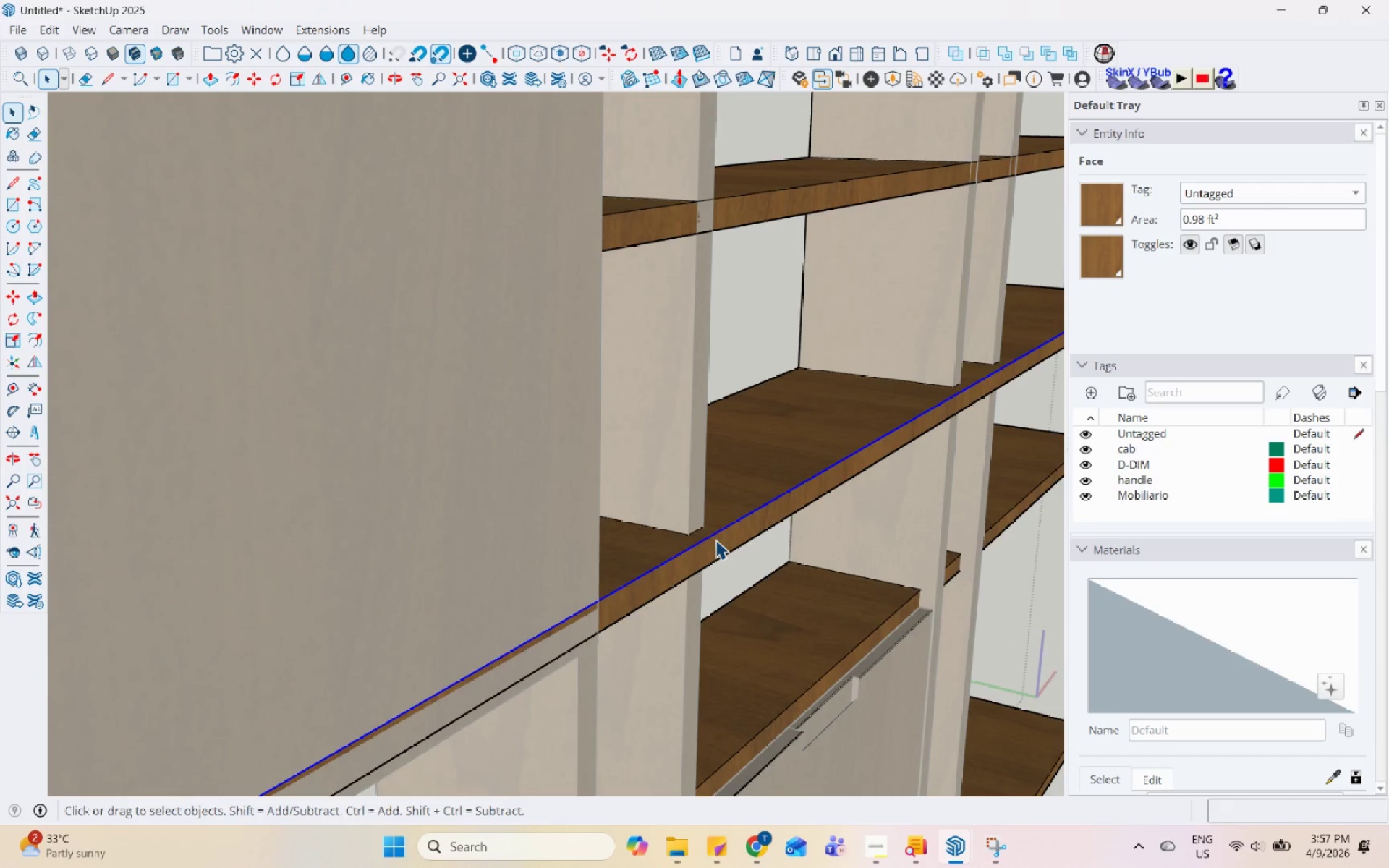 
left_click([721, 540])
 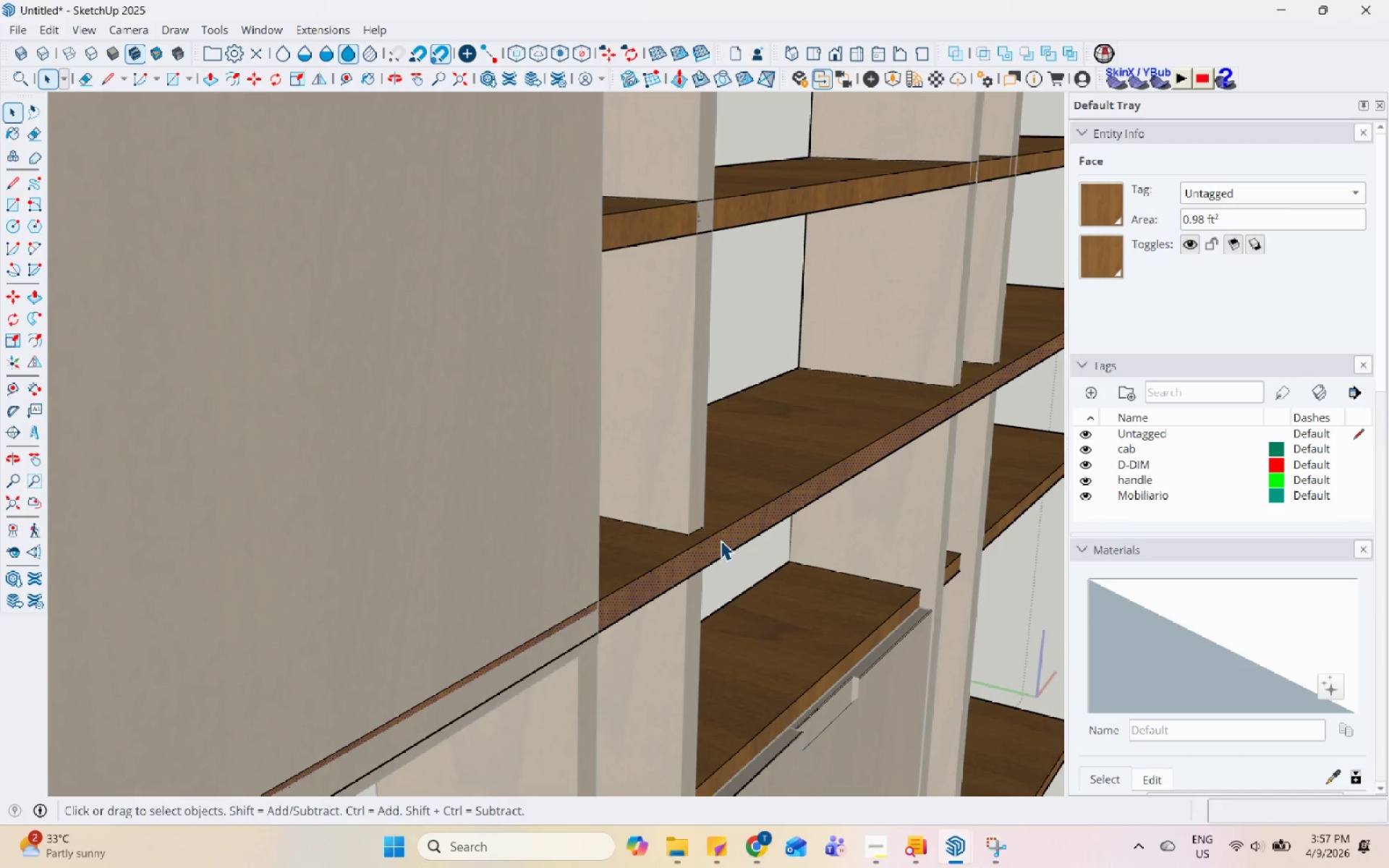 
scroll: coordinate [715, 540], scroll_direction: up, amount: 2.0
 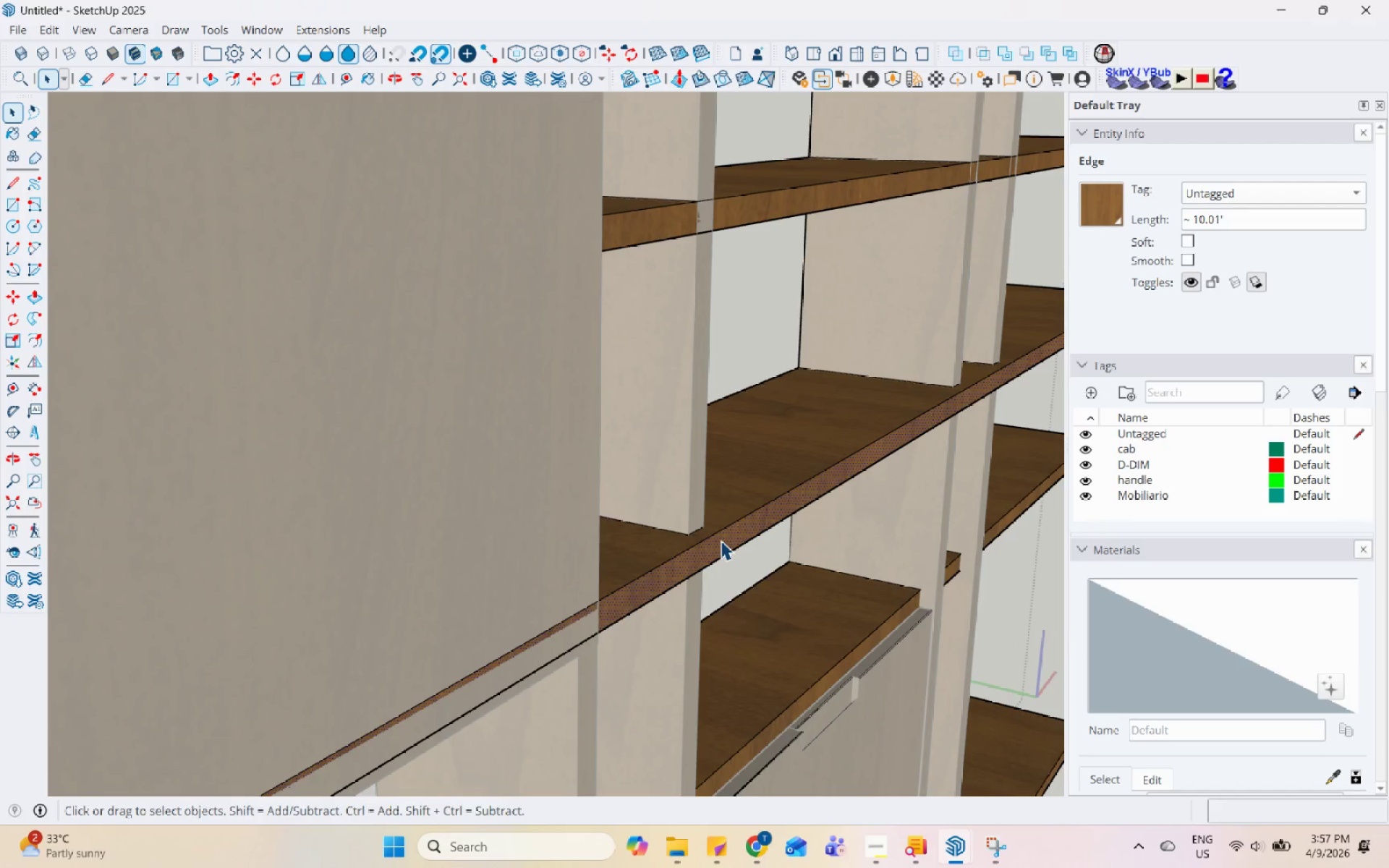 
key(P)
 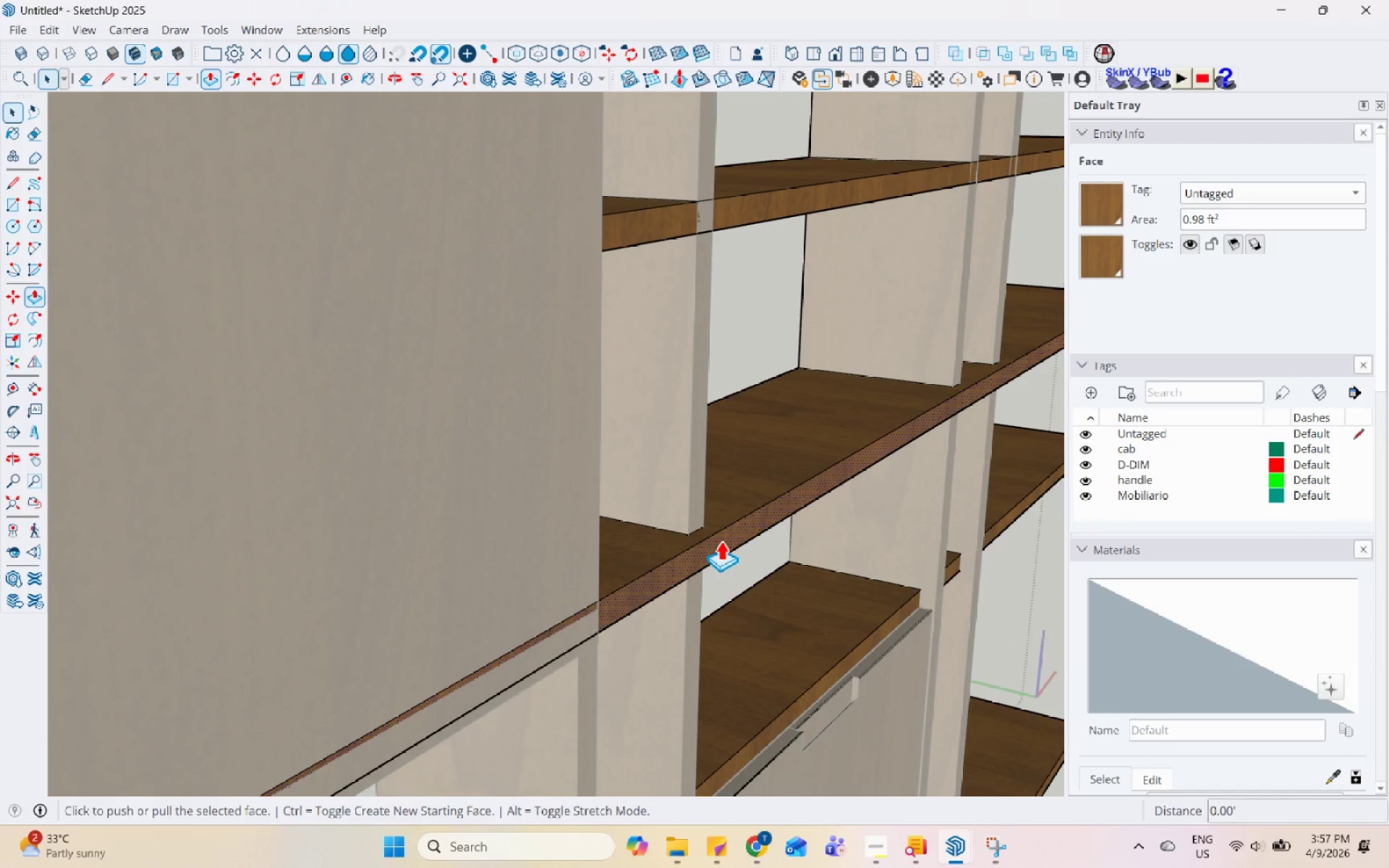 
left_click([721, 540])
 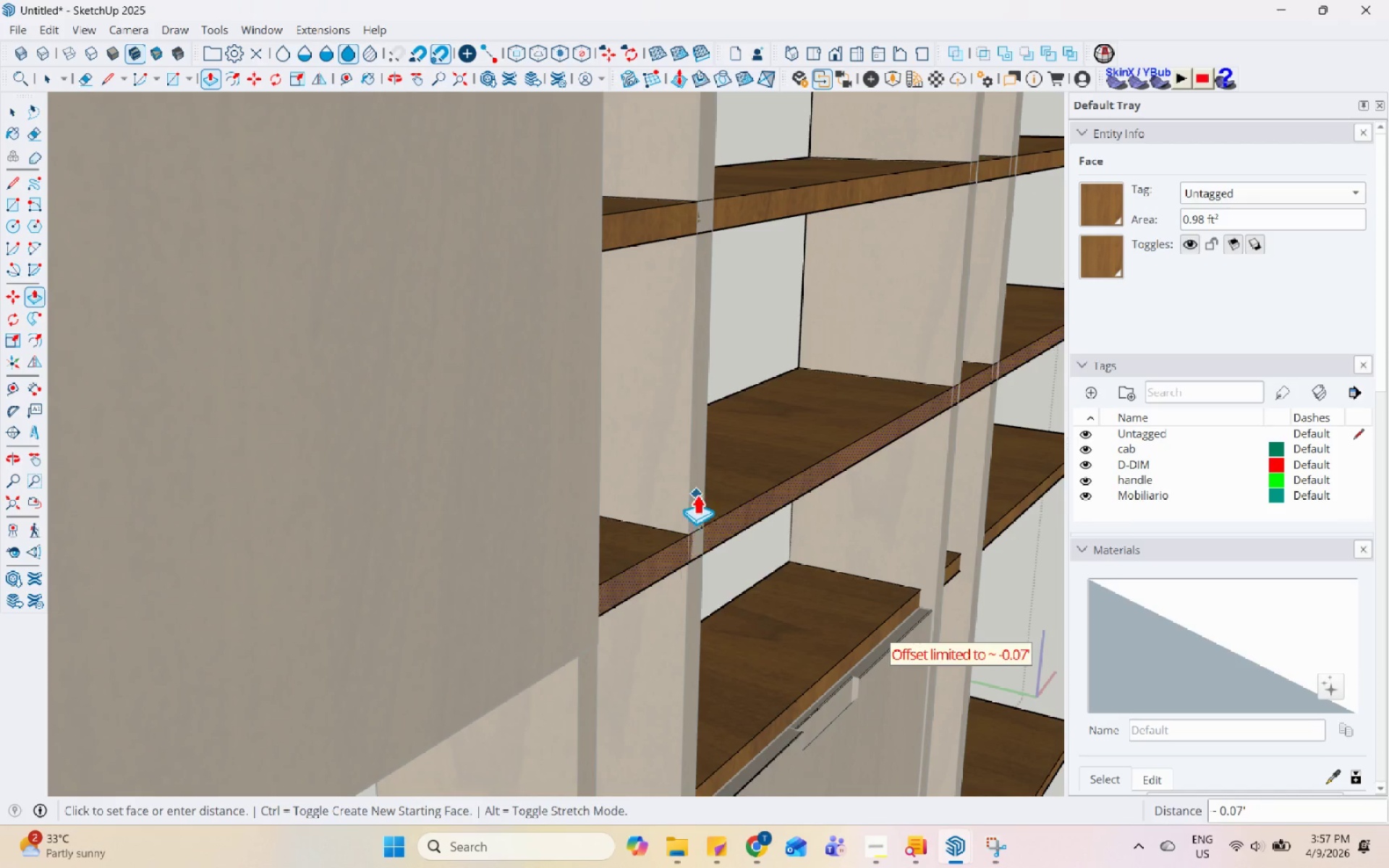 
left_click([693, 491])
 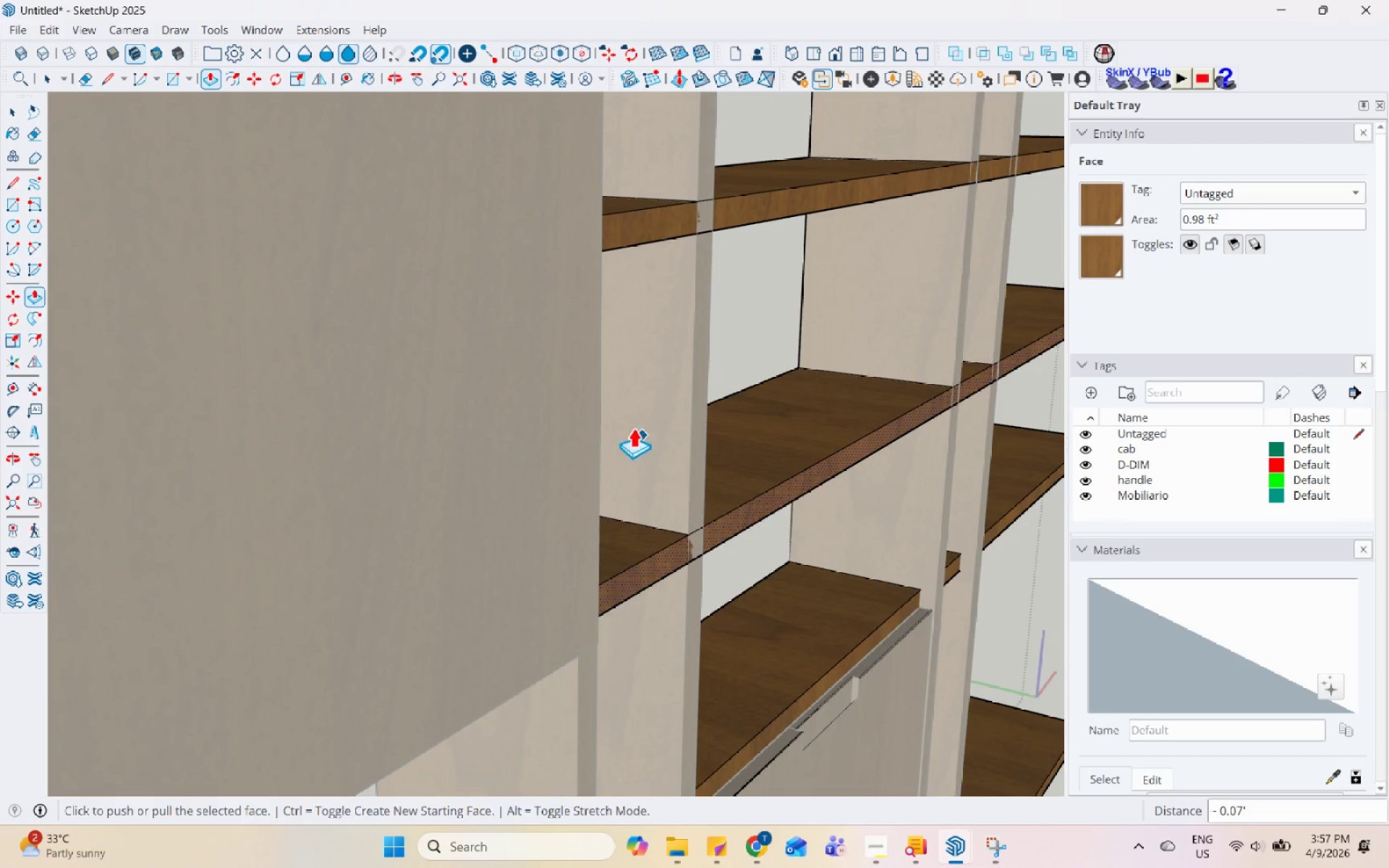 
scroll: coordinate [619, 412], scroll_direction: down, amount: 8.0
 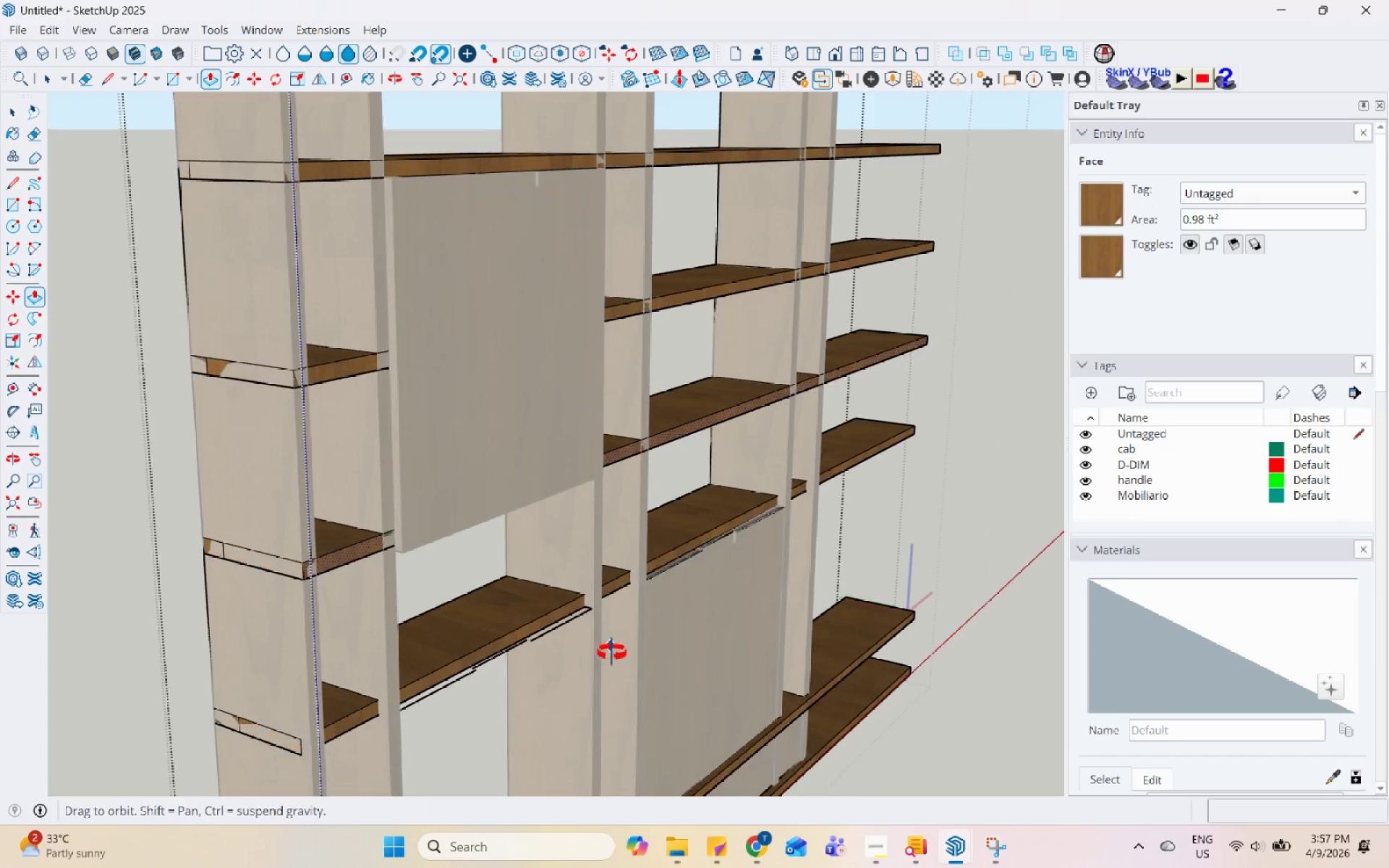 
key(Space)
 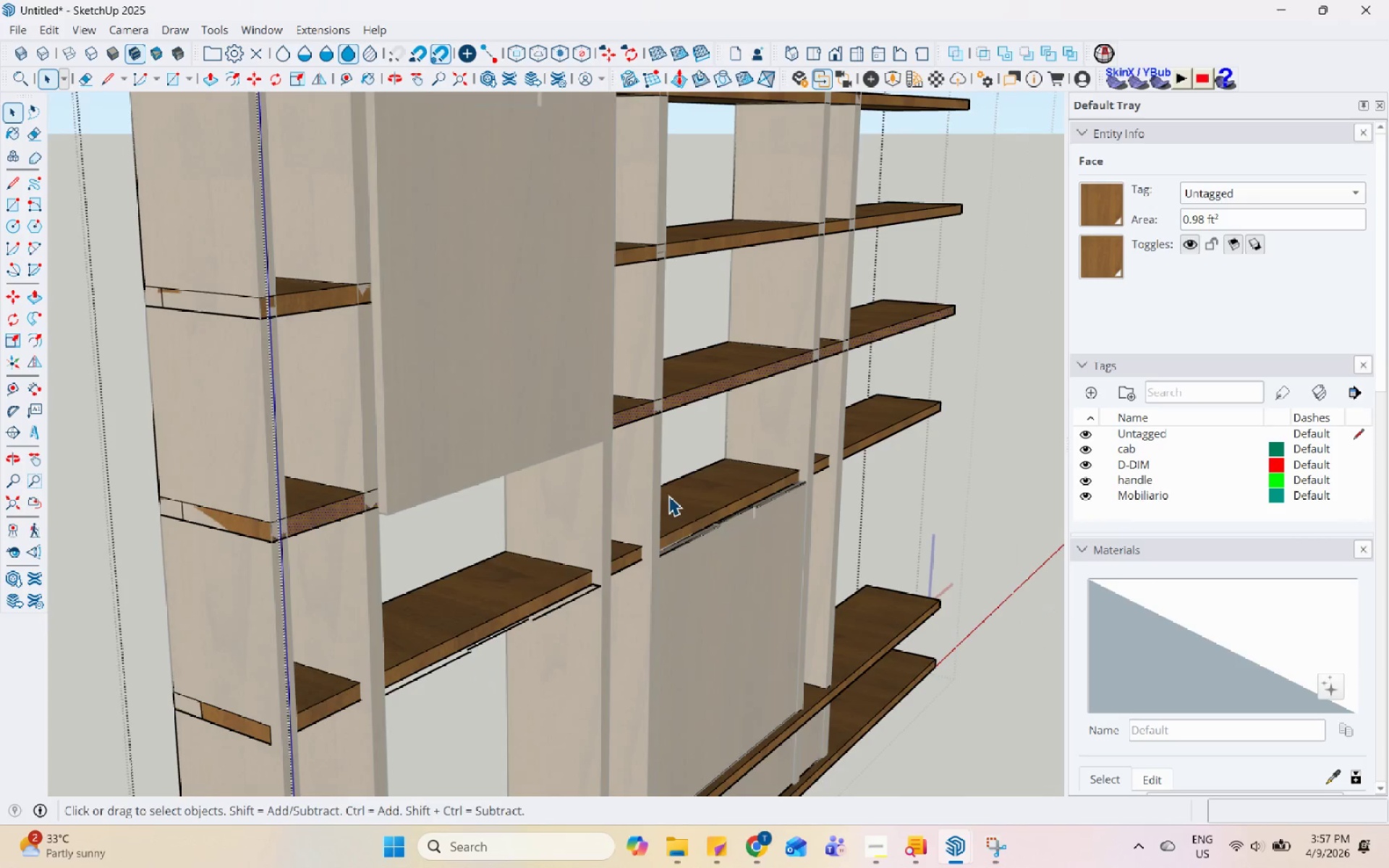 
key(Escape)
 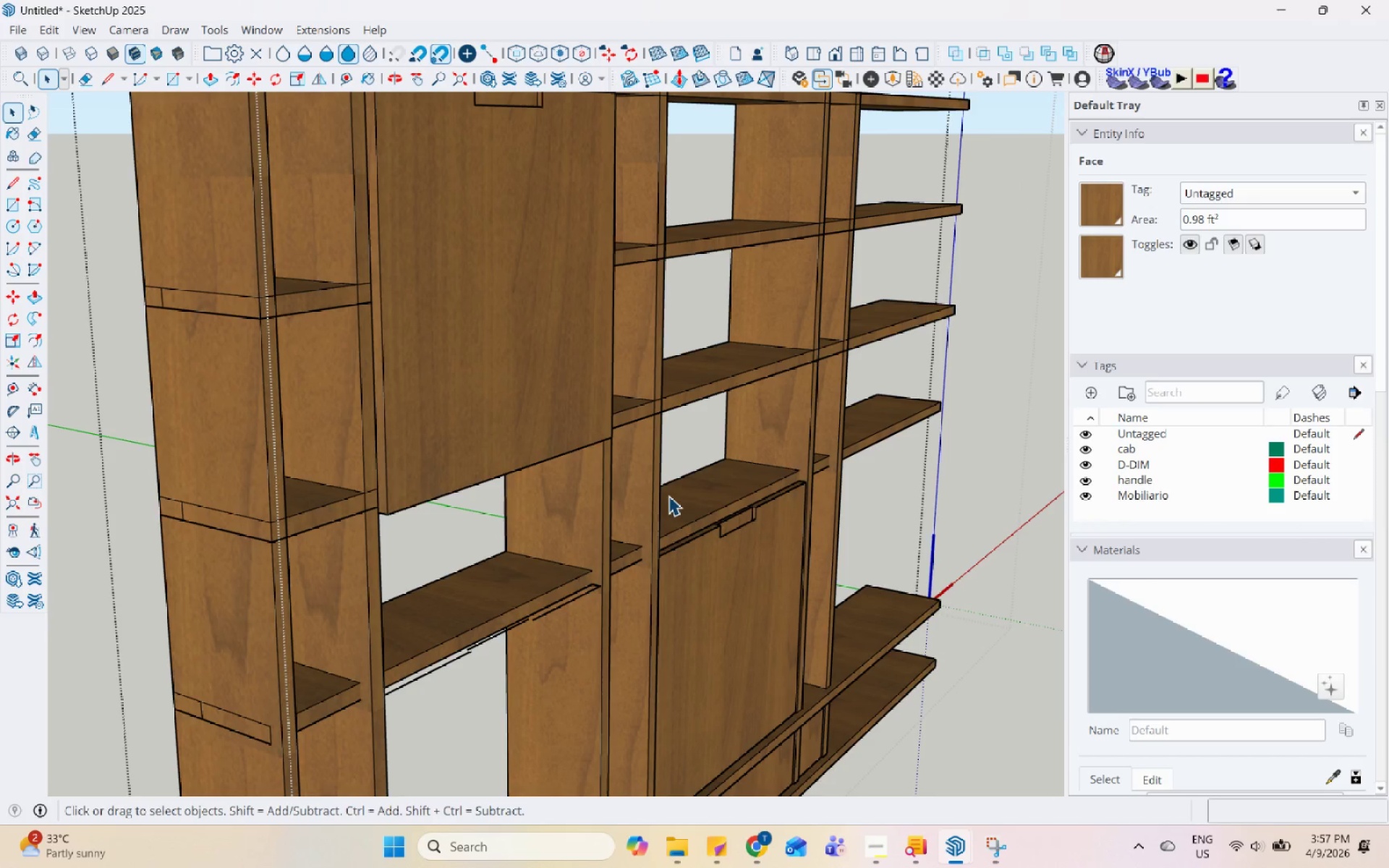 
scroll: coordinate [667, 495], scroll_direction: up, amount: 1.0
 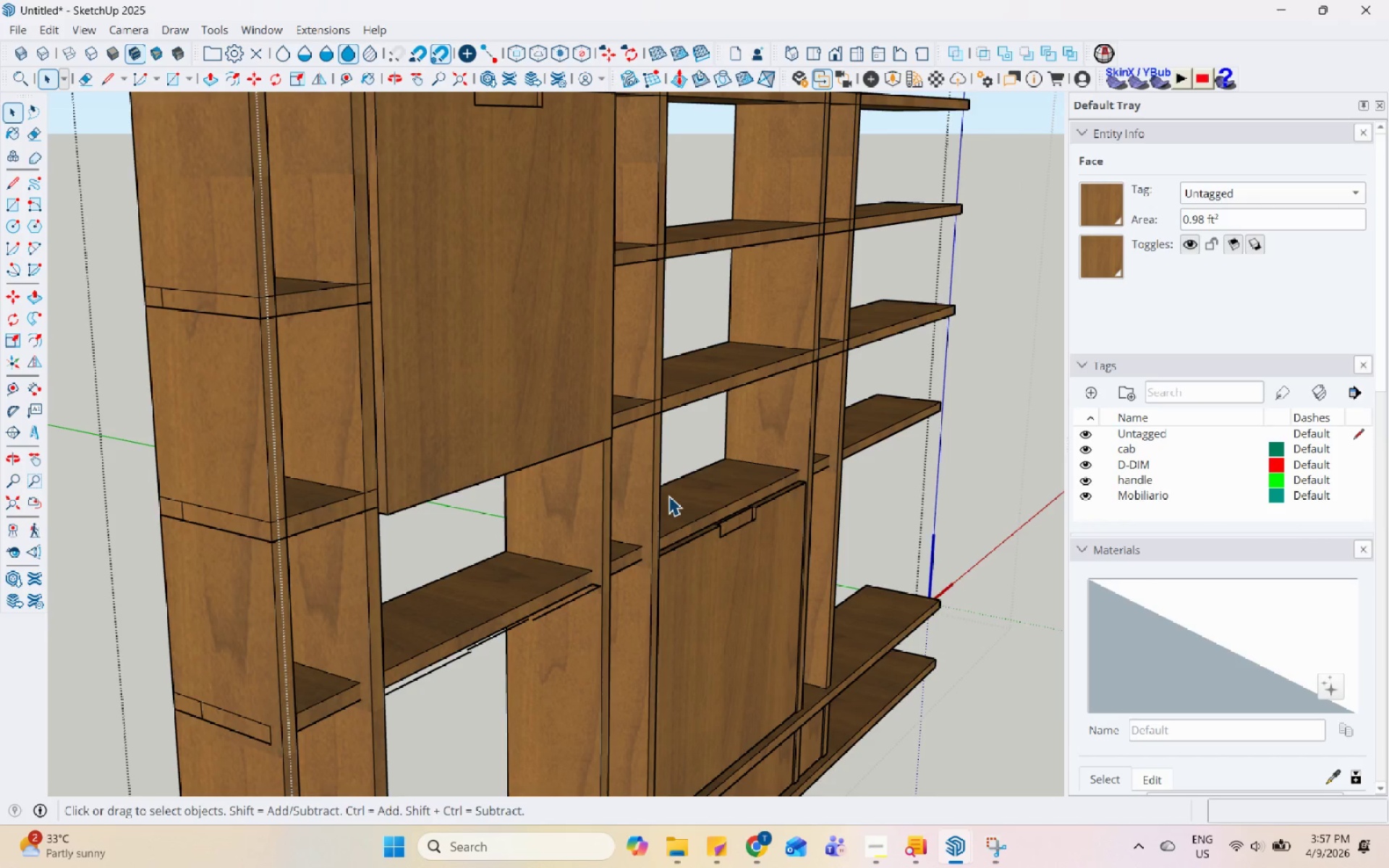 
key(Escape)
 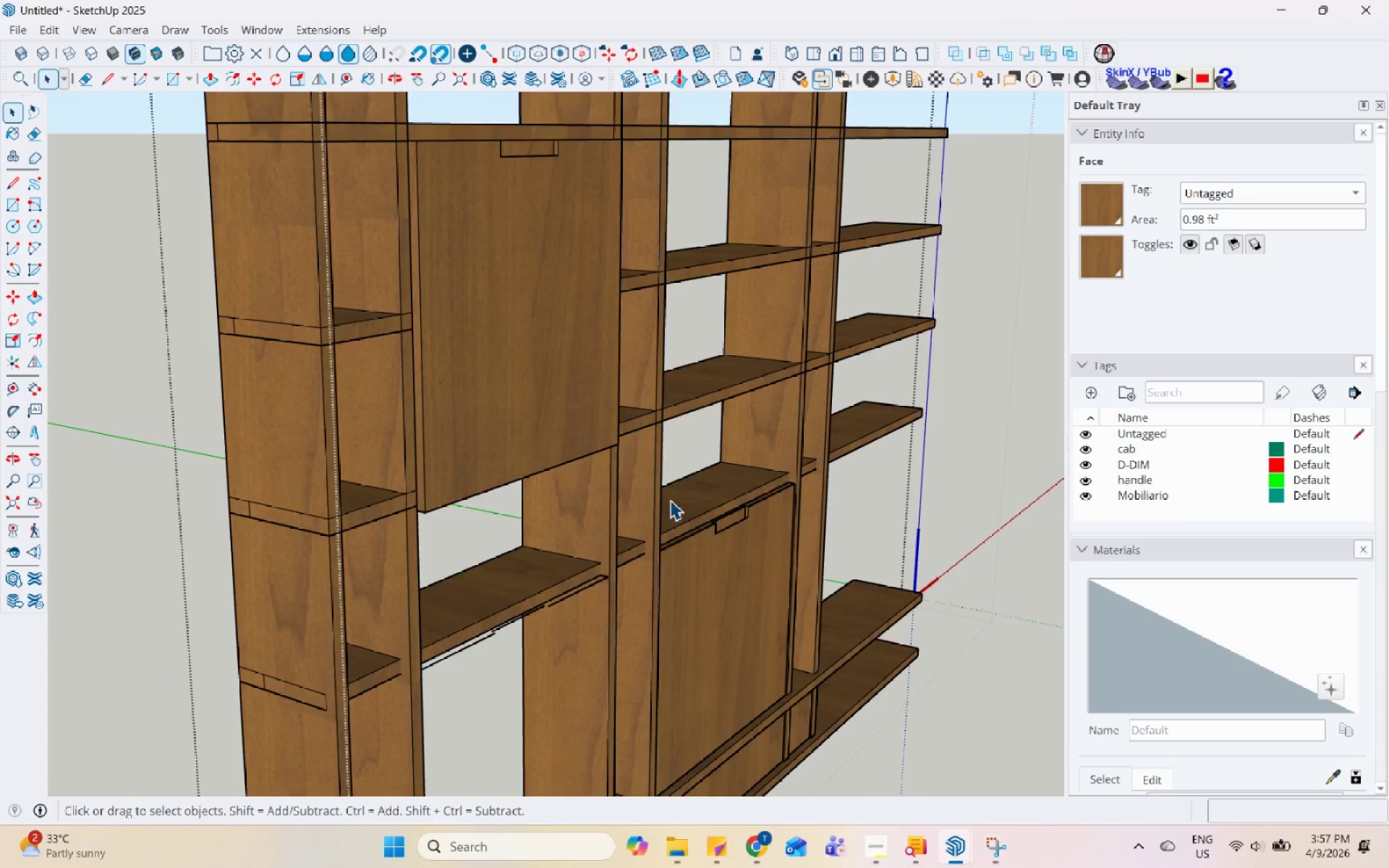 
scroll: coordinate [670, 501], scroll_direction: down, amount: 4.0
 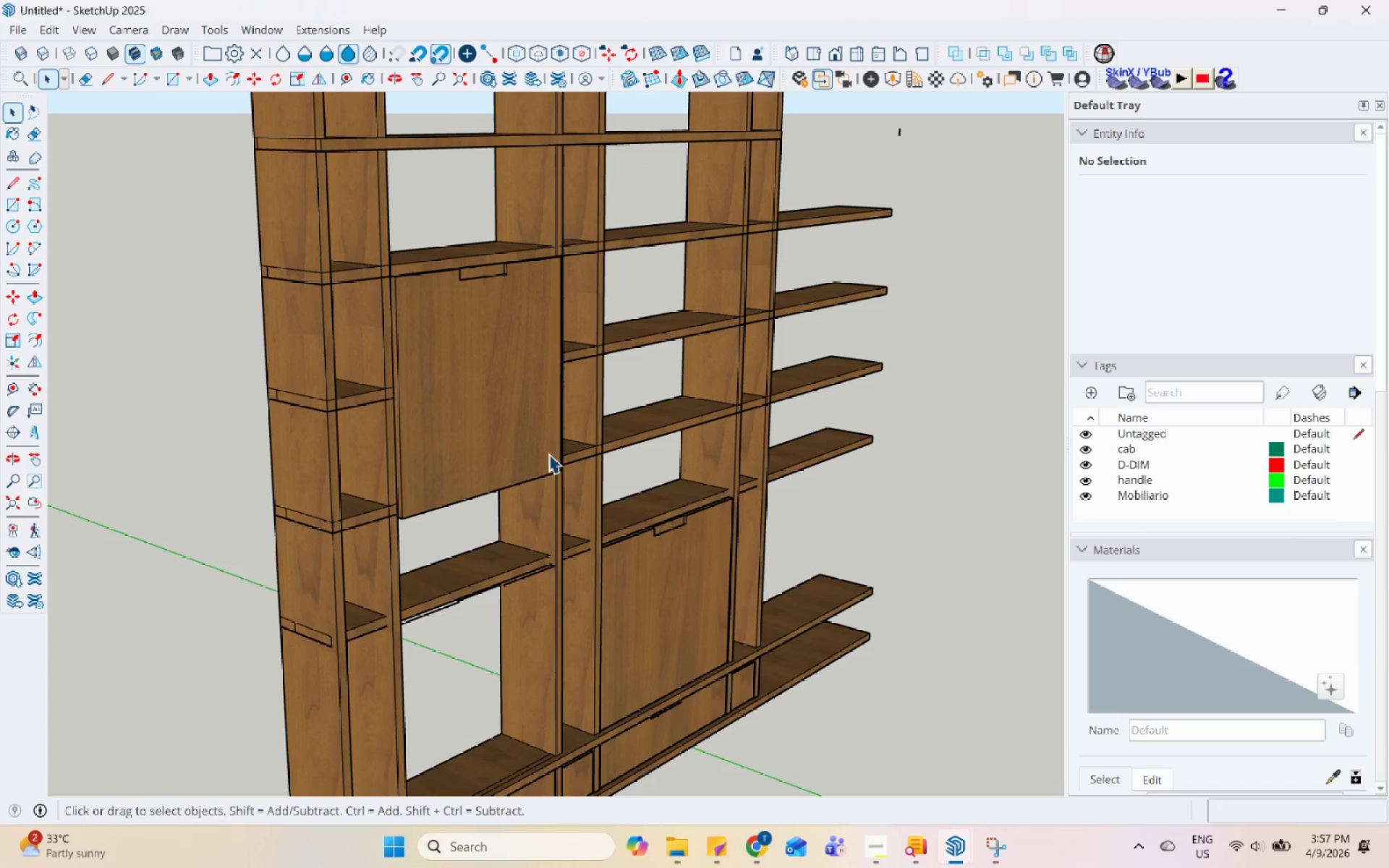 
double_click([485, 312])
 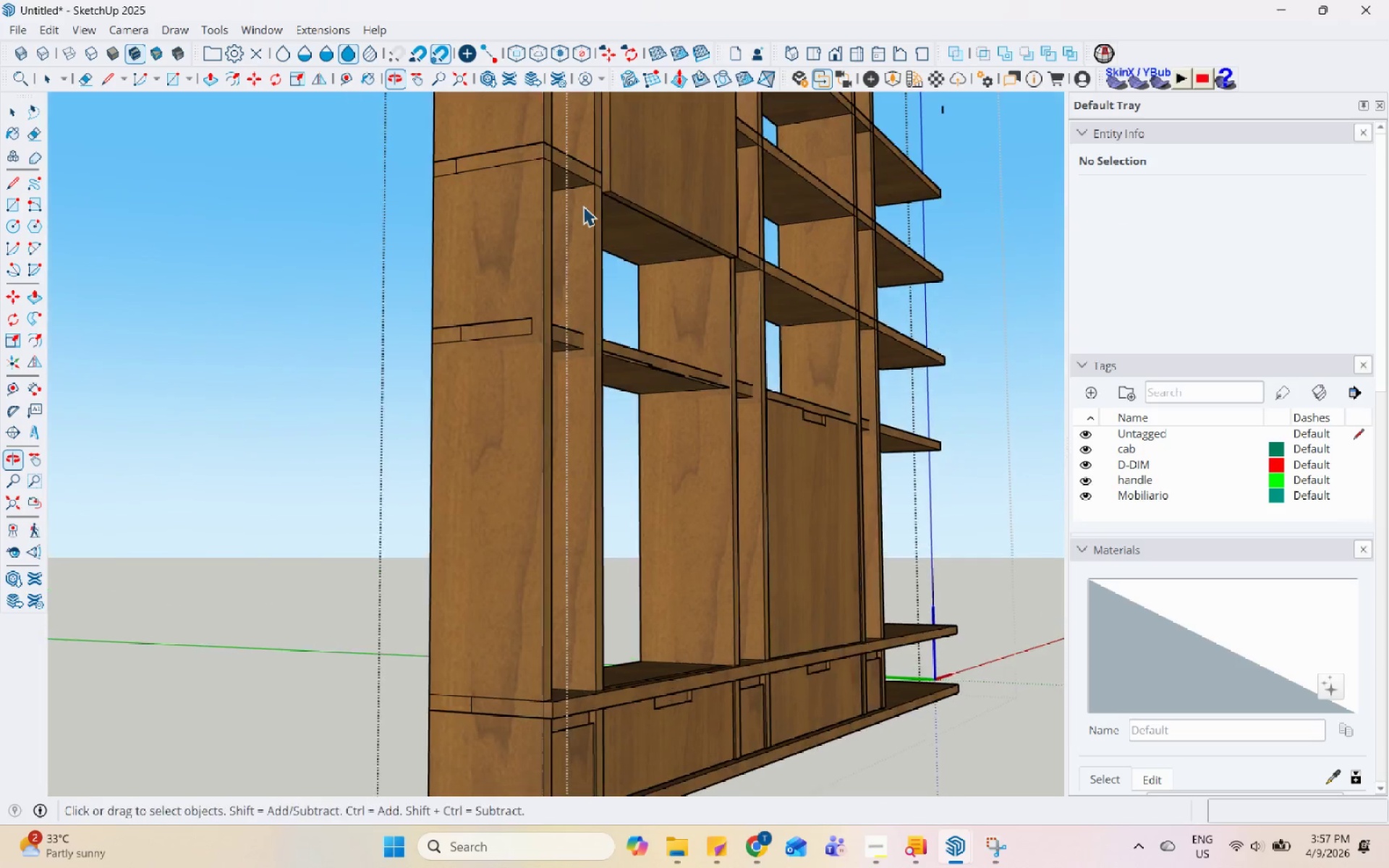 
scroll: coordinate [515, 211], scroll_direction: up, amount: 13.0
 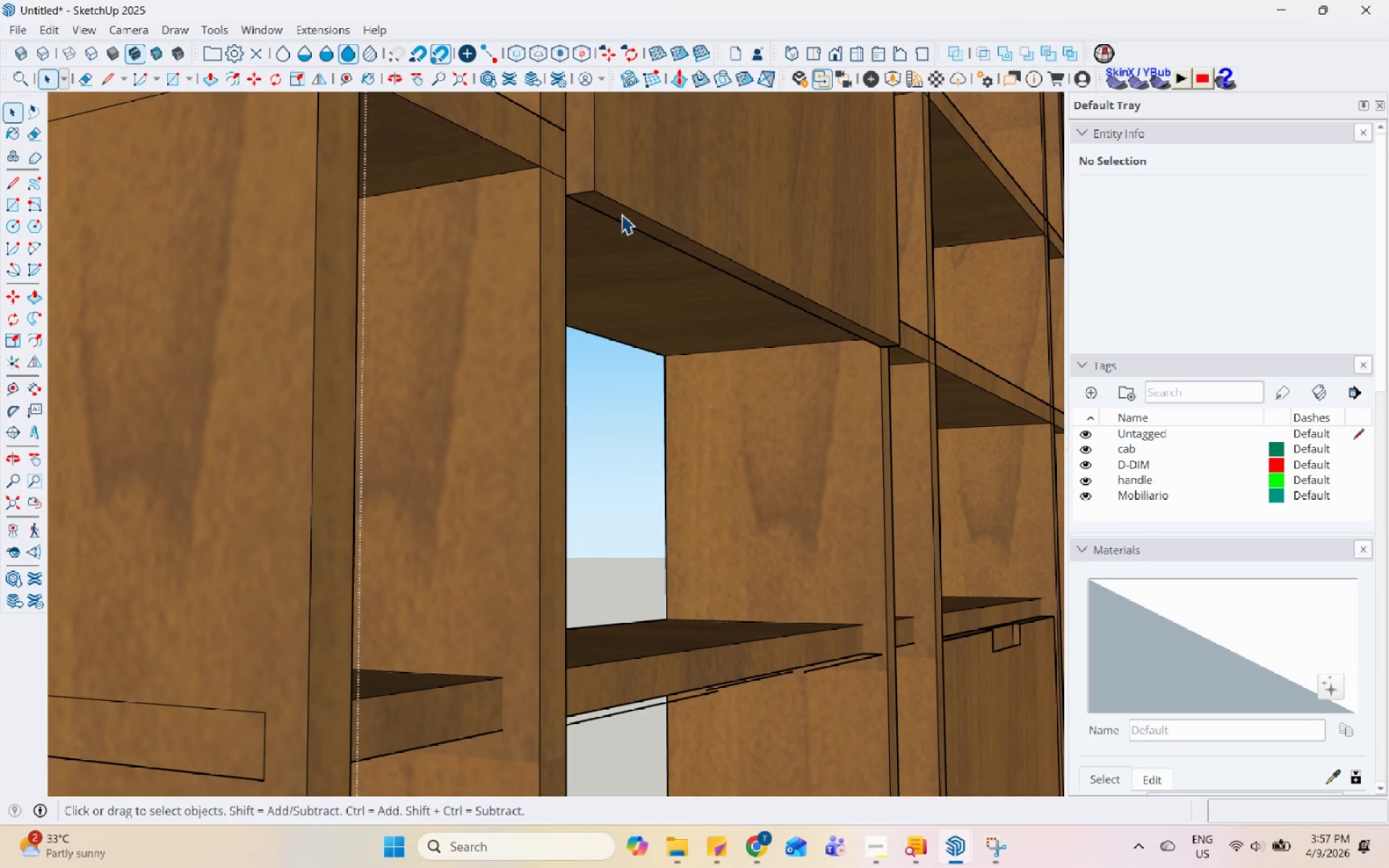 
left_click([870, 637])
 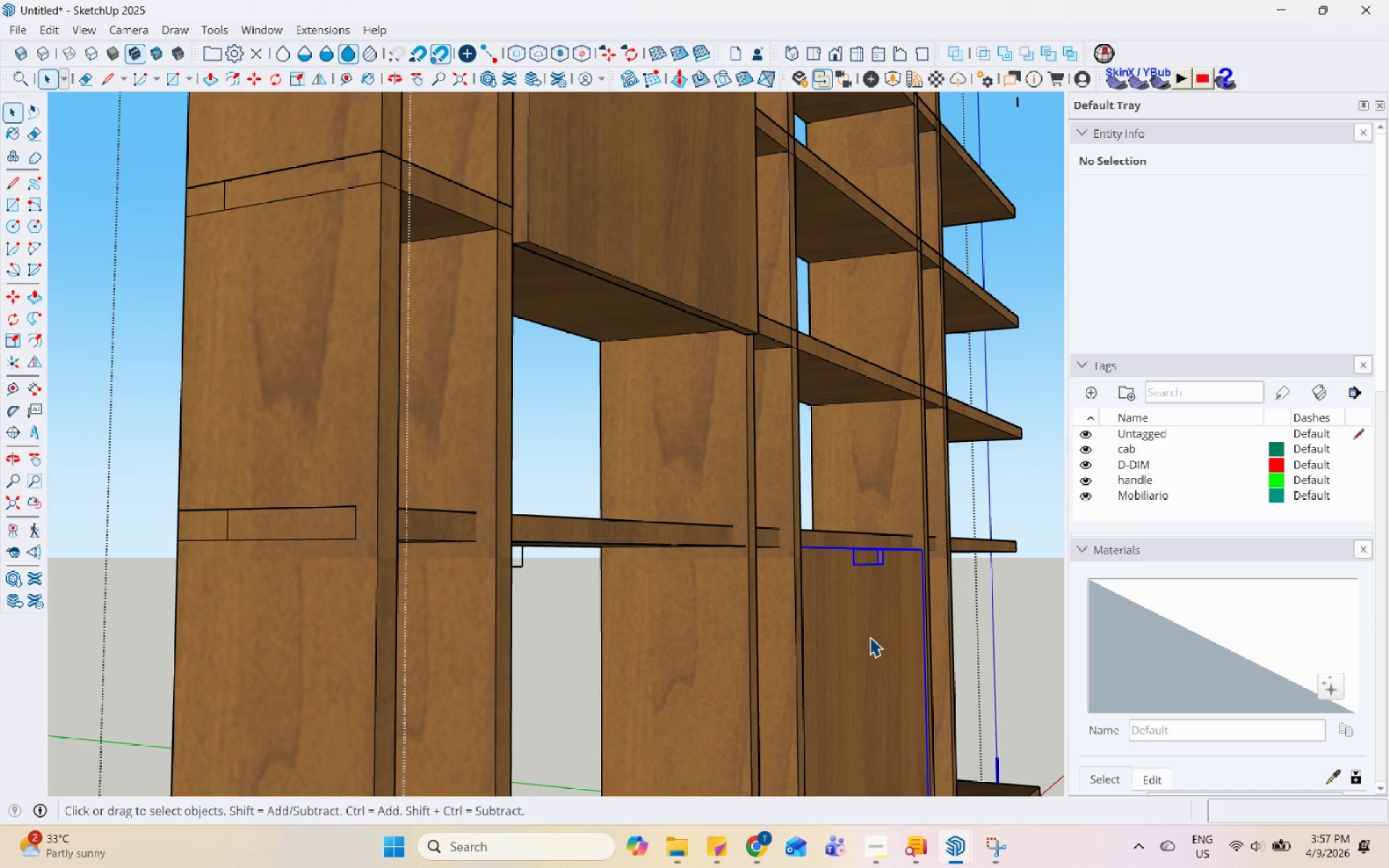 
scroll: coordinate [440, 312], scroll_direction: down, amount: 5.0
 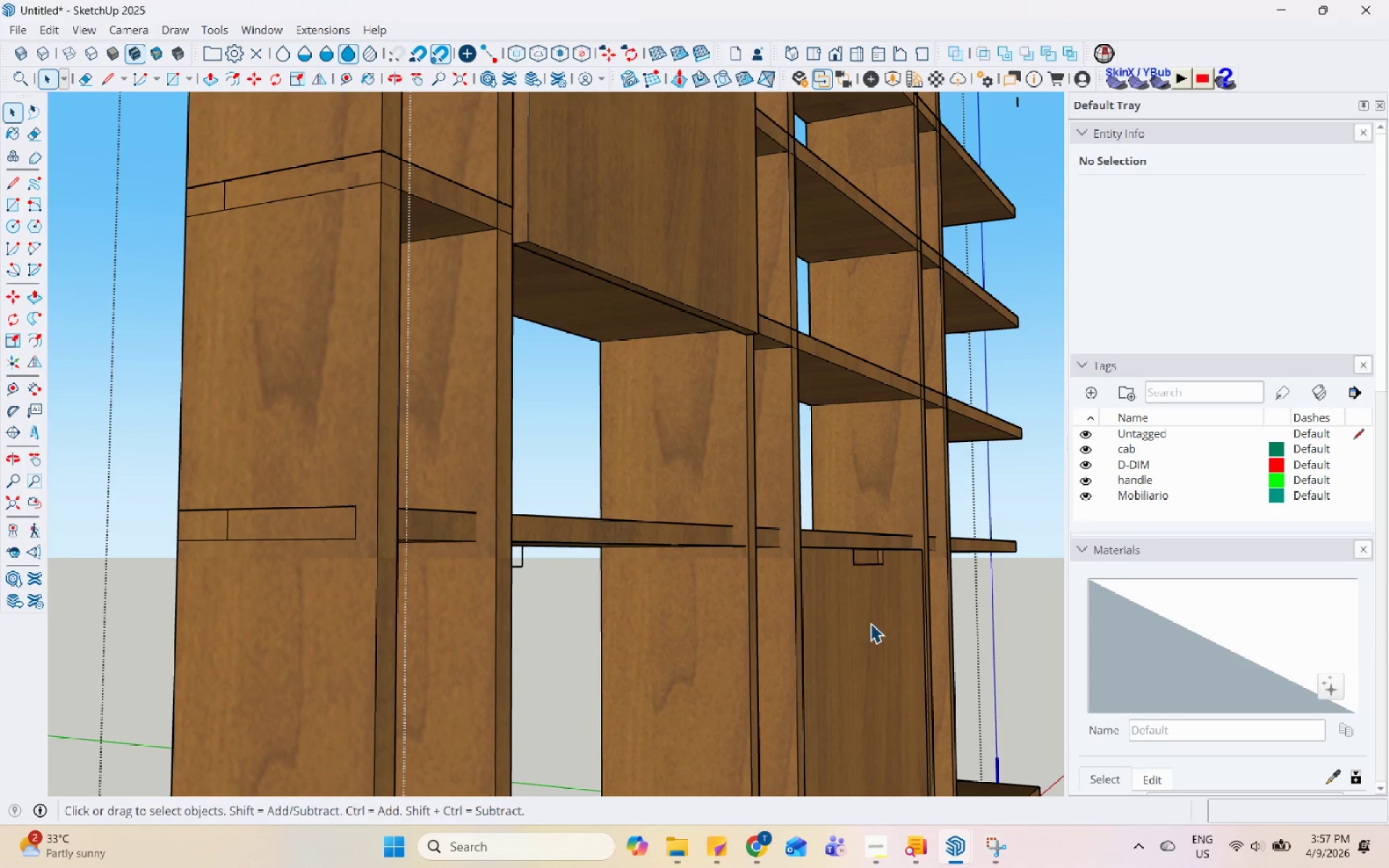 
right_click([870, 637])
 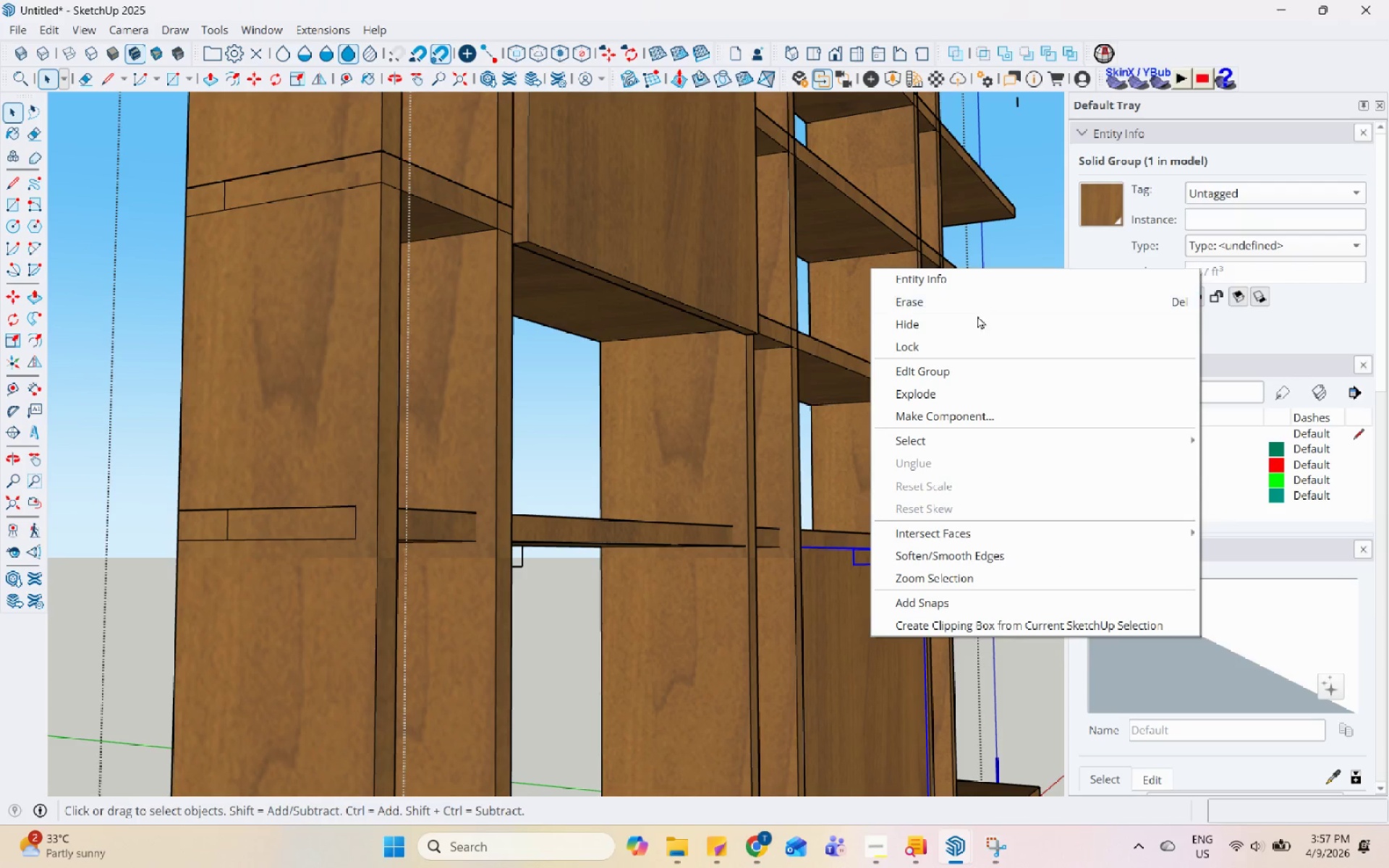 
left_click([971, 298])
 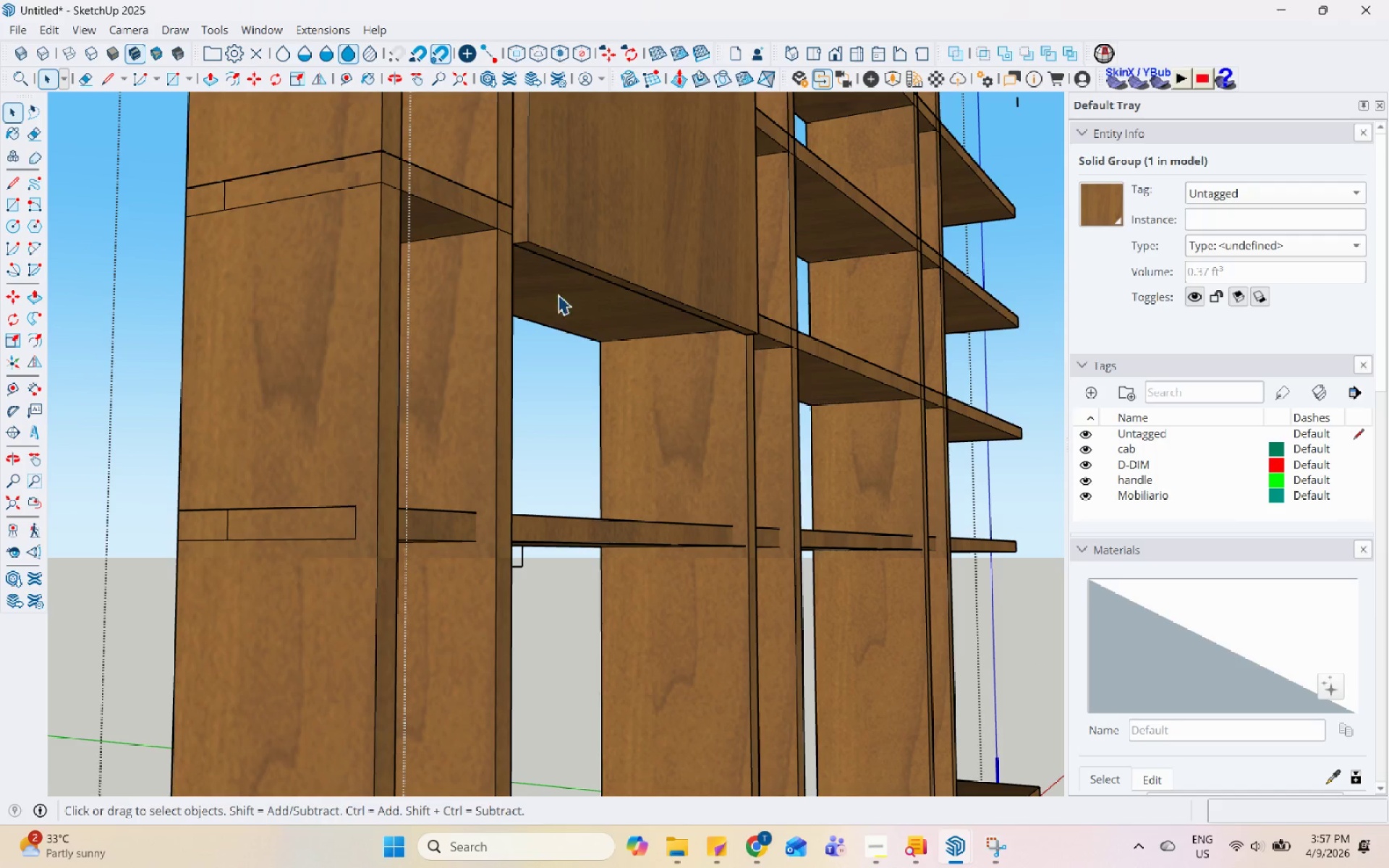 
double_click([540, 252])
 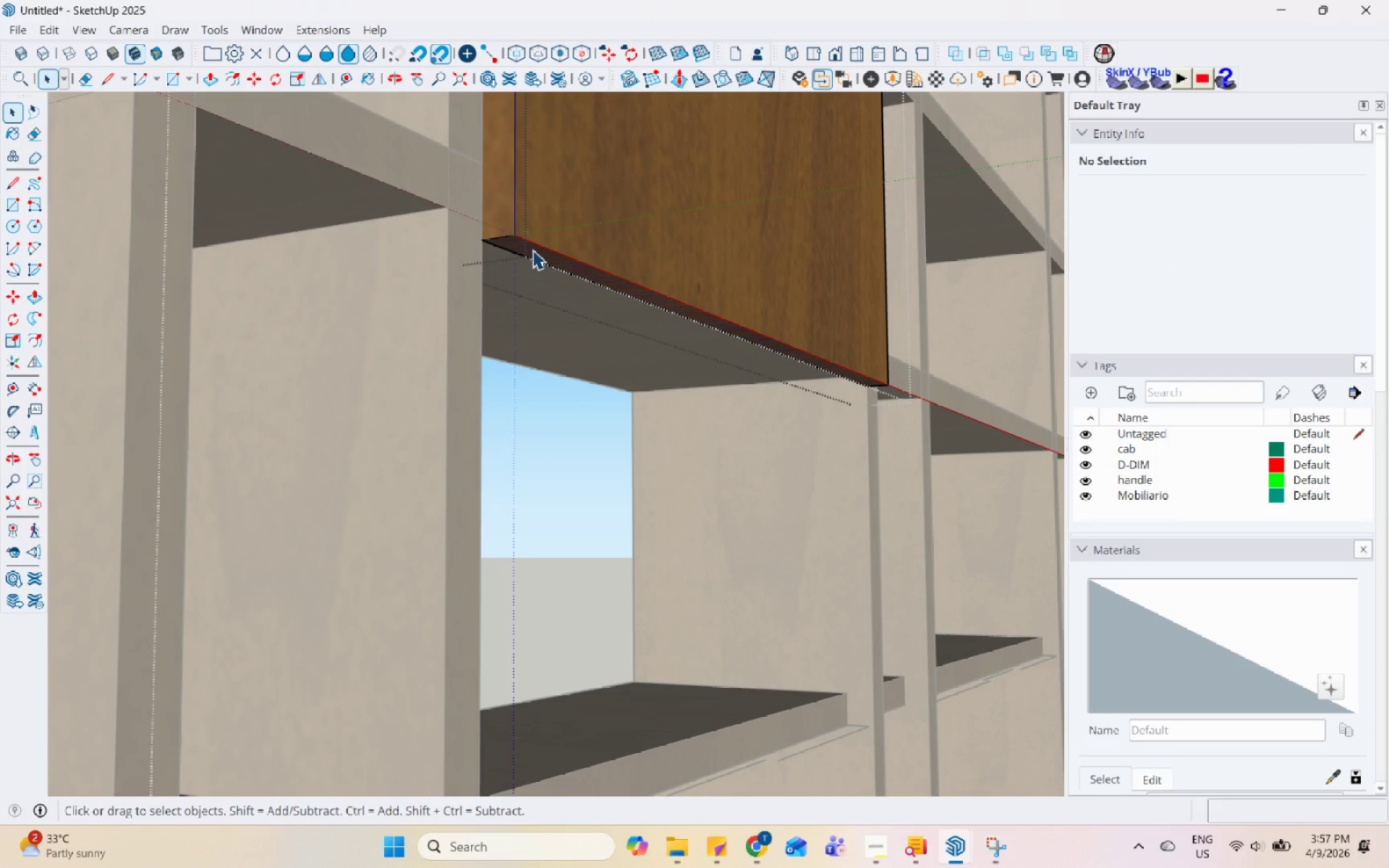 
scroll: coordinate [538, 251], scroll_direction: up, amount: 6.0
 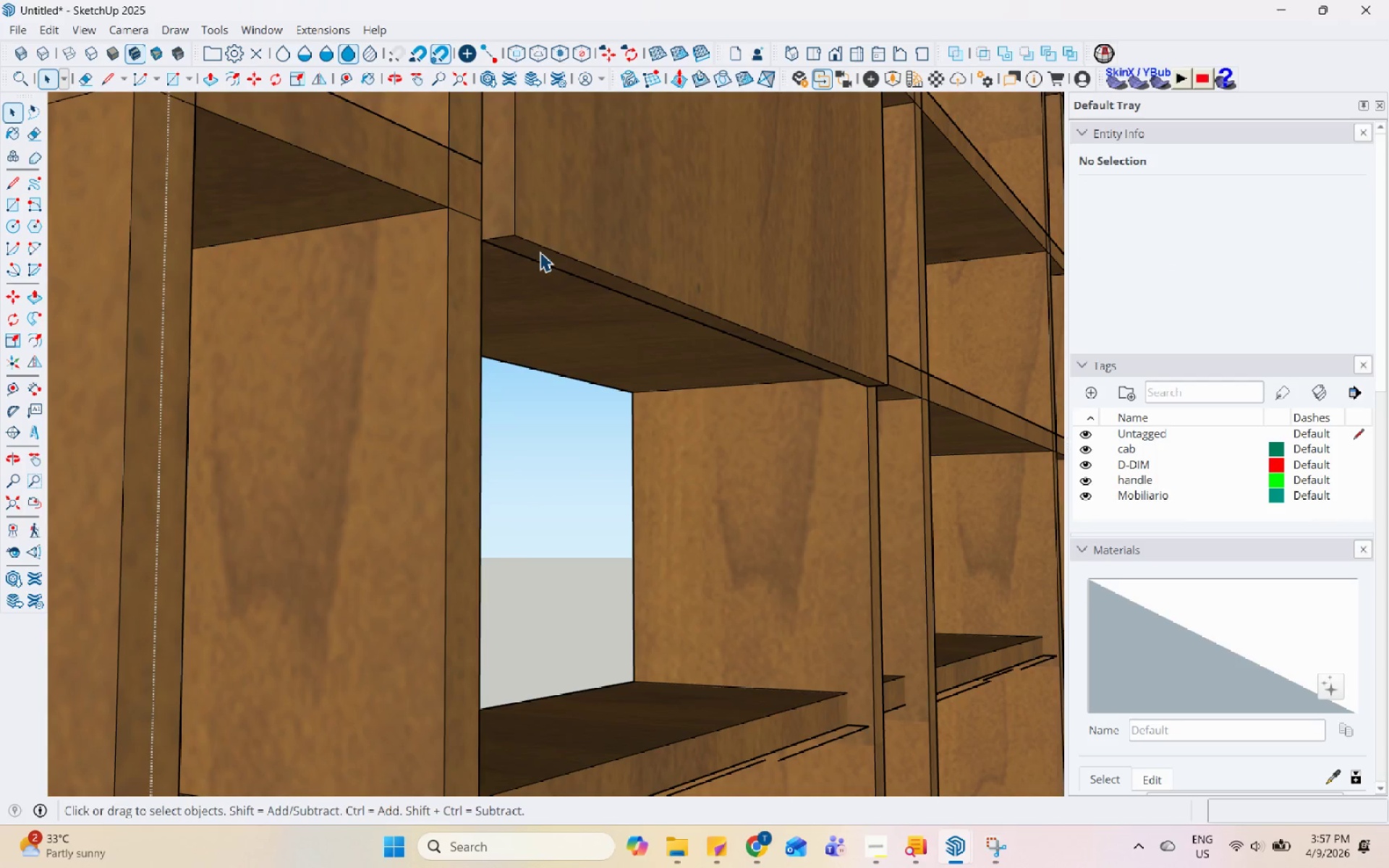 
key(P)
 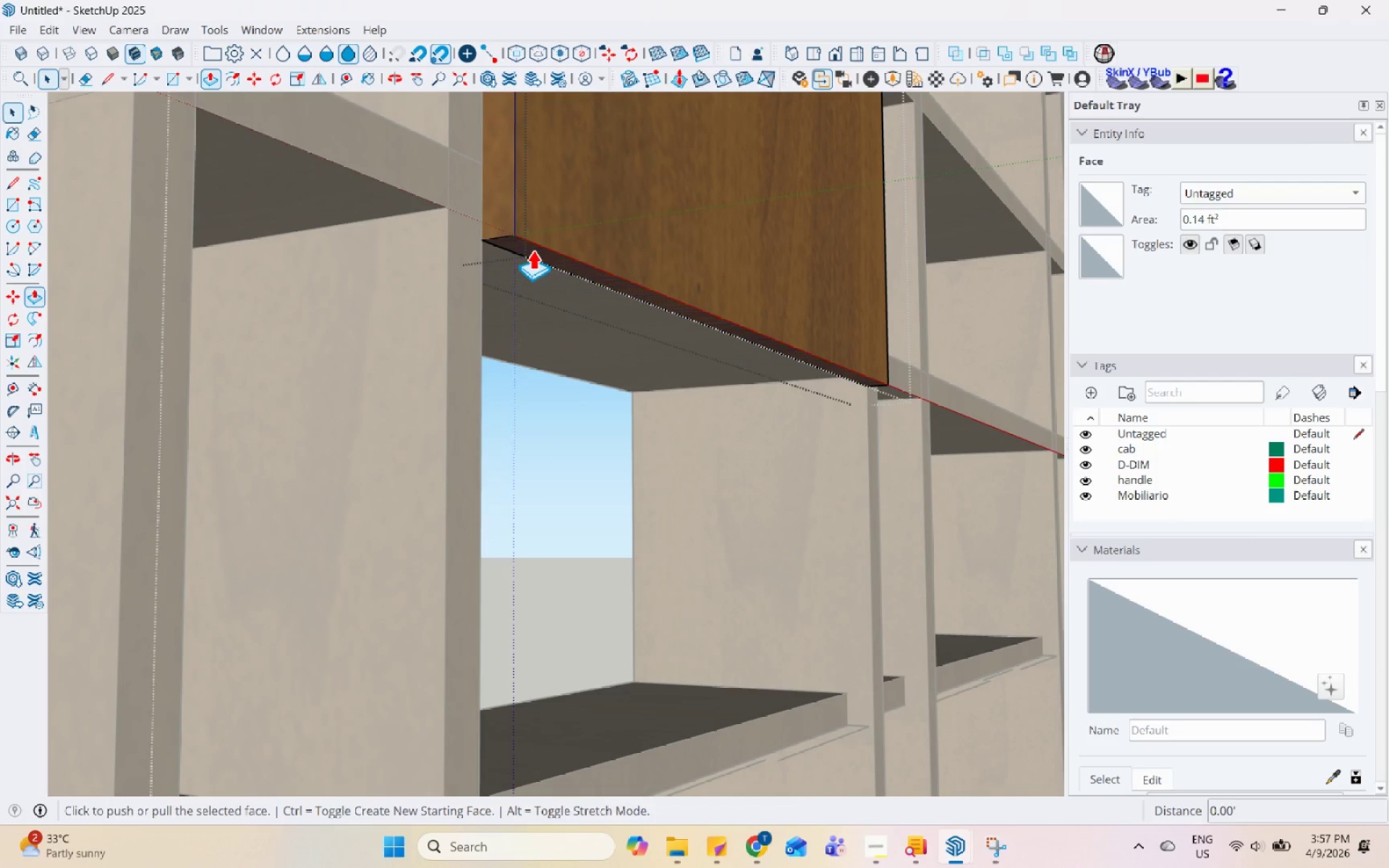 
left_click([532, 250])
 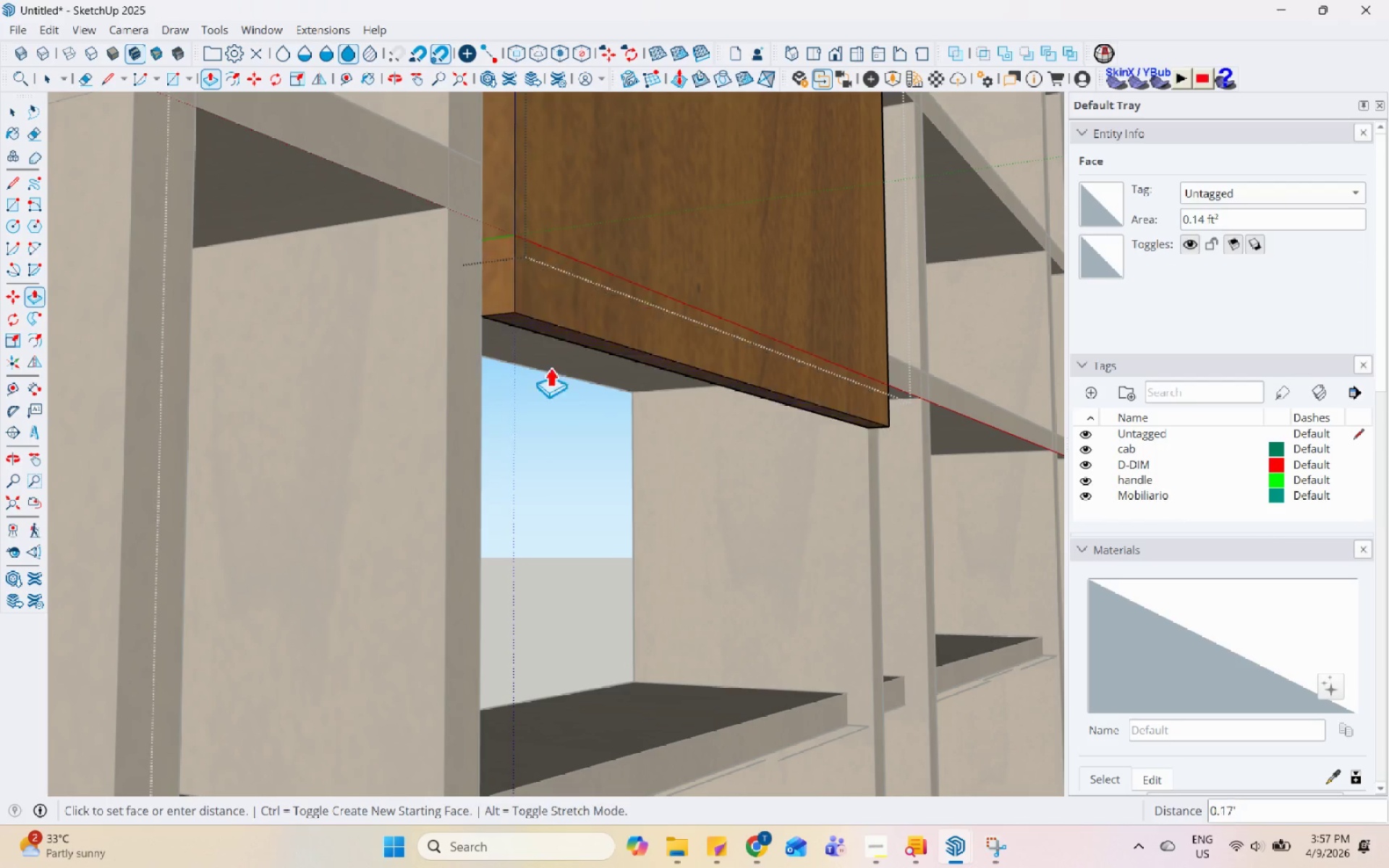 
scroll: coordinate [540, 420], scroll_direction: down, amount: 16.0
 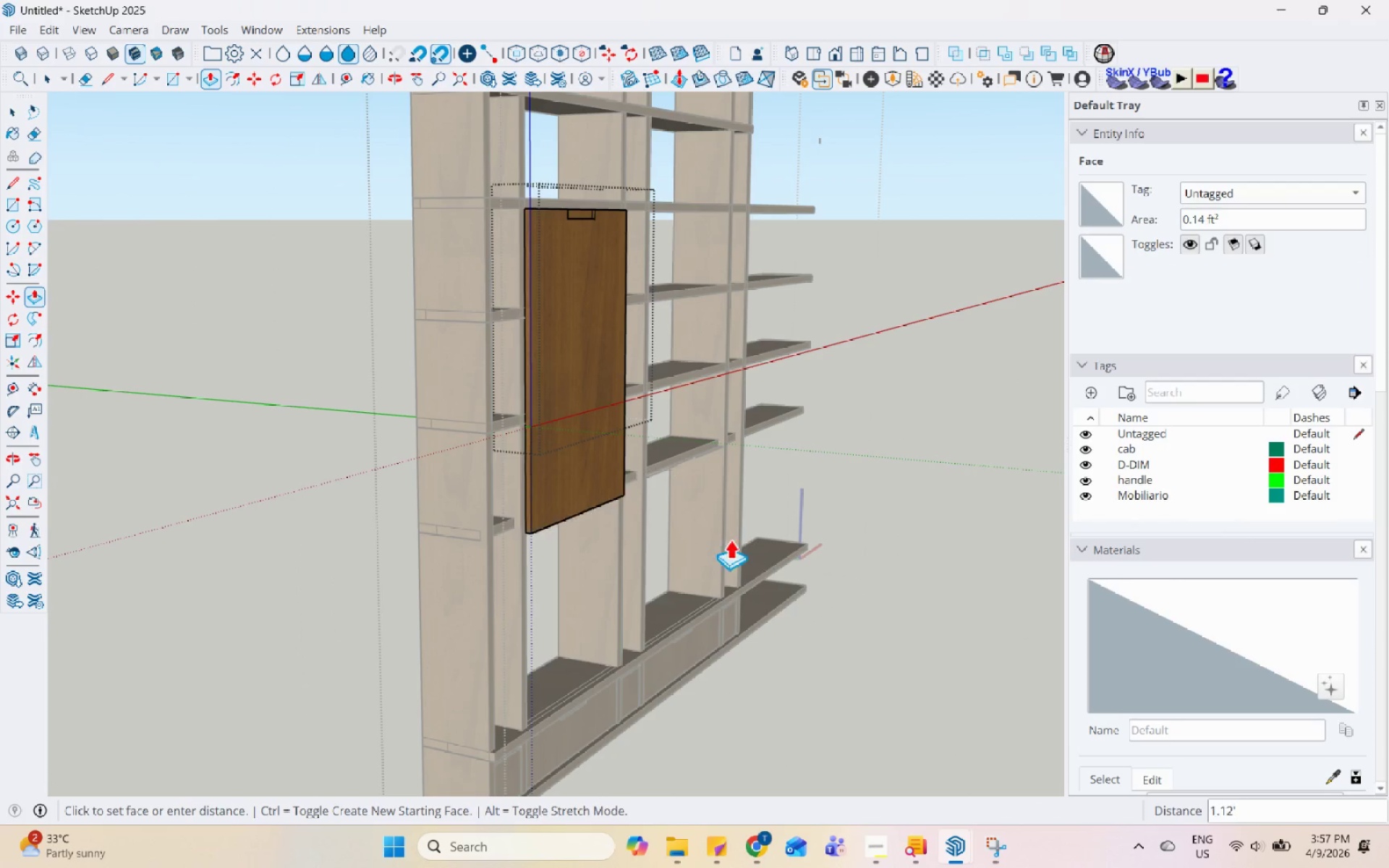 
scroll: coordinate [667, 625], scroll_direction: up, amount: 3.0
 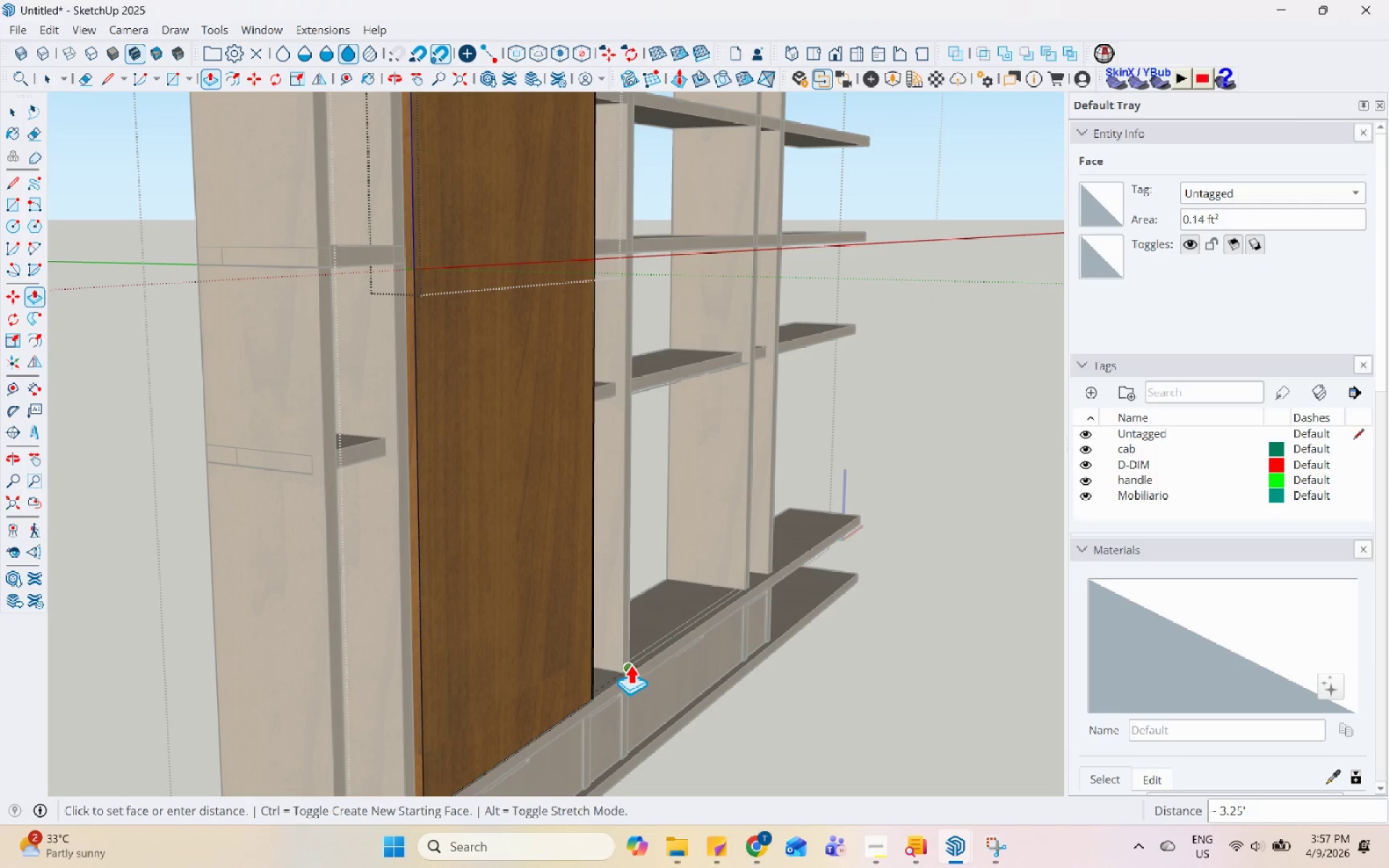 
left_click([630, 665])
 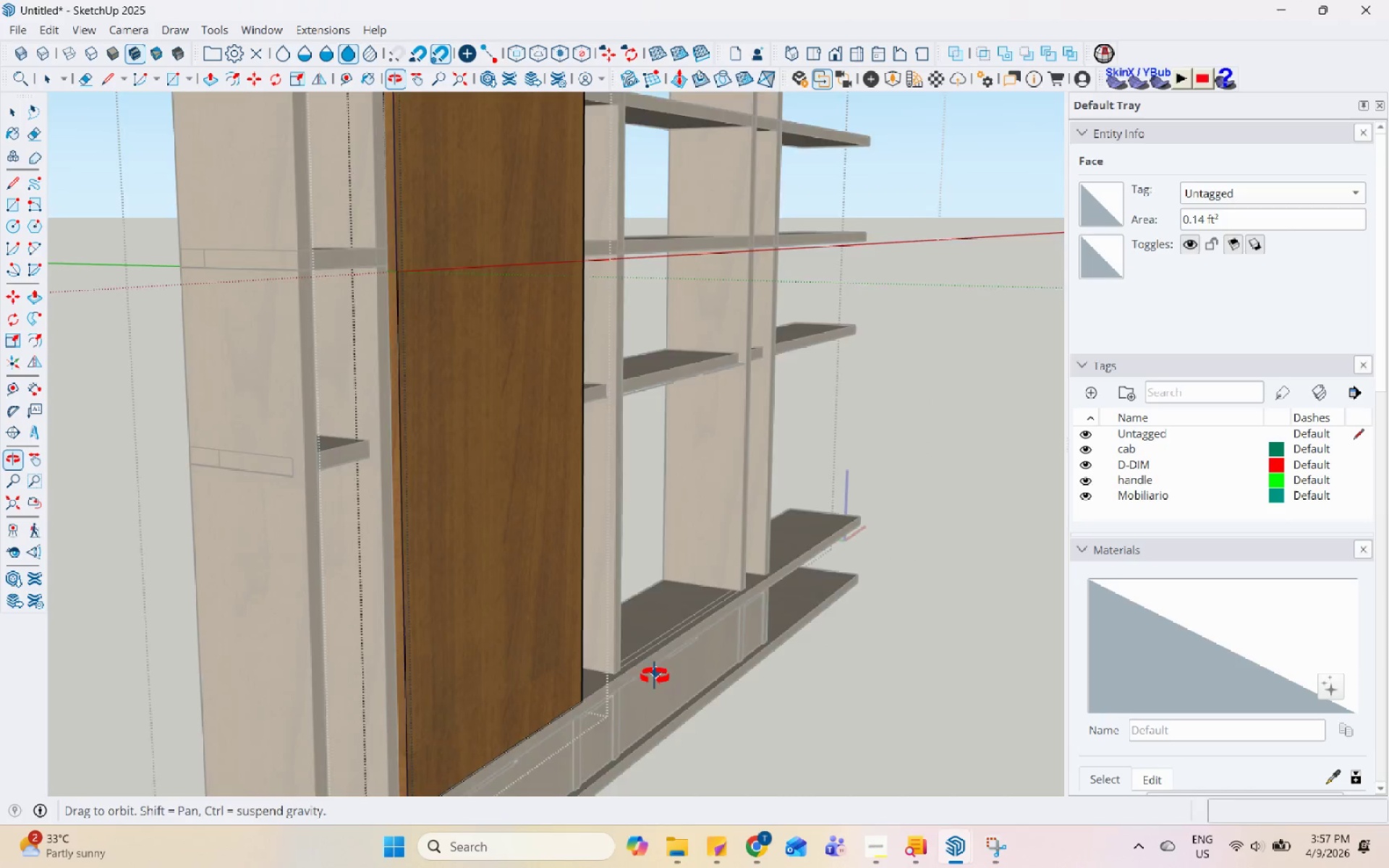 
key(V)
 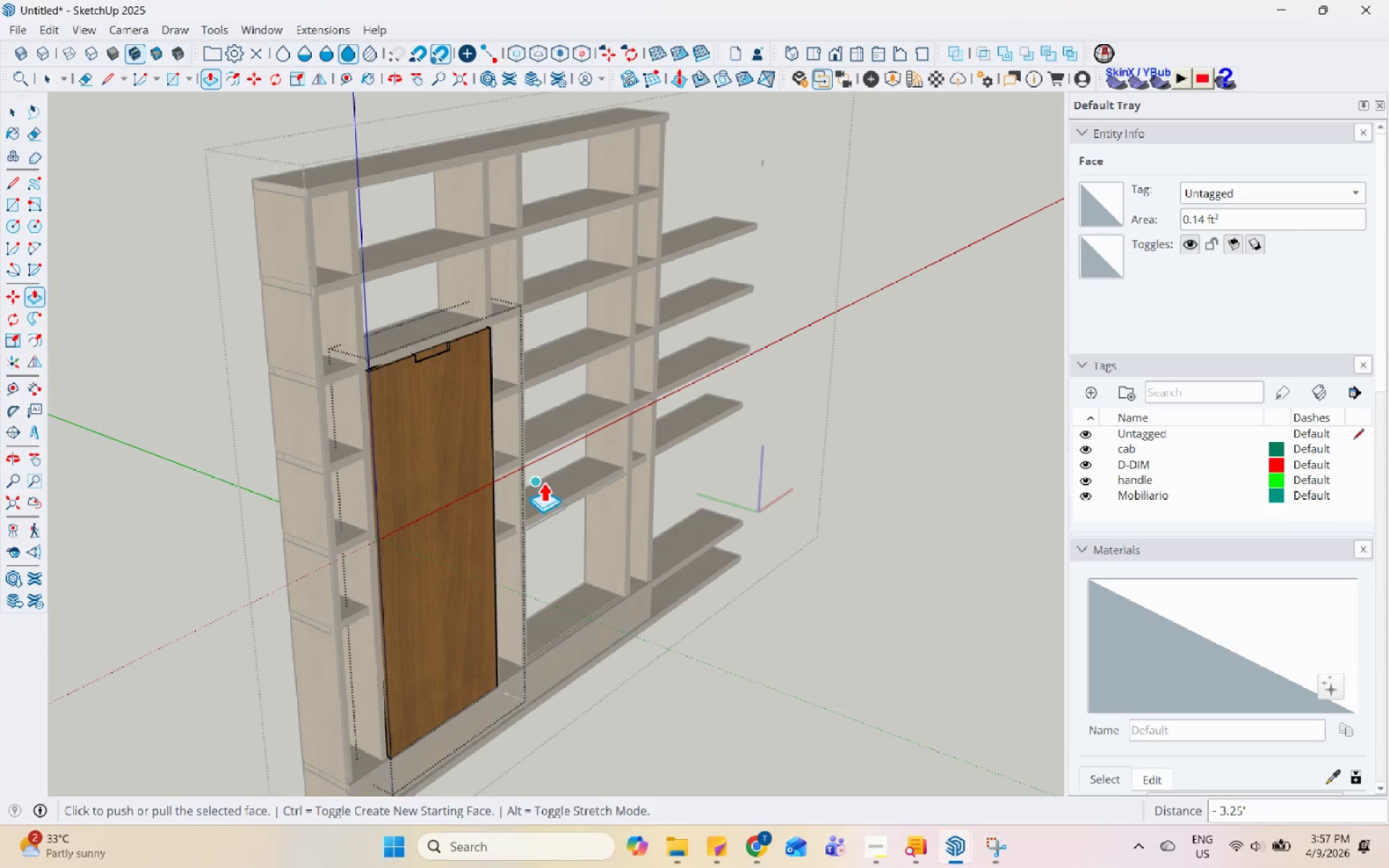 
key(Space)
 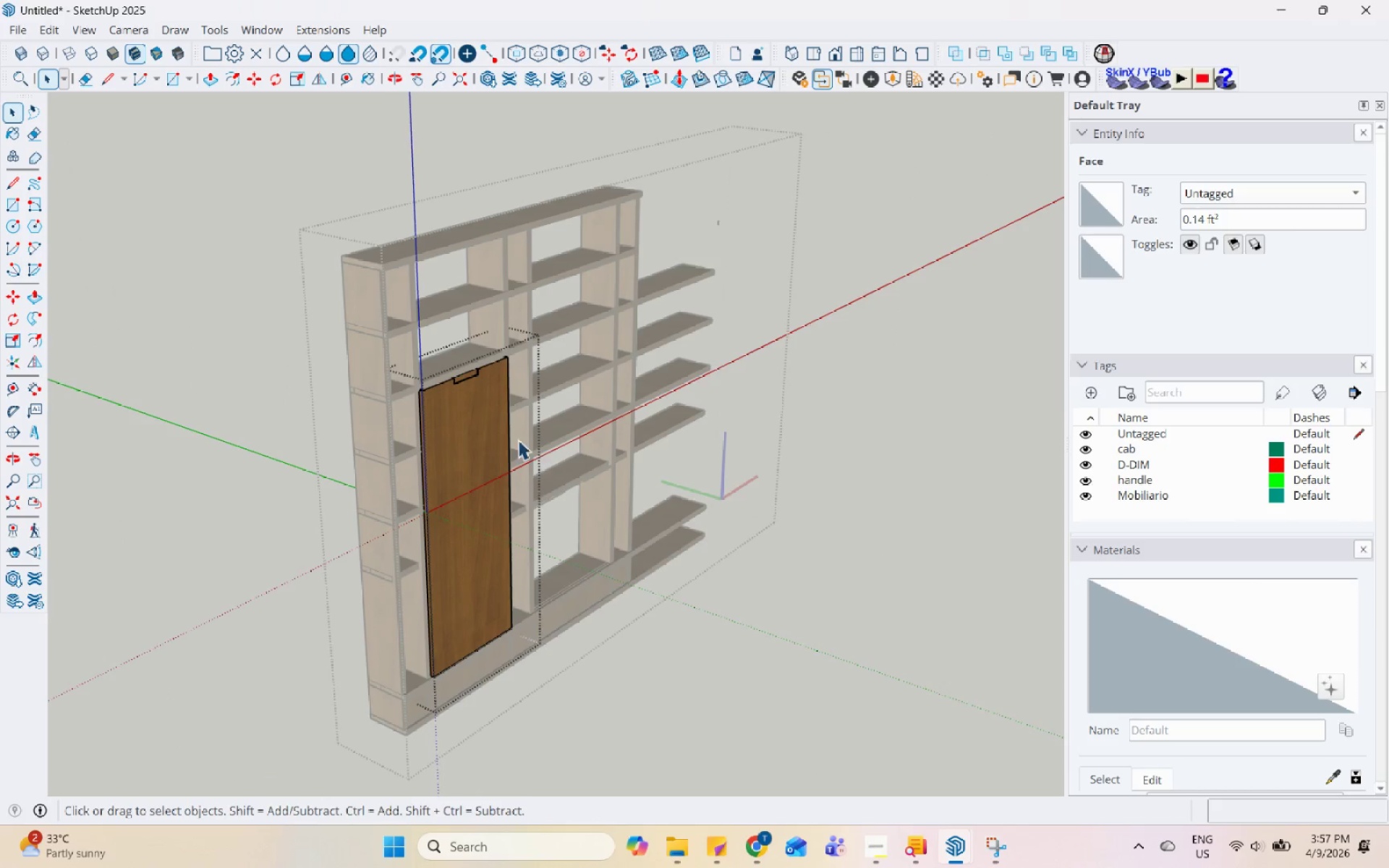 
key(Space)
 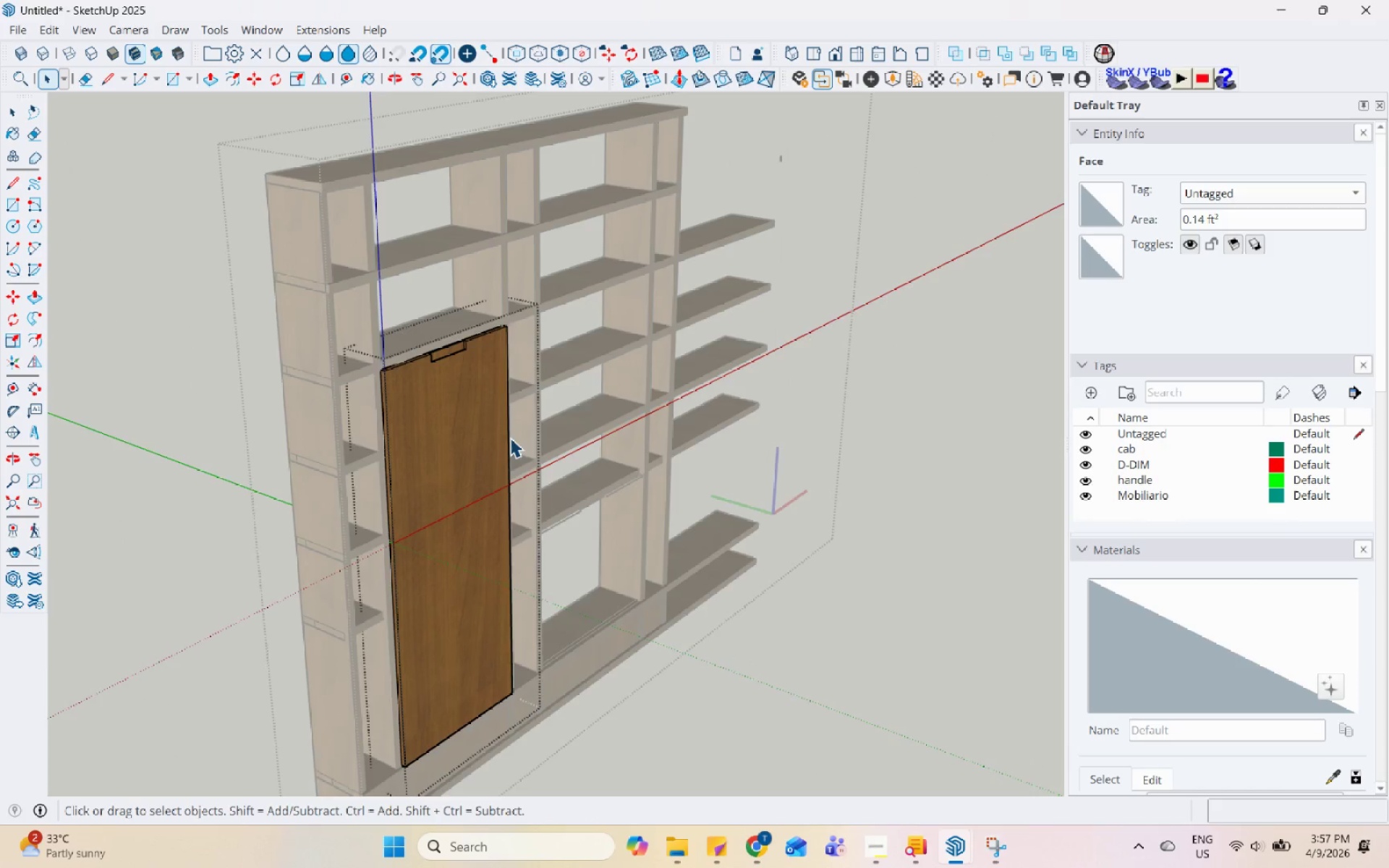 
key(Escape)
 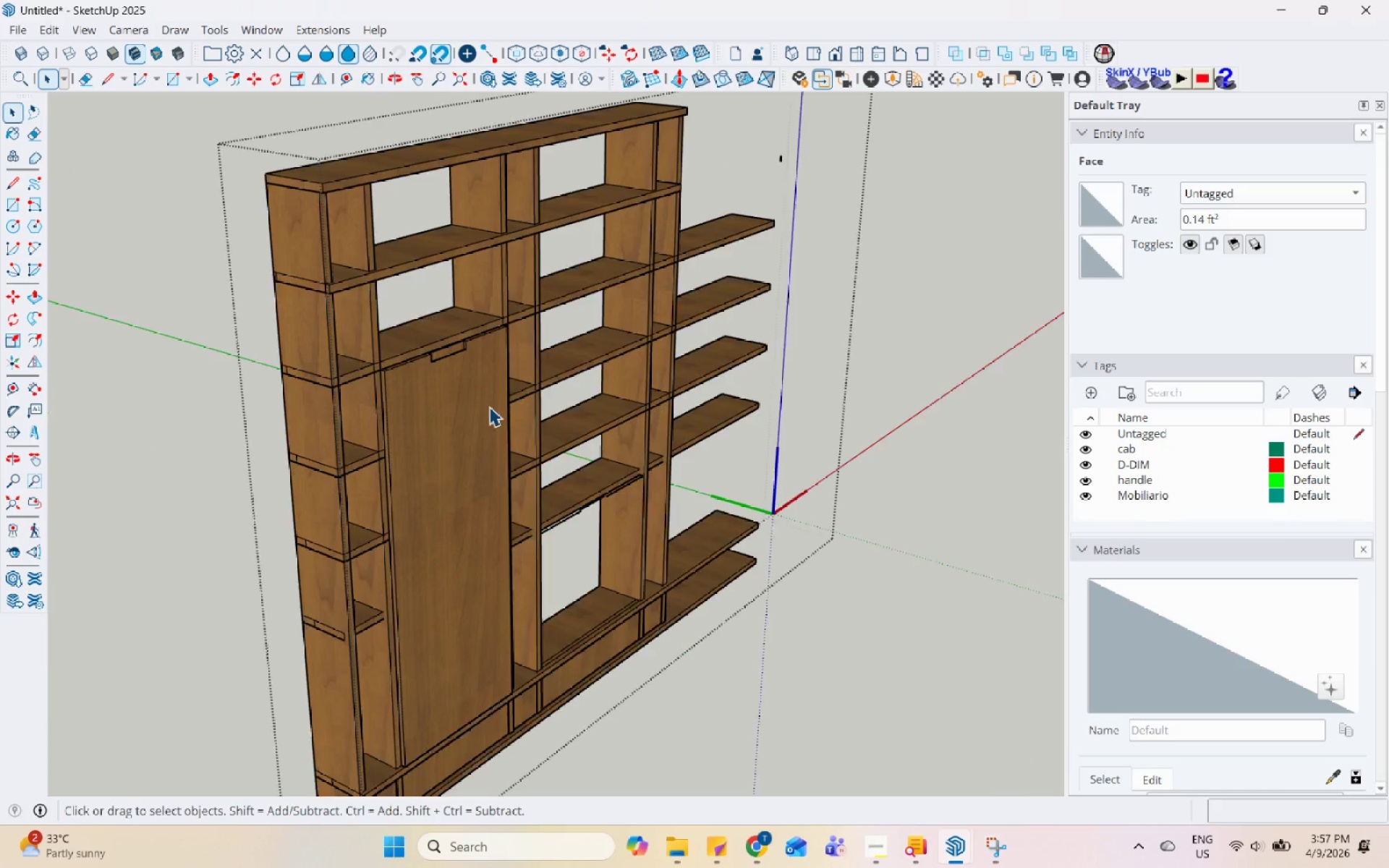 
key(Backquote)
 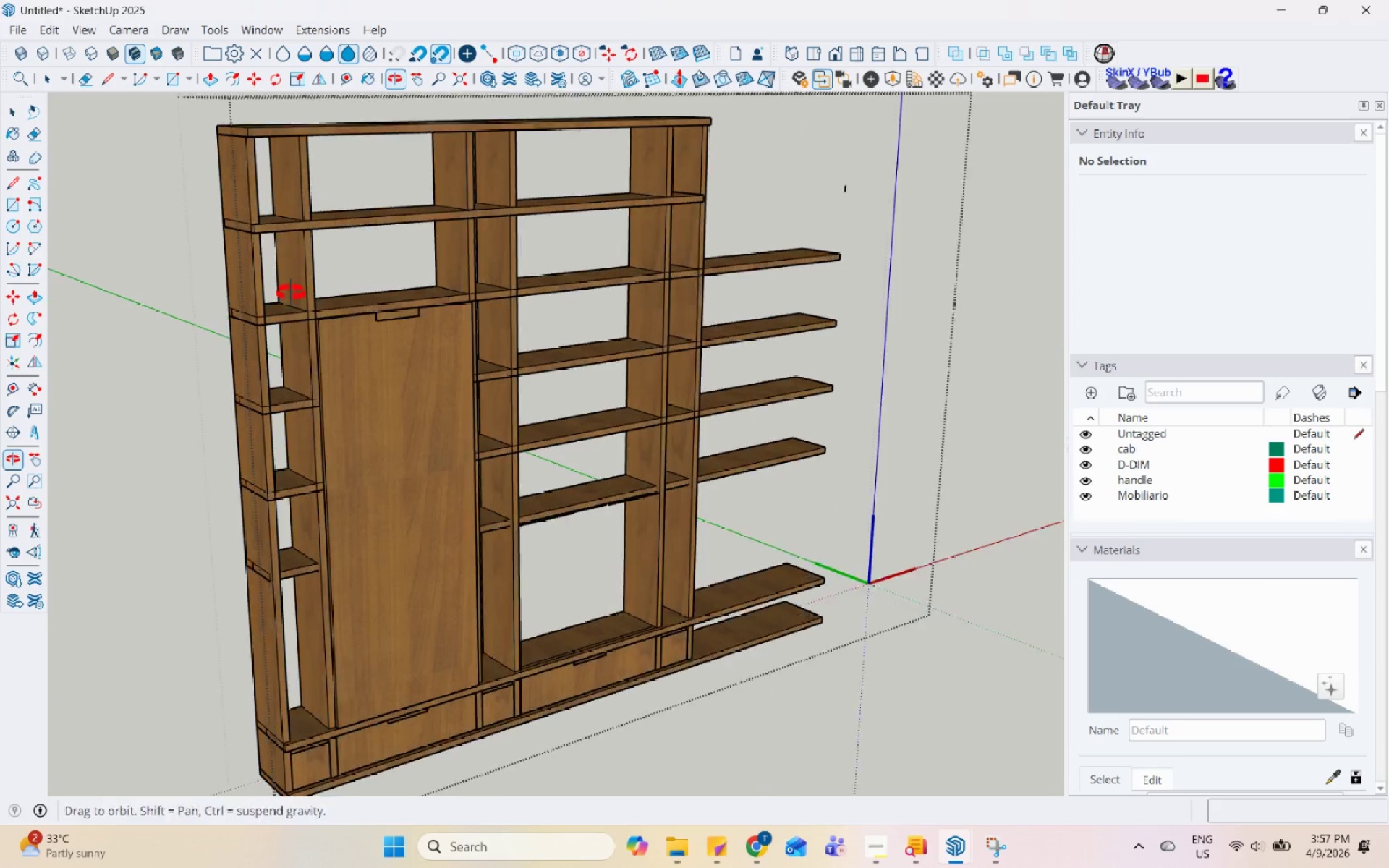 
scroll: coordinate [510, 438], scroll_direction: down, amount: 9.0
 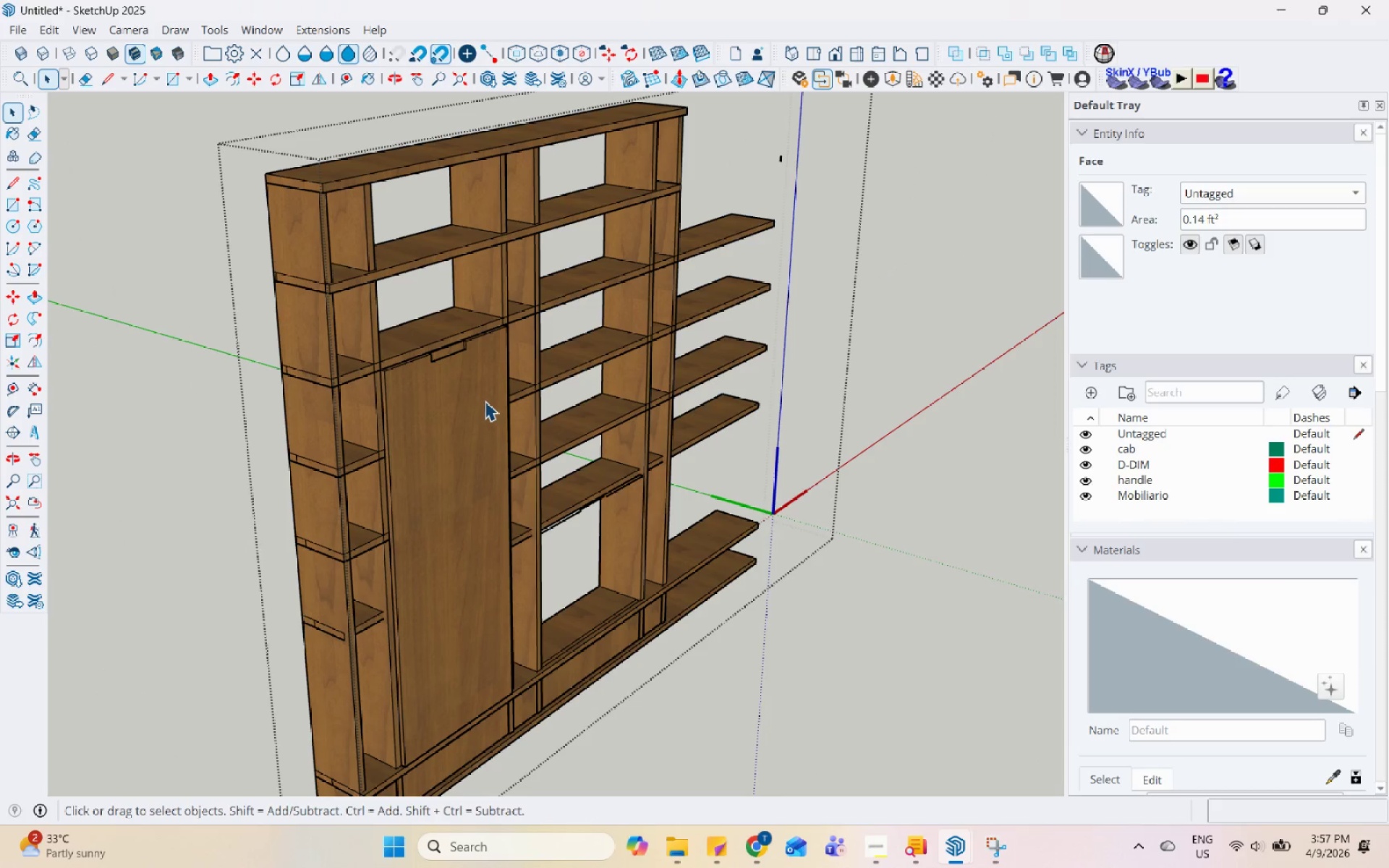 
left_click([331, 336])
 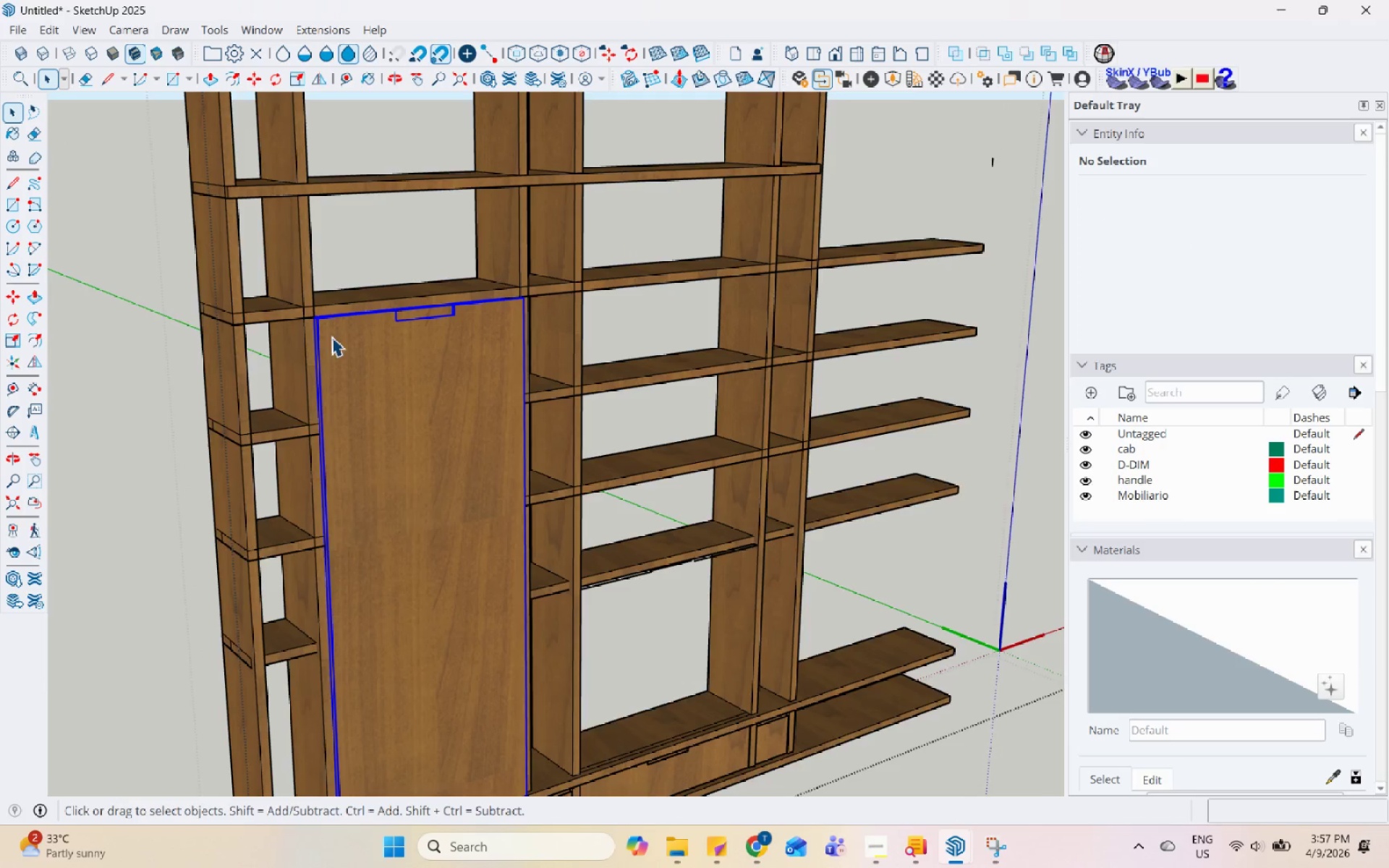 
scroll: coordinate [296, 311], scroll_direction: up, amount: 14.0
 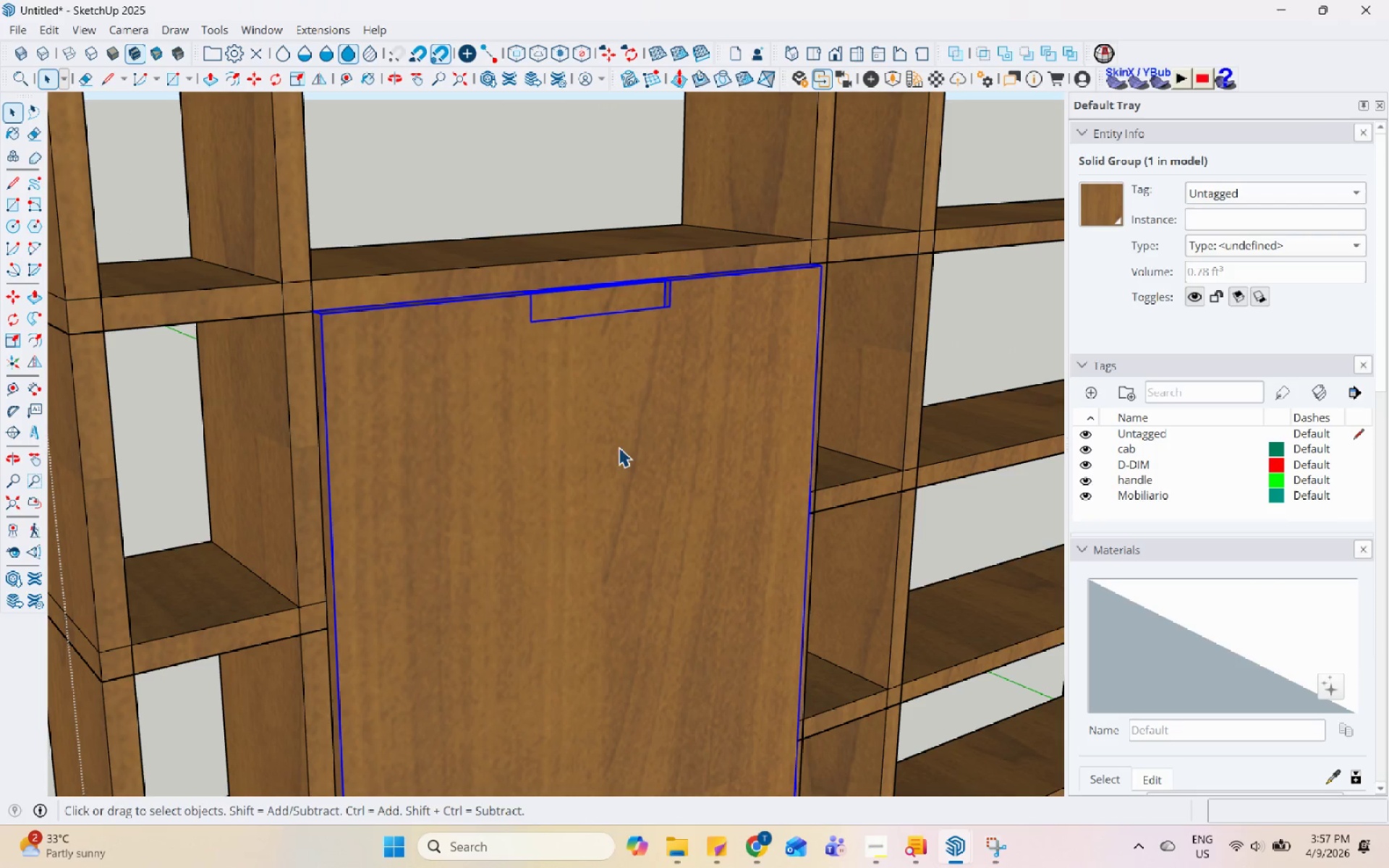 
scroll: coordinate [564, 414], scroll_direction: down, amount: 11.0
 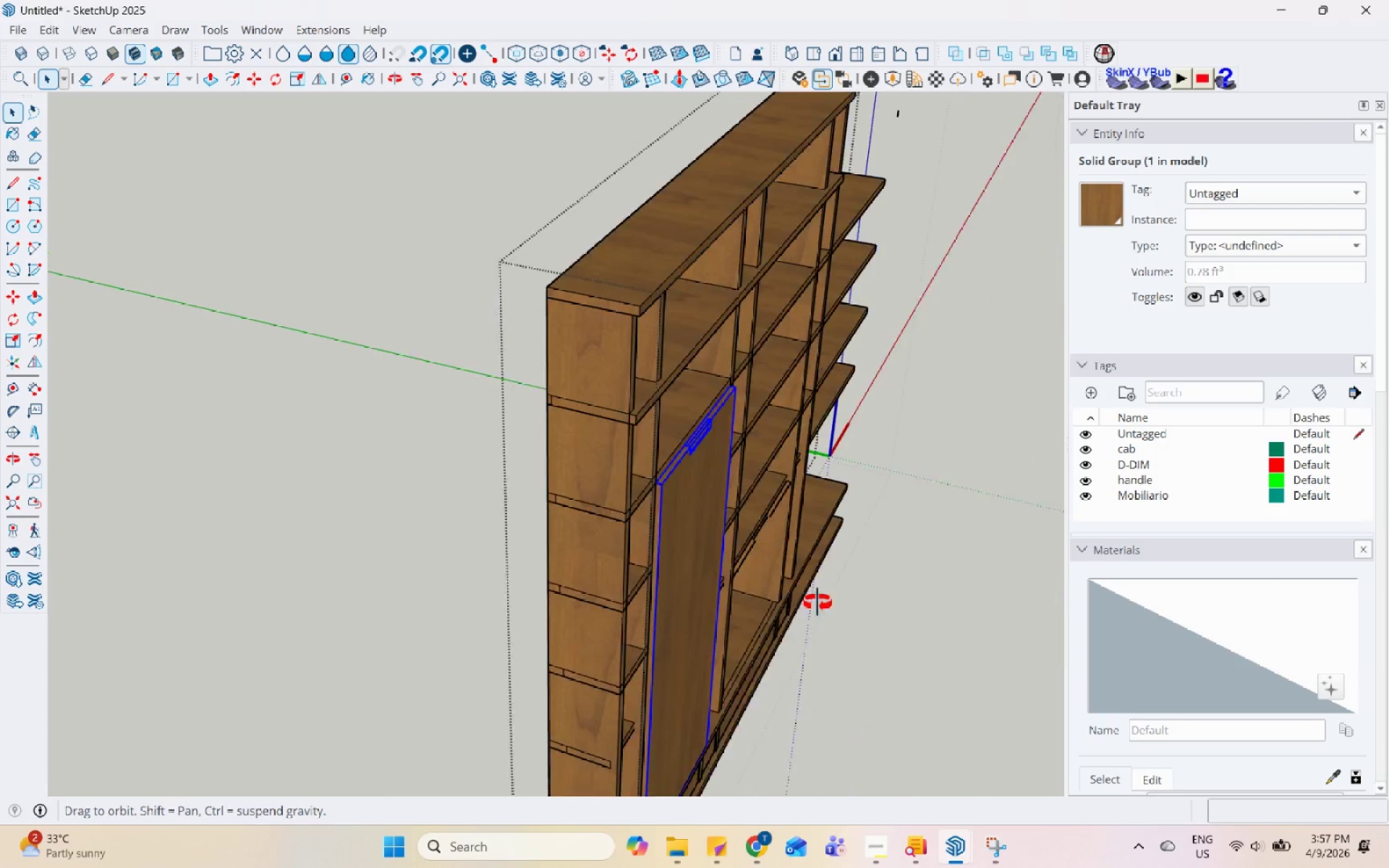 
key(M)
 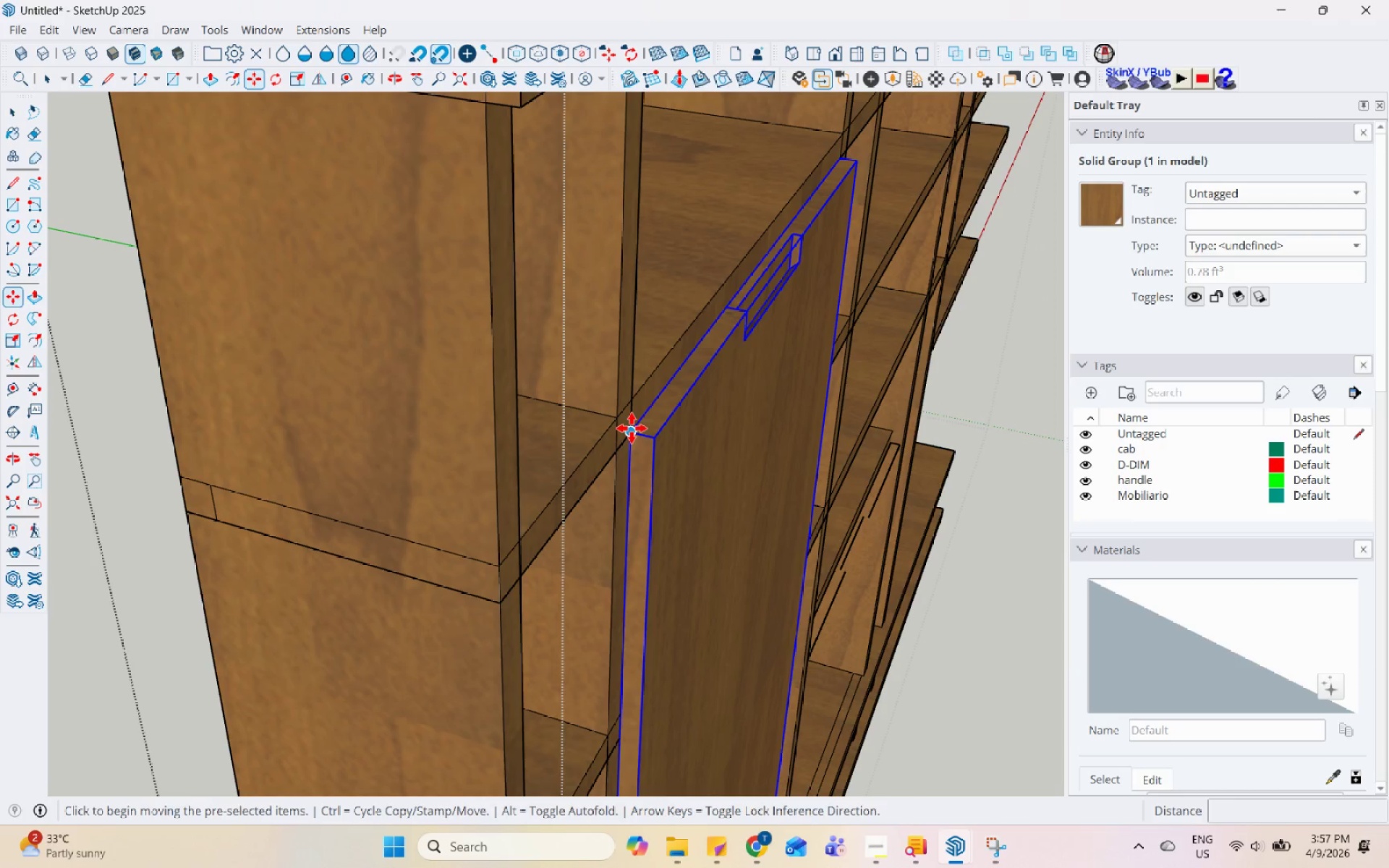 
scroll: coordinate [639, 448], scroll_direction: up, amount: 11.0
 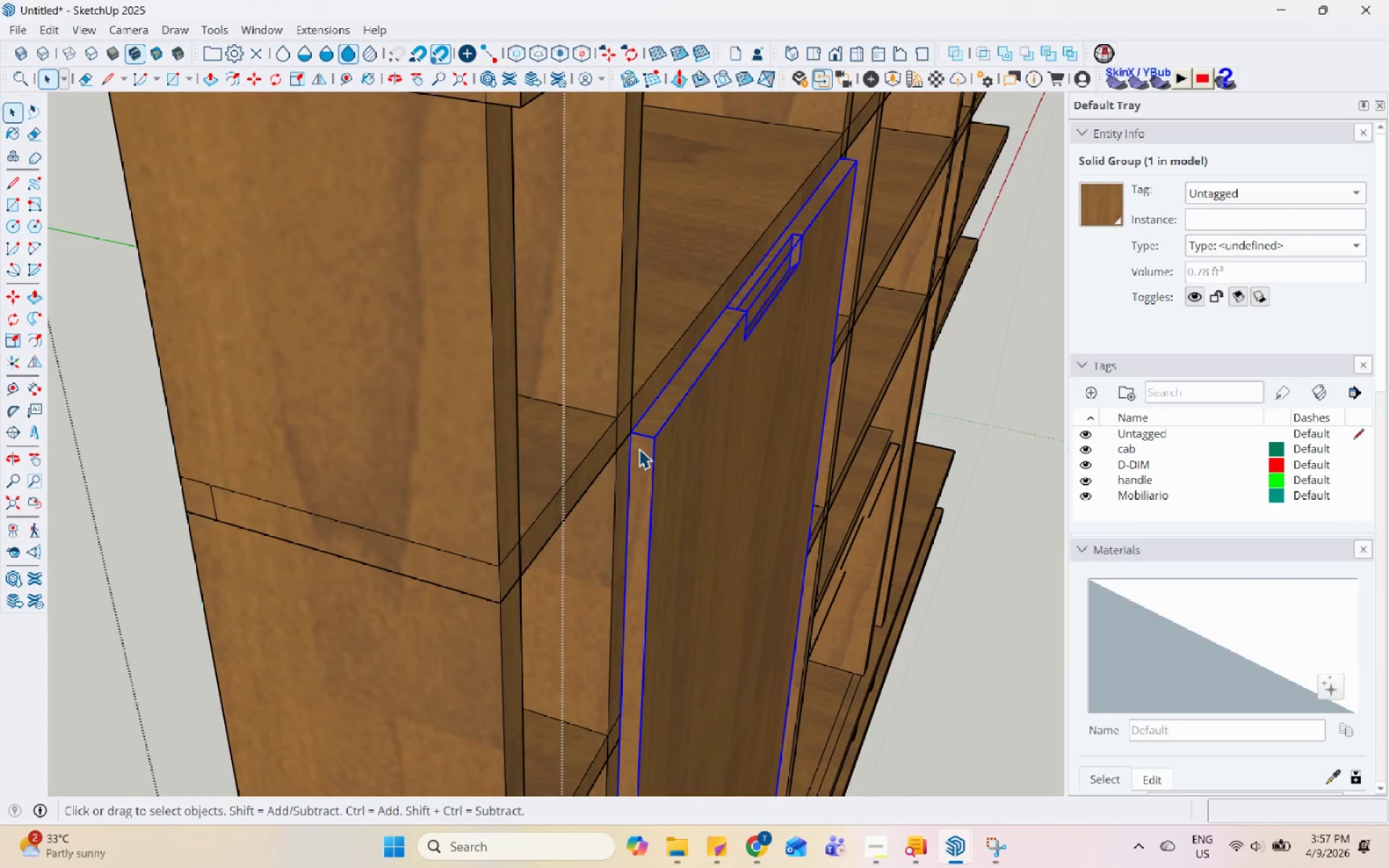 
key(Control+ControlLeft)
 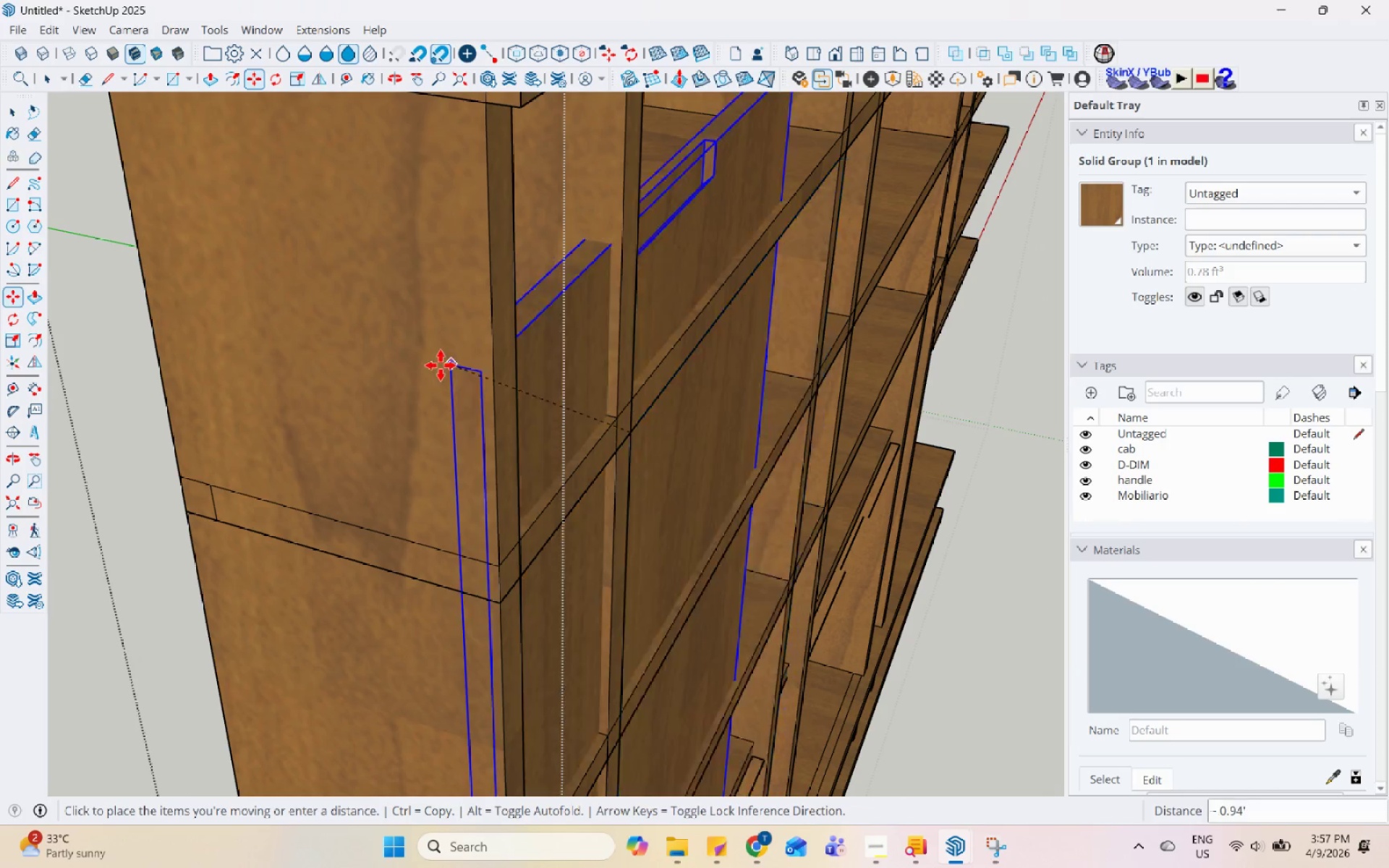 
scroll: coordinate [454, 529], scroll_direction: down, amount: 17.0
 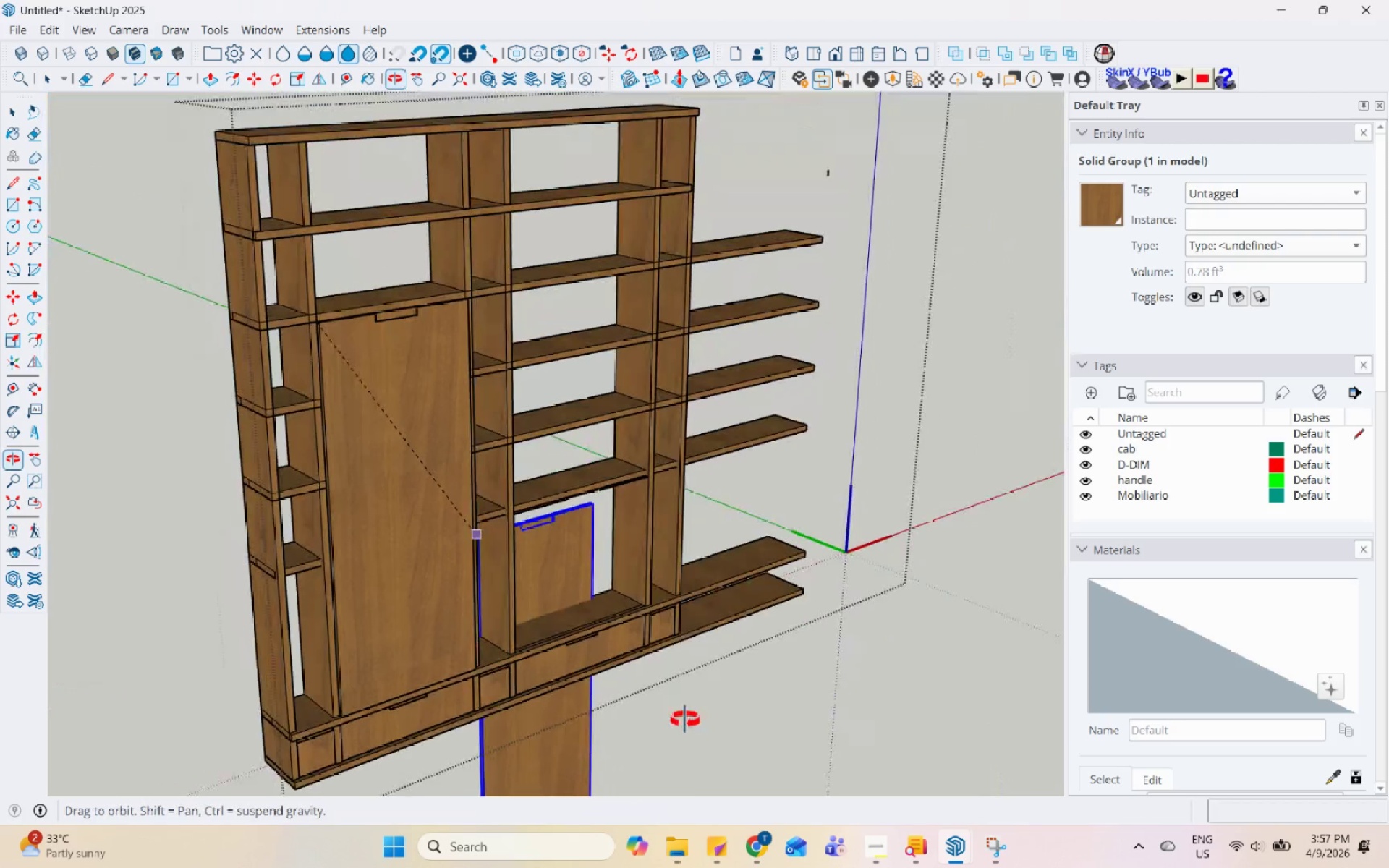 
scroll: coordinate [464, 290], scroll_direction: up, amount: 15.0
 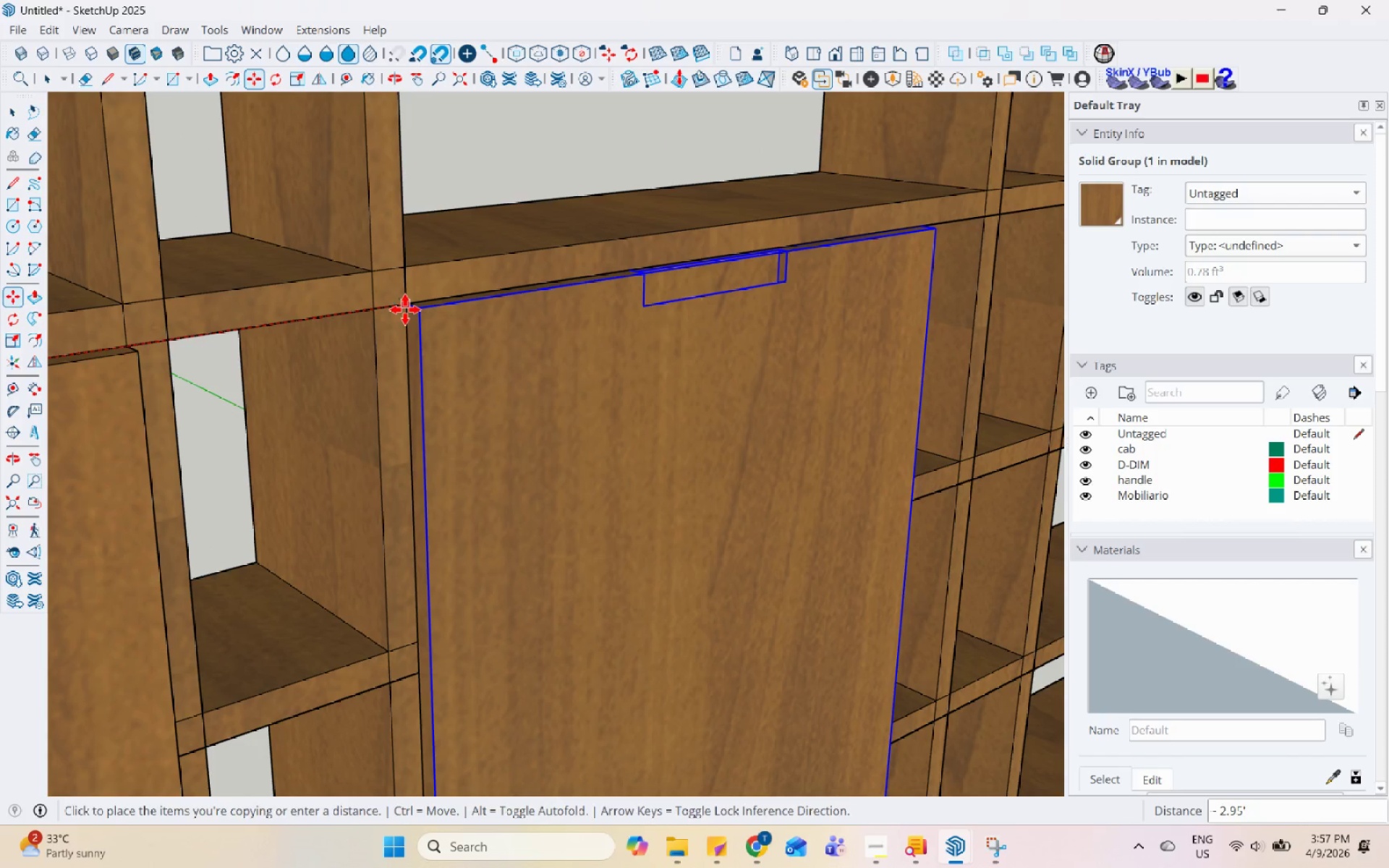 
scroll: coordinate [558, 297], scroll_direction: down, amount: 10.0
 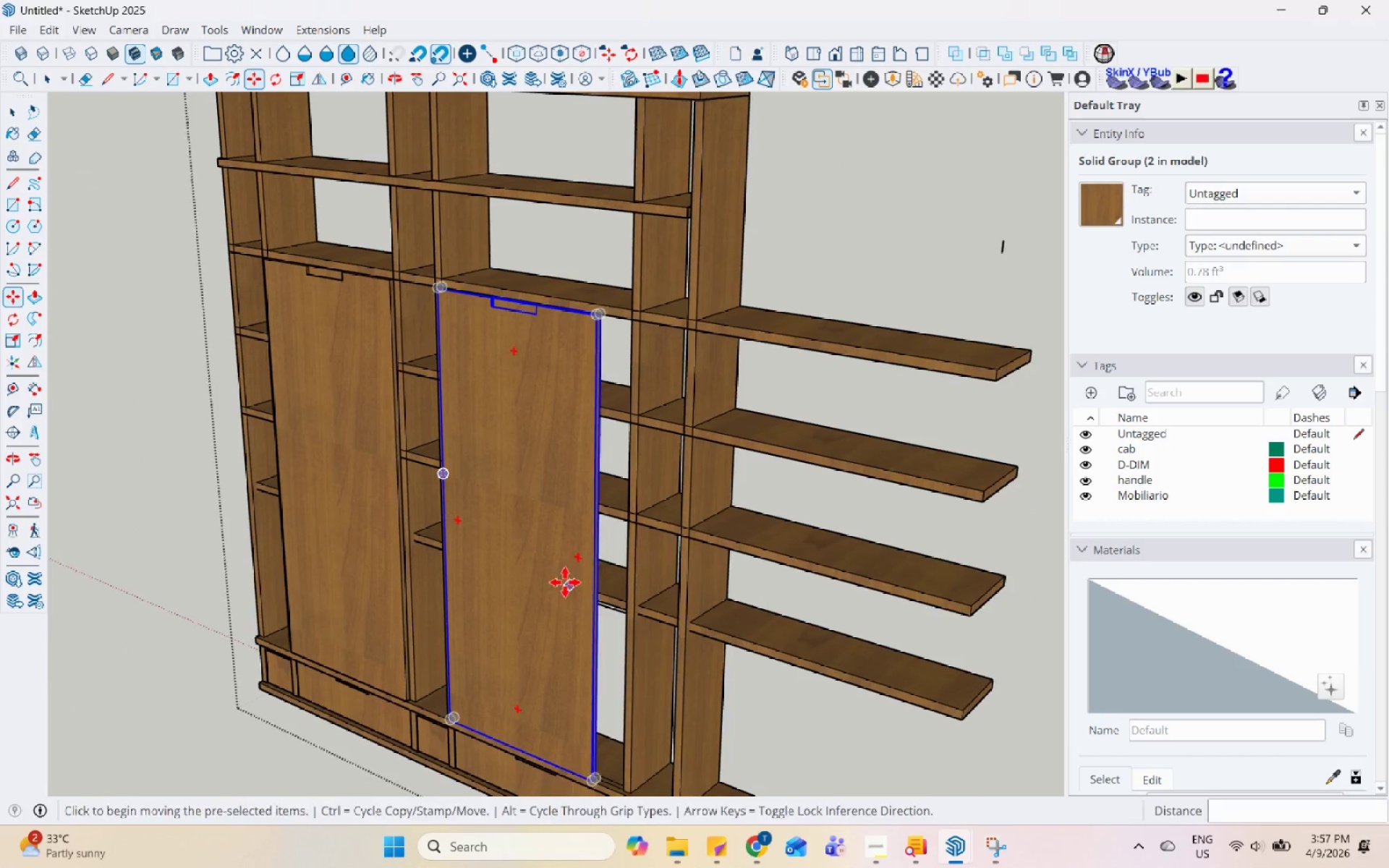 
key(S)
 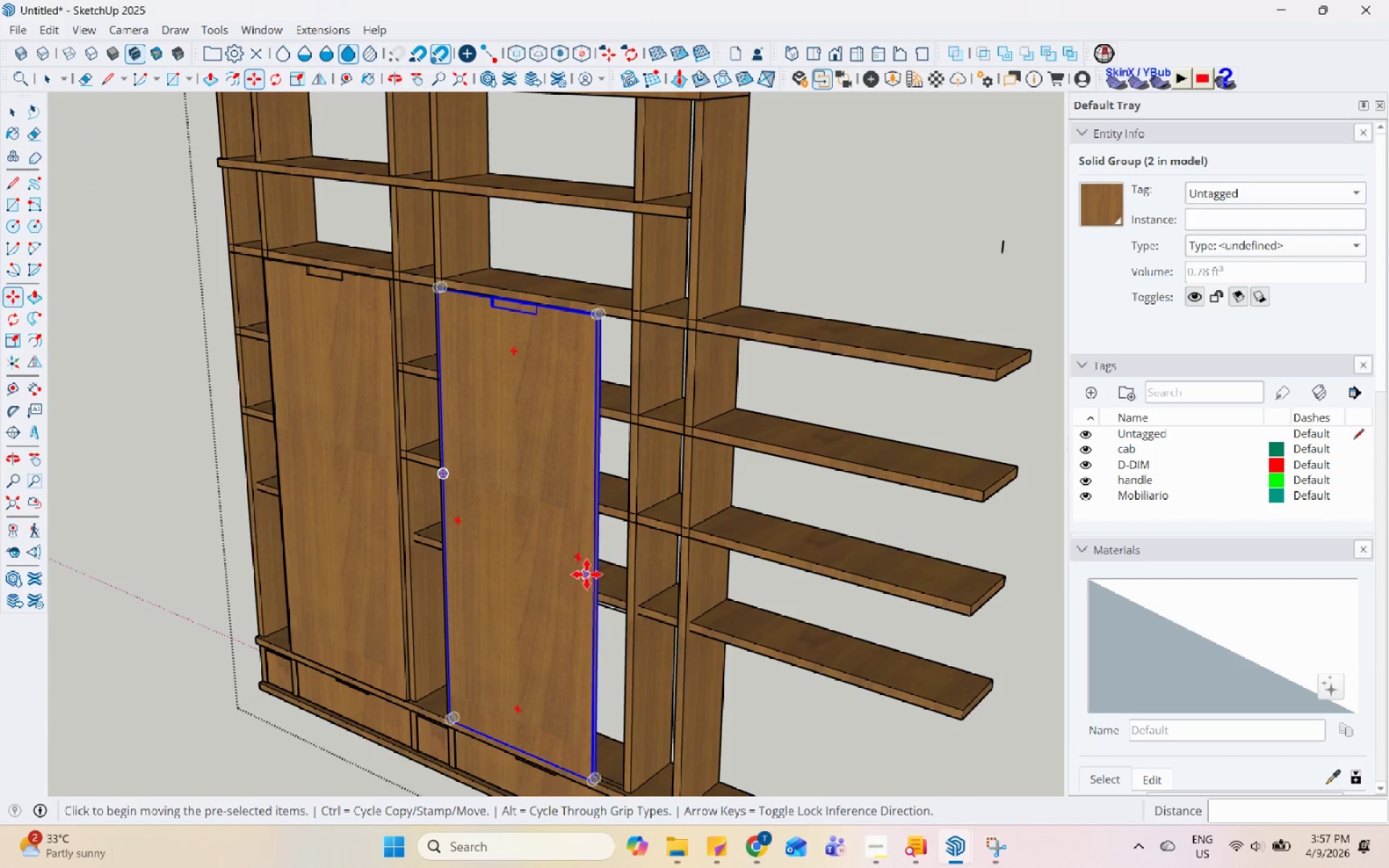 
left_click([601, 556])
 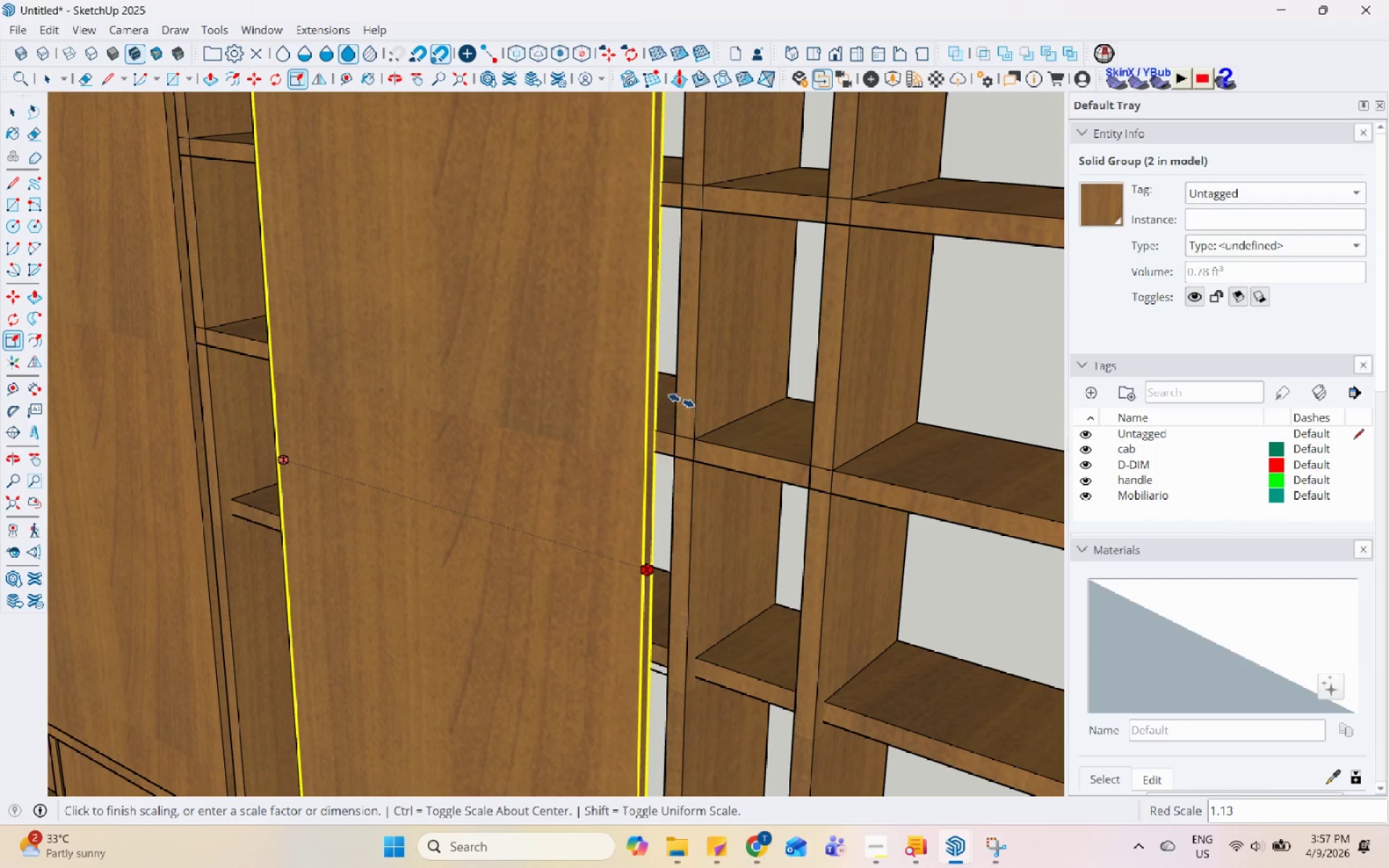 
scroll: coordinate [599, 562], scroll_direction: up, amount: 7.0
 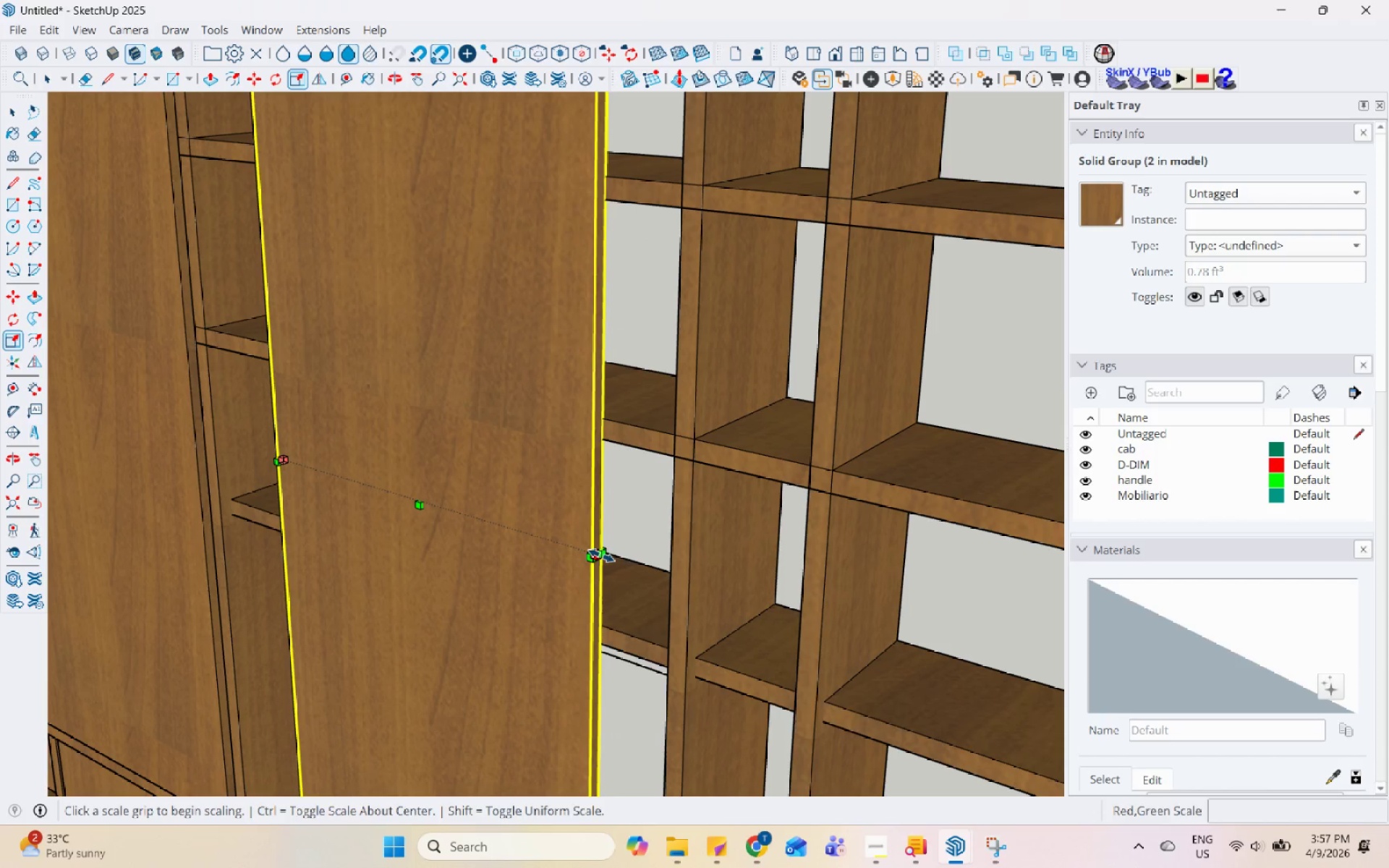 
left_click([679, 393])
 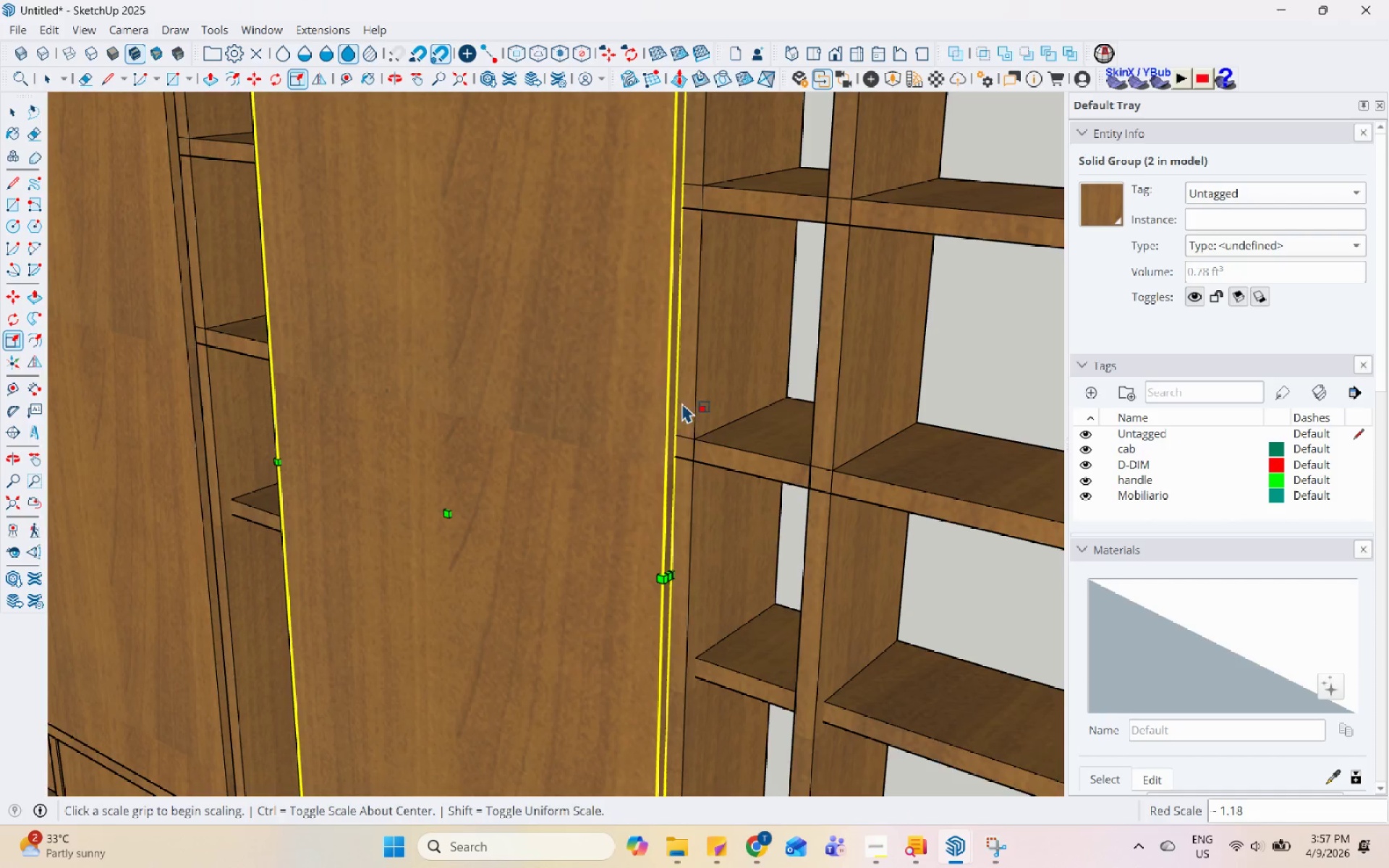 
key(Space)
 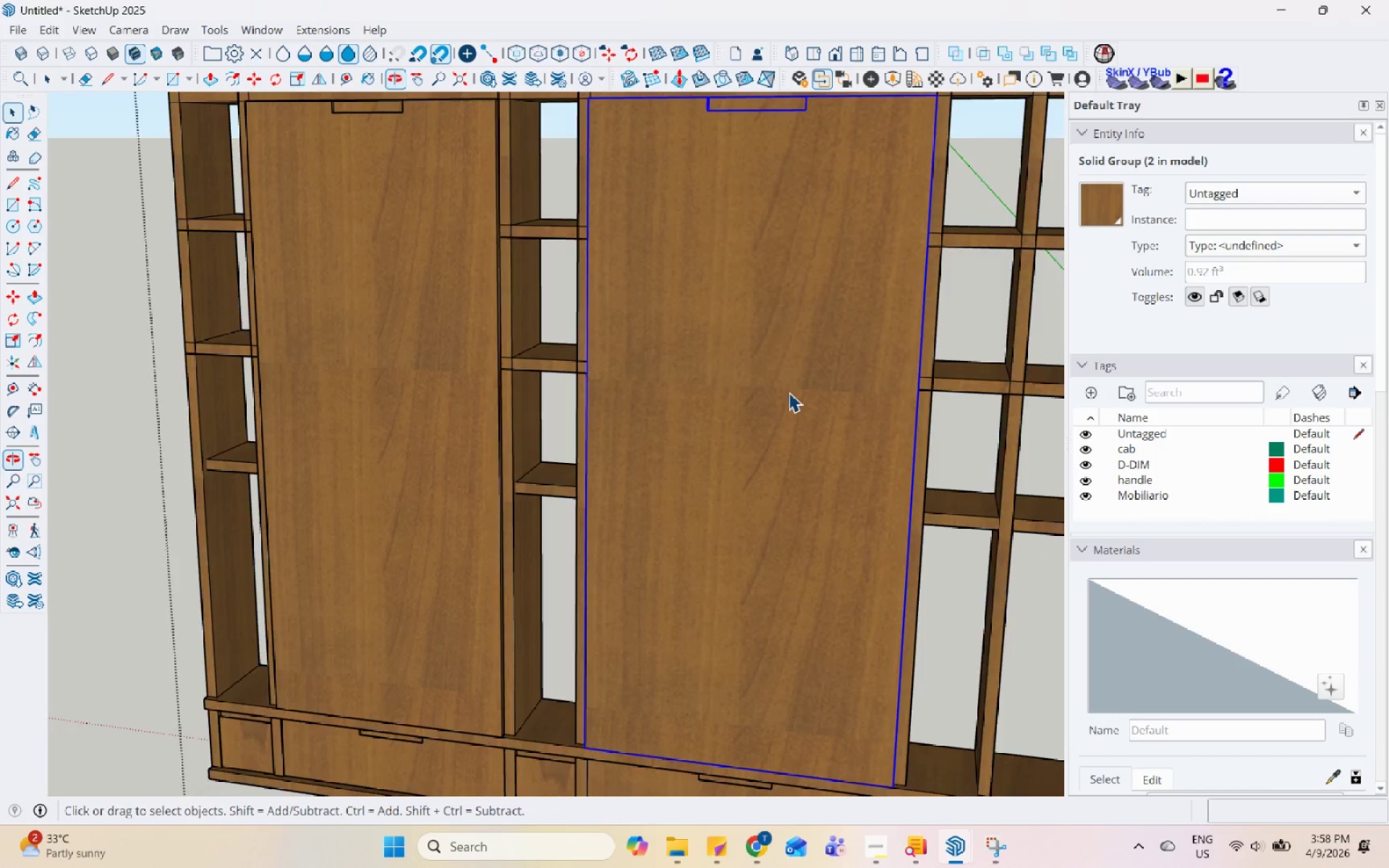 
scroll: coordinate [707, 515], scroll_direction: down, amount: 4.0
 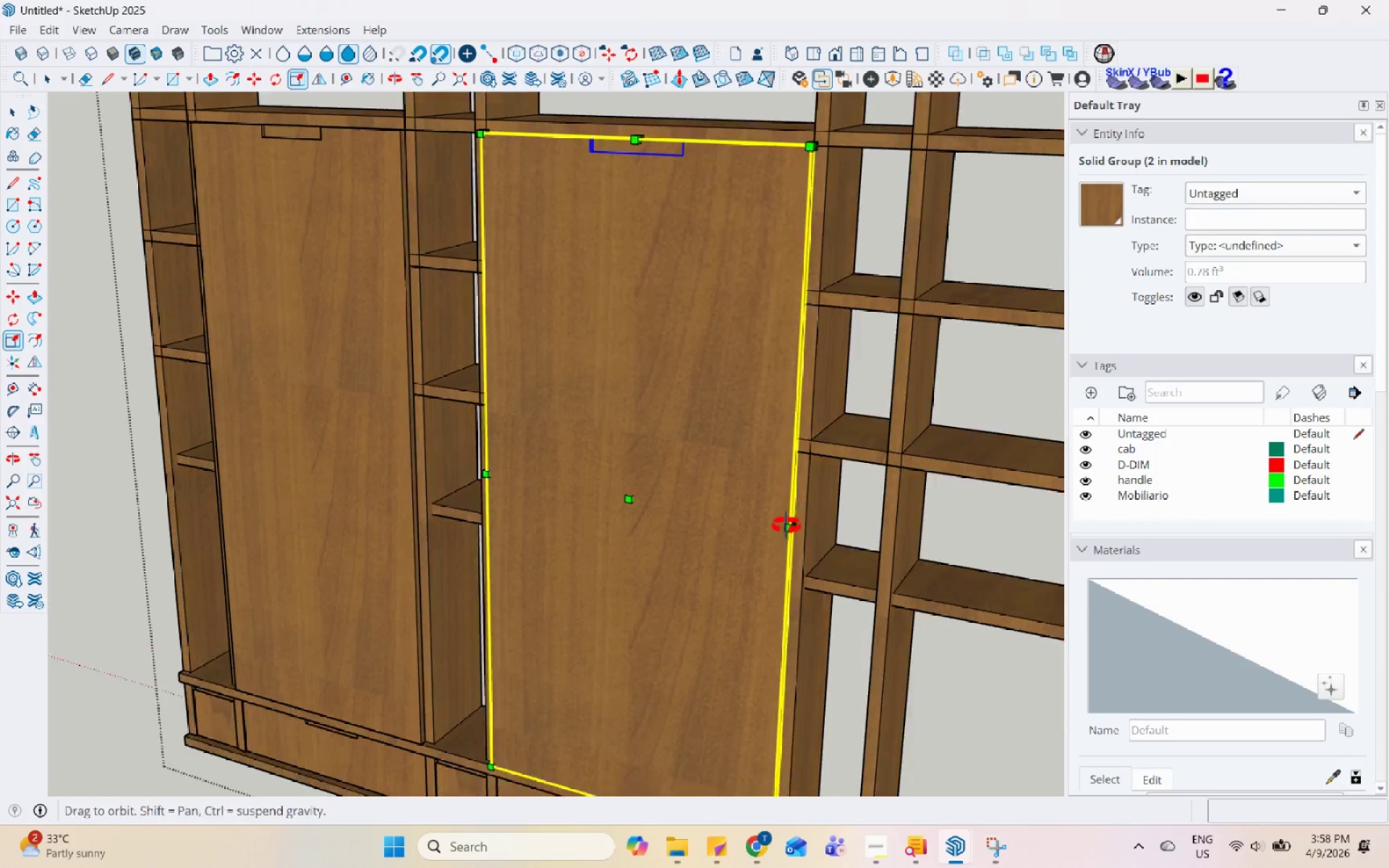 
left_click([681, 631])
 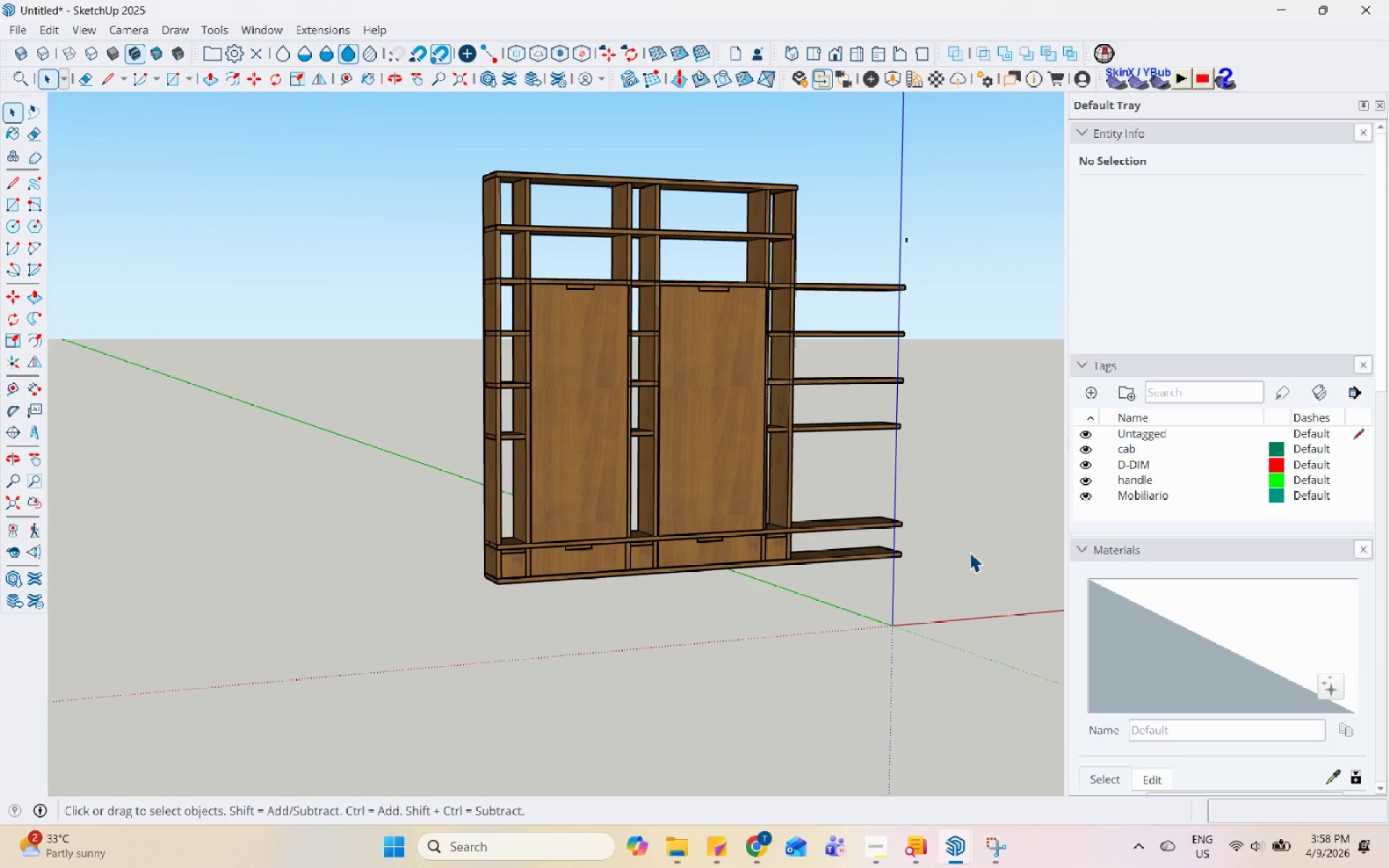 
scroll: coordinate [779, 407], scroll_direction: down, amount: 10.0
 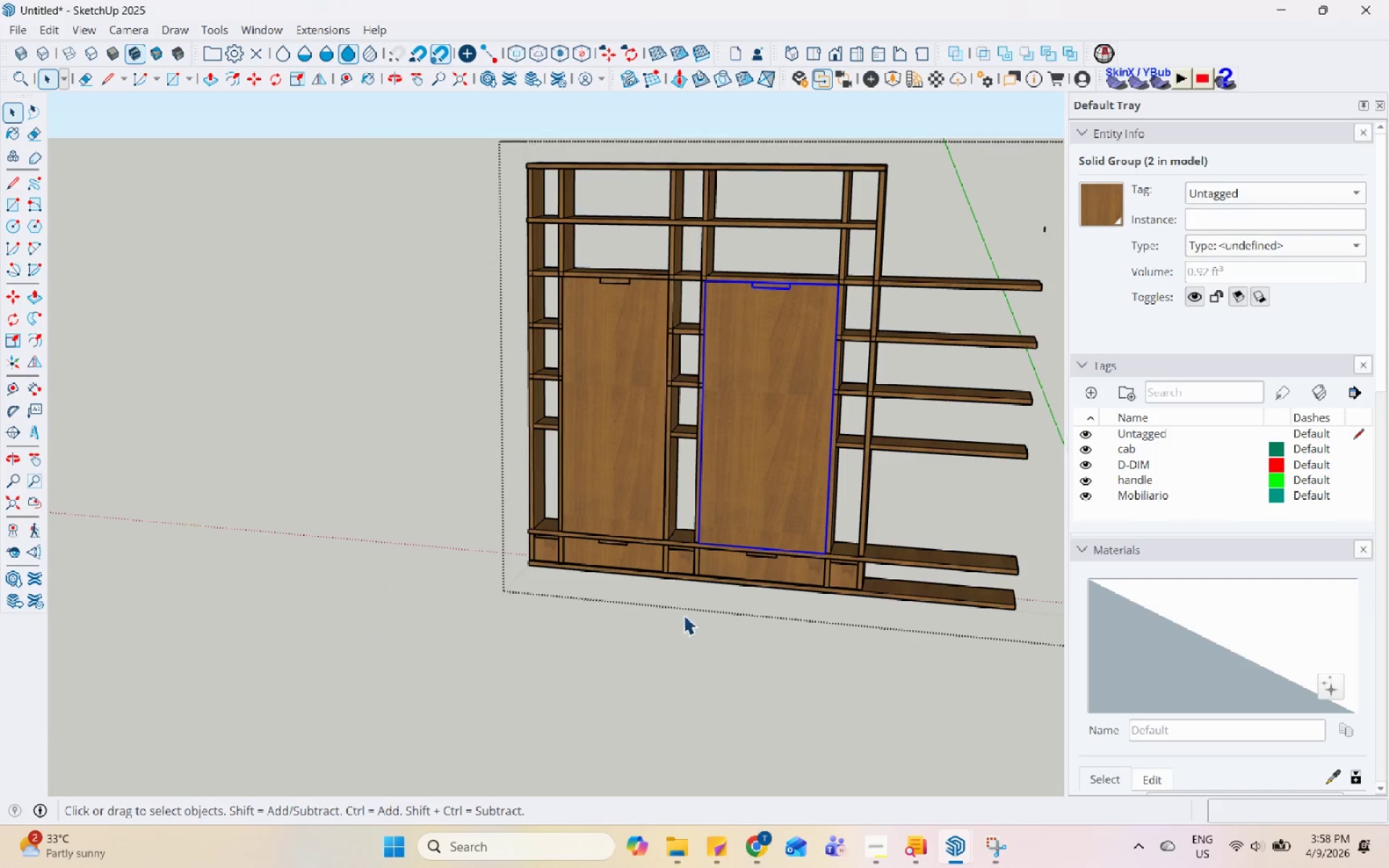 
wait(30.77)
 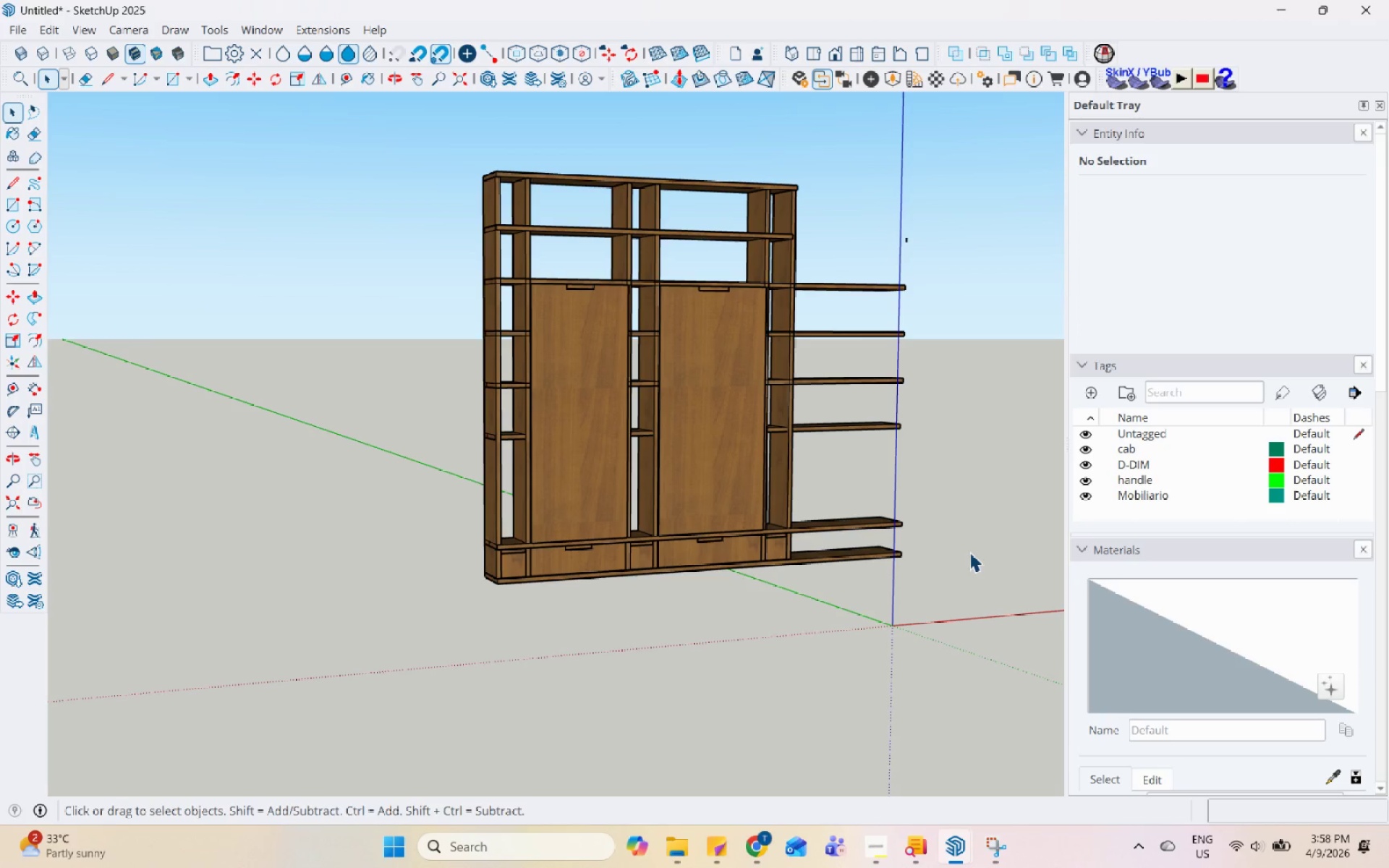 
scroll: coordinate [642, 370], scroll_direction: up, amount: 13.0
 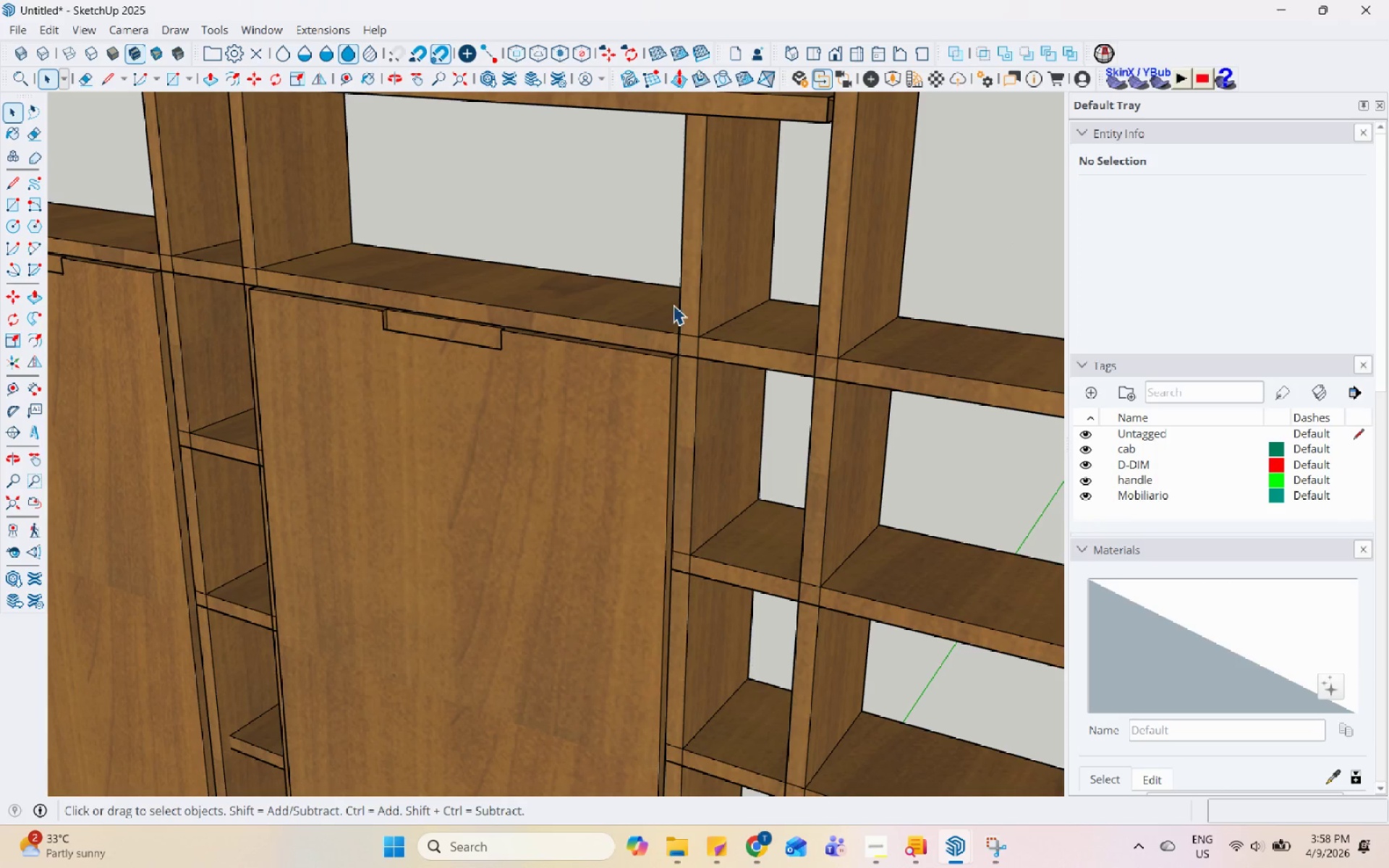 
left_click([696, 289])
 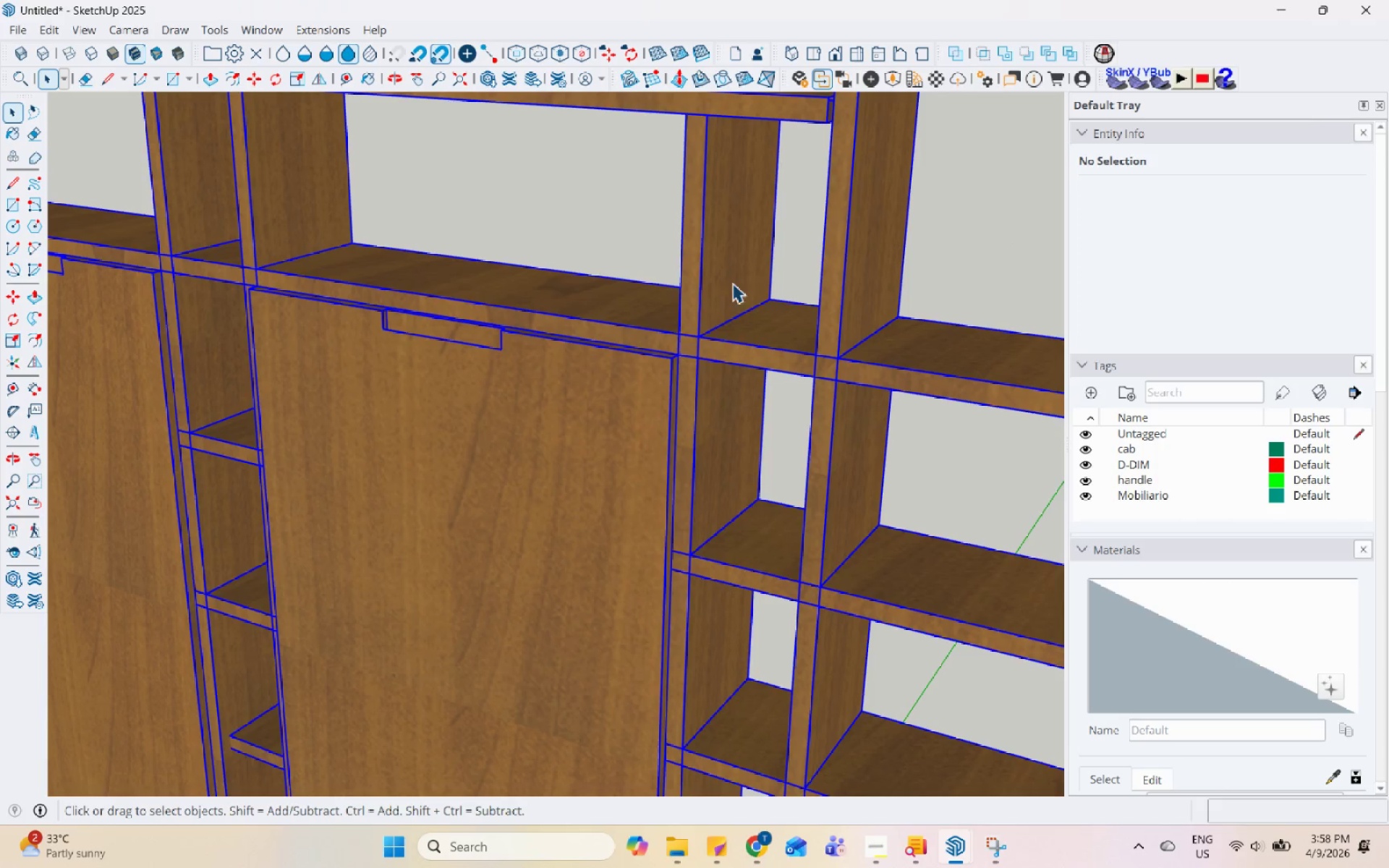 
scroll: coordinate [744, 294], scroll_direction: down, amount: 5.0
 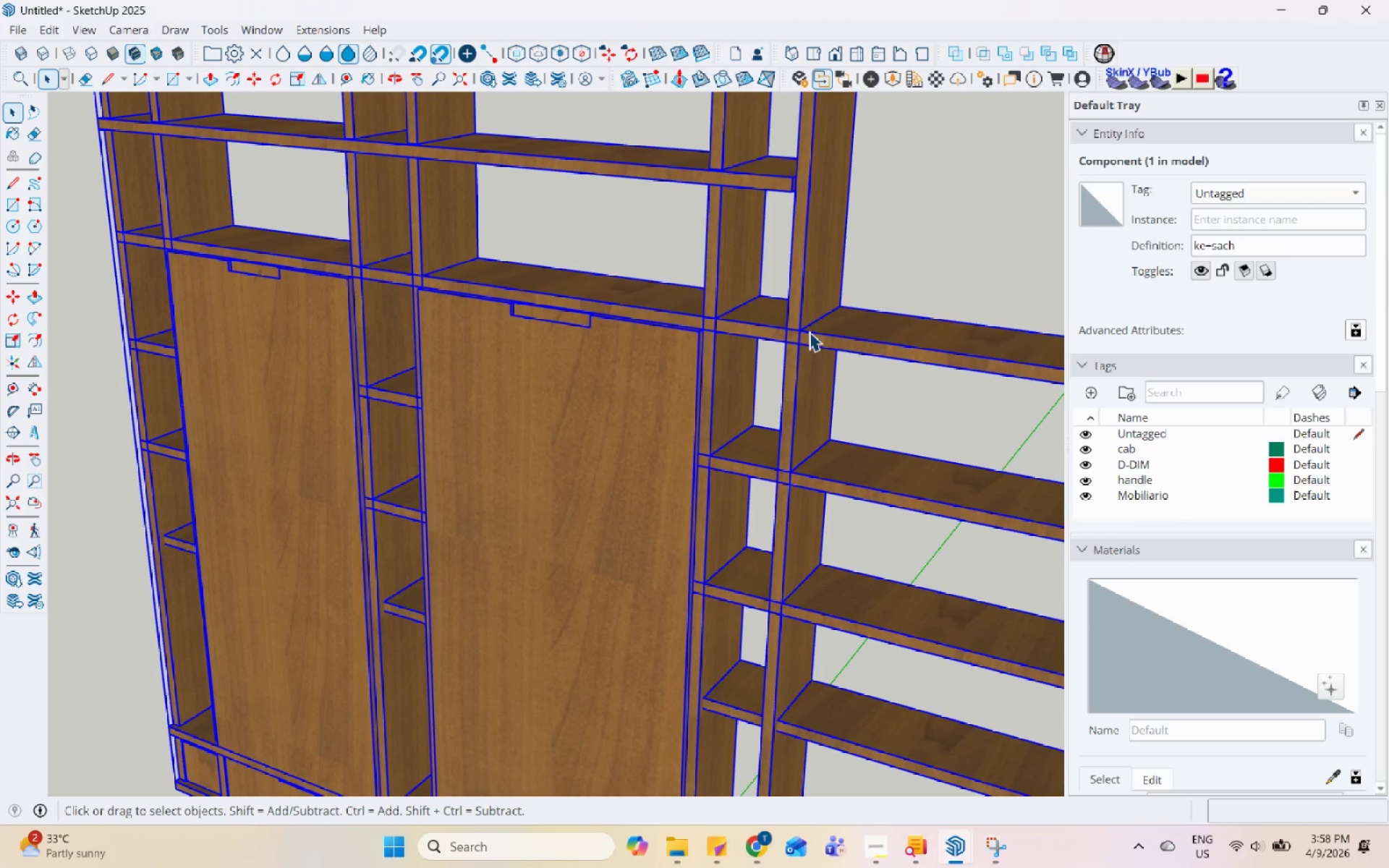 
double_click([811, 332])
 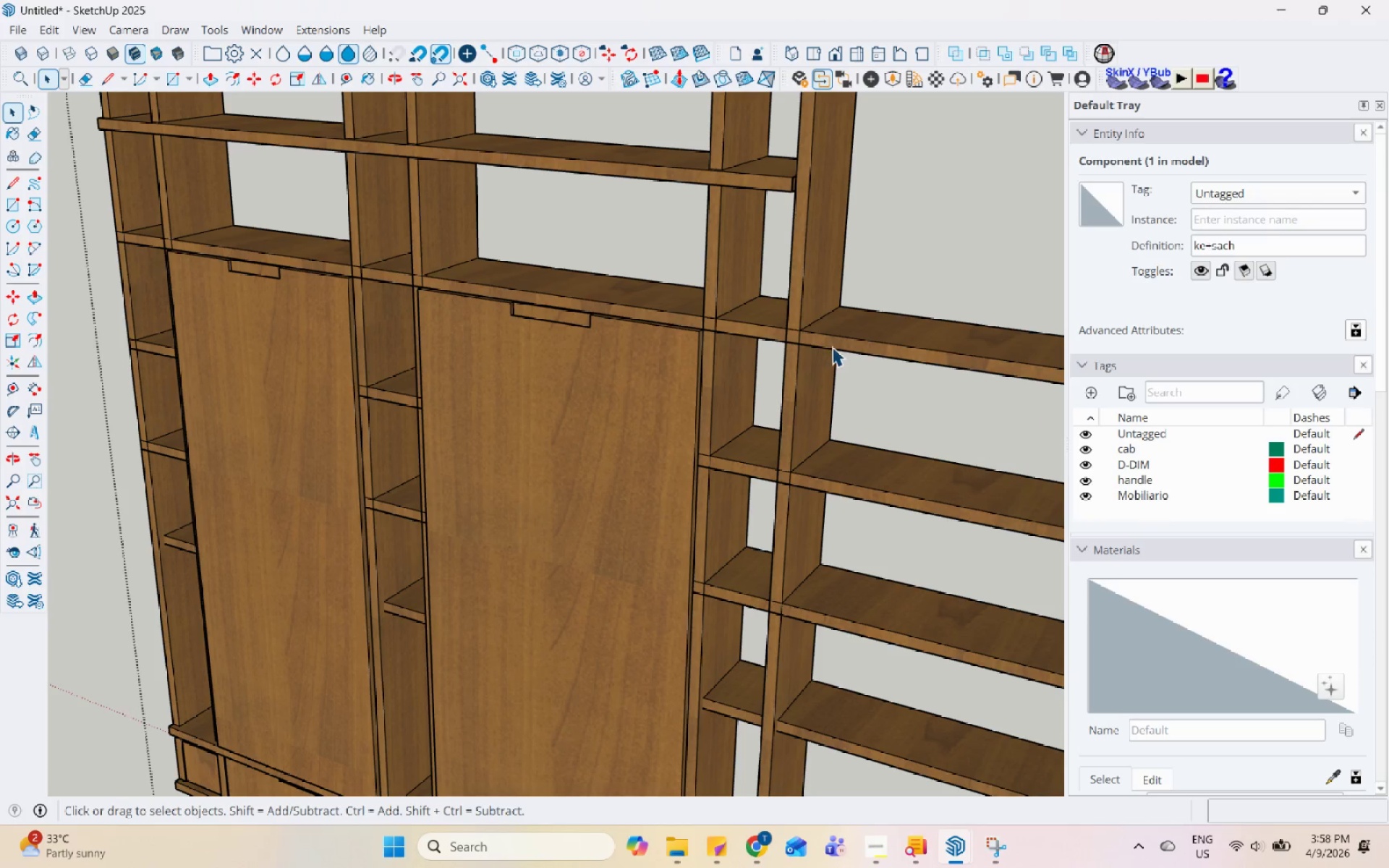 
left_click([833, 346])
 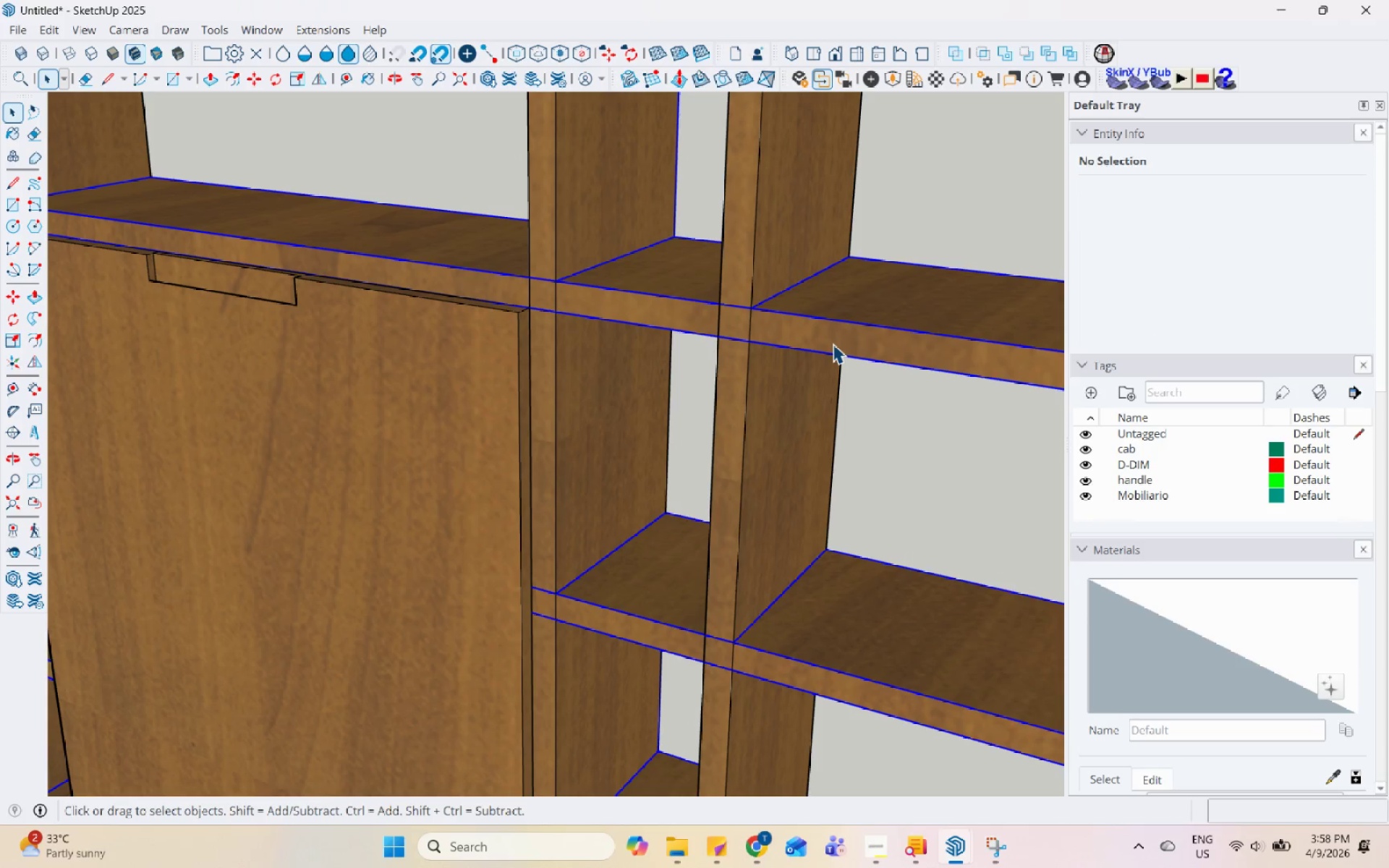 
double_click([833, 344])
 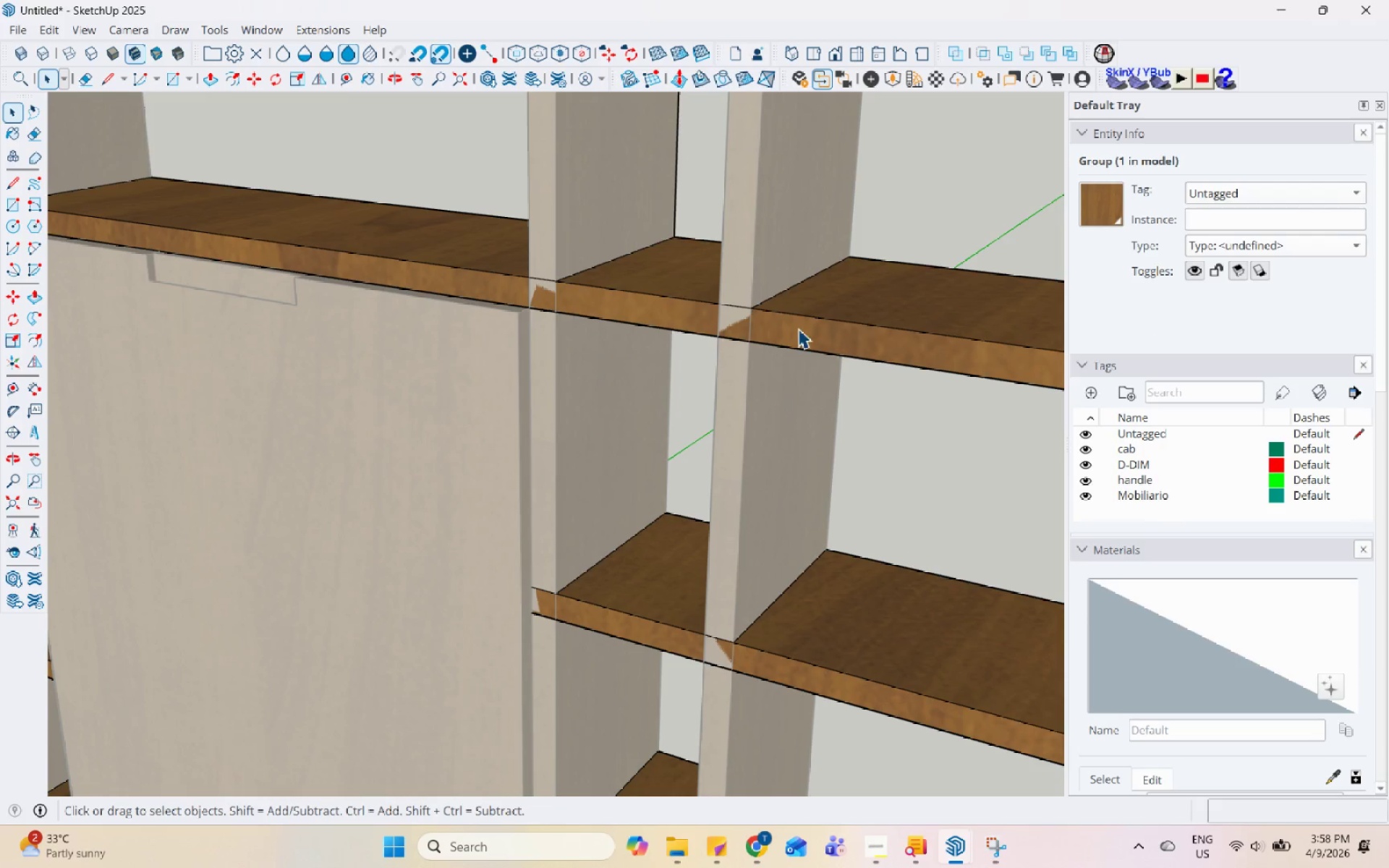 
scroll: coordinate [833, 346], scroll_direction: up, amount: 8.0
 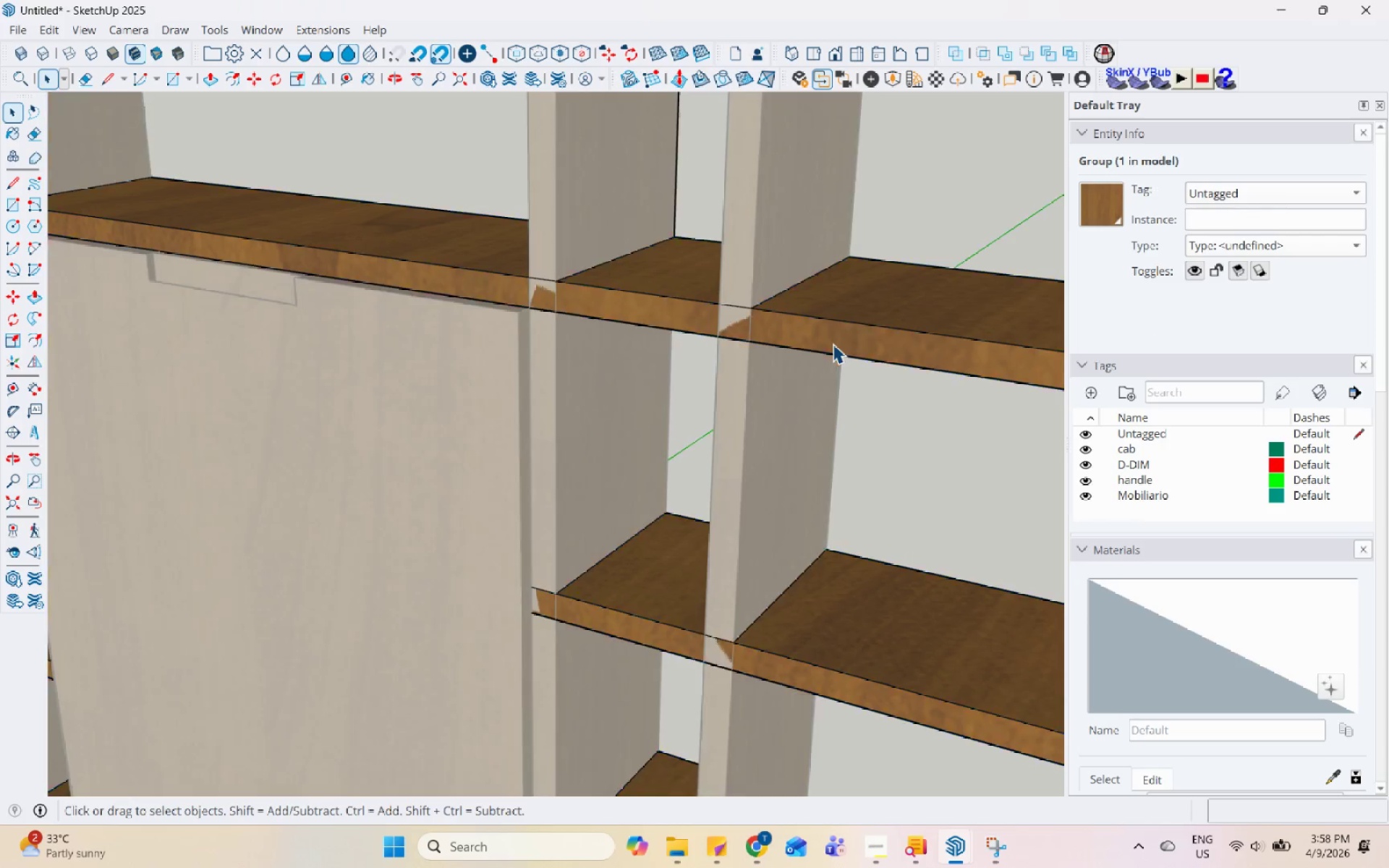 
triple_click([797, 328])
 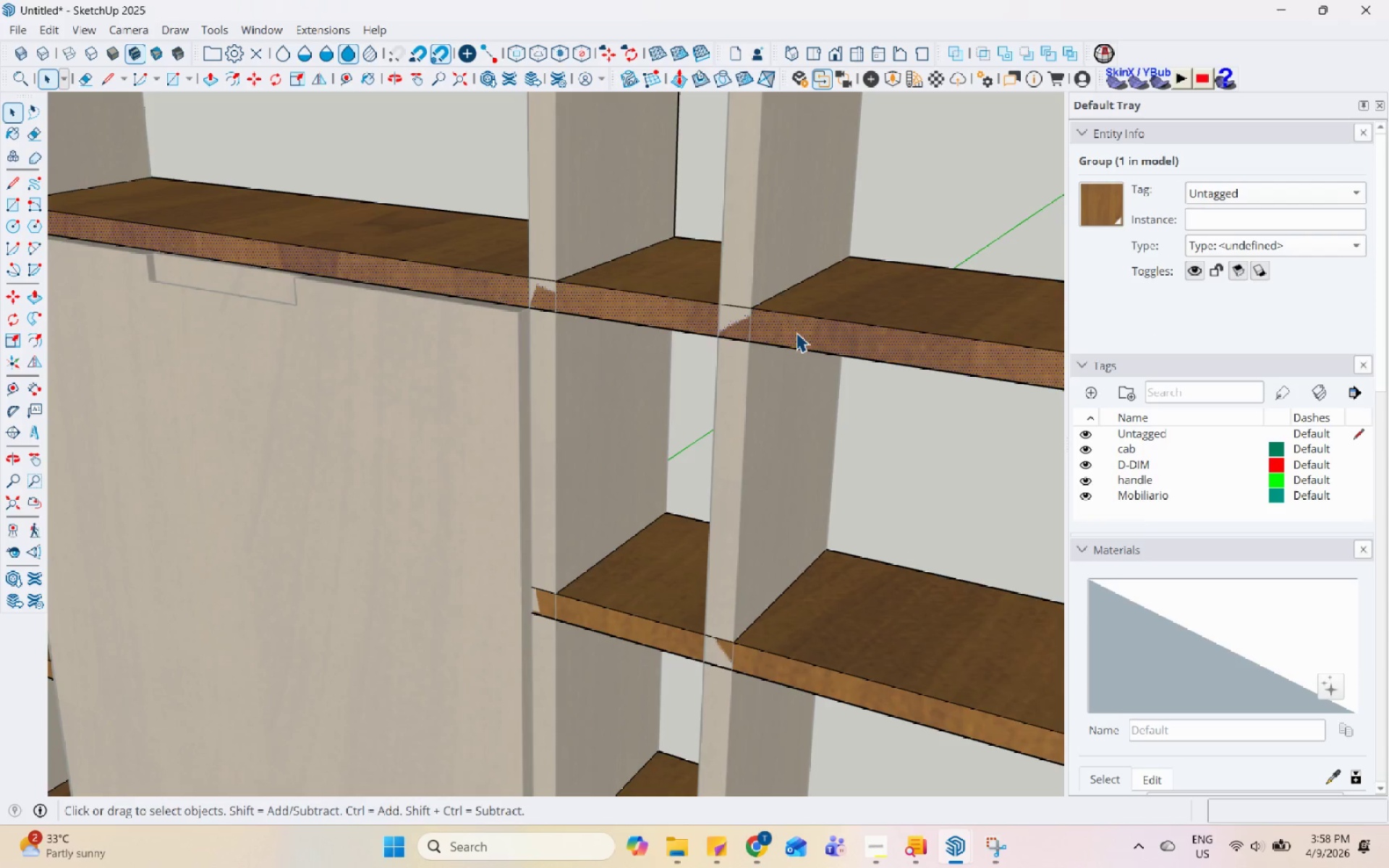 
scroll: coordinate [777, 369], scroll_direction: down, amount: 3.0
 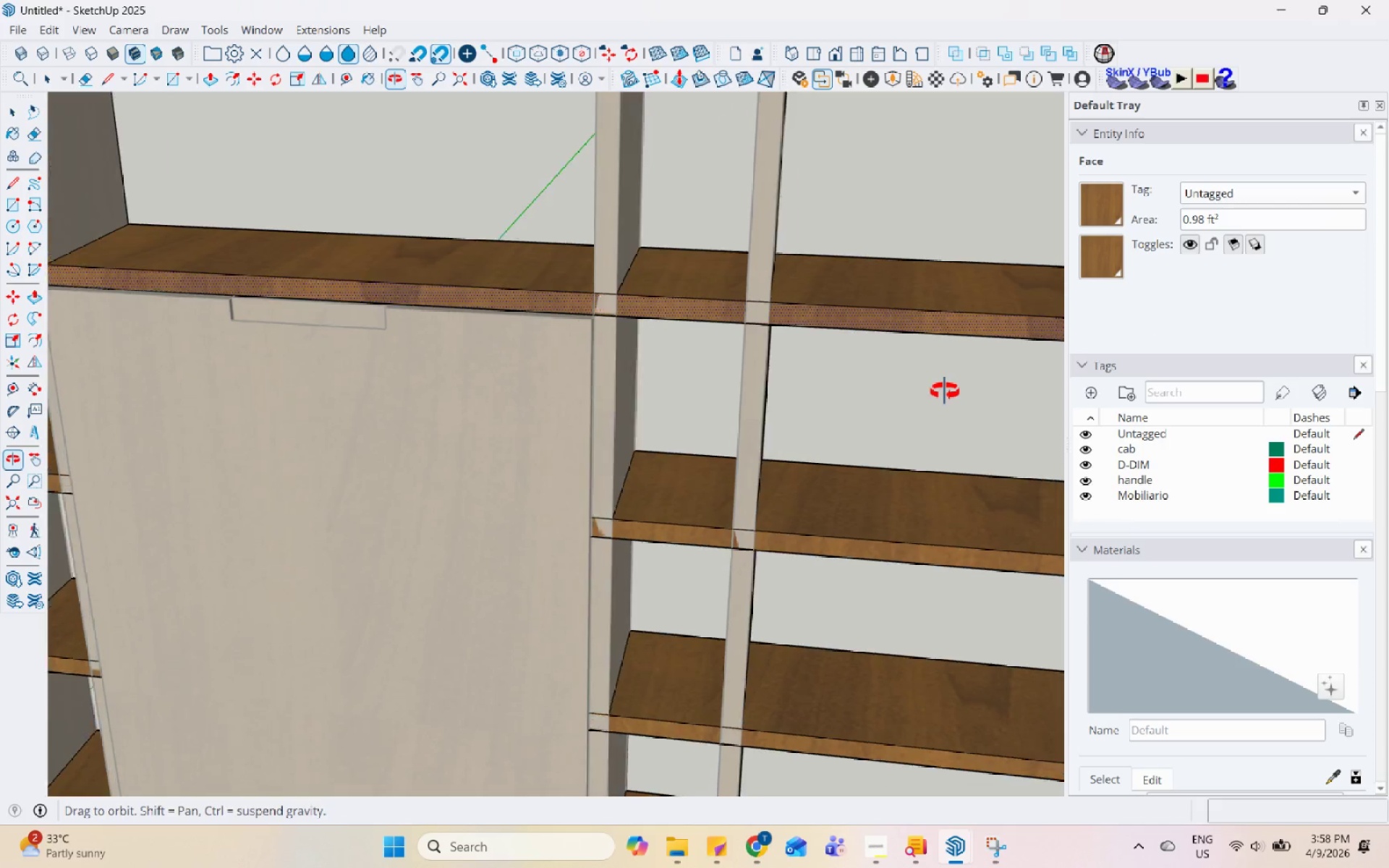 
scroll: coordinate [702, 389], scroll_direction: up, amount: 6.0
 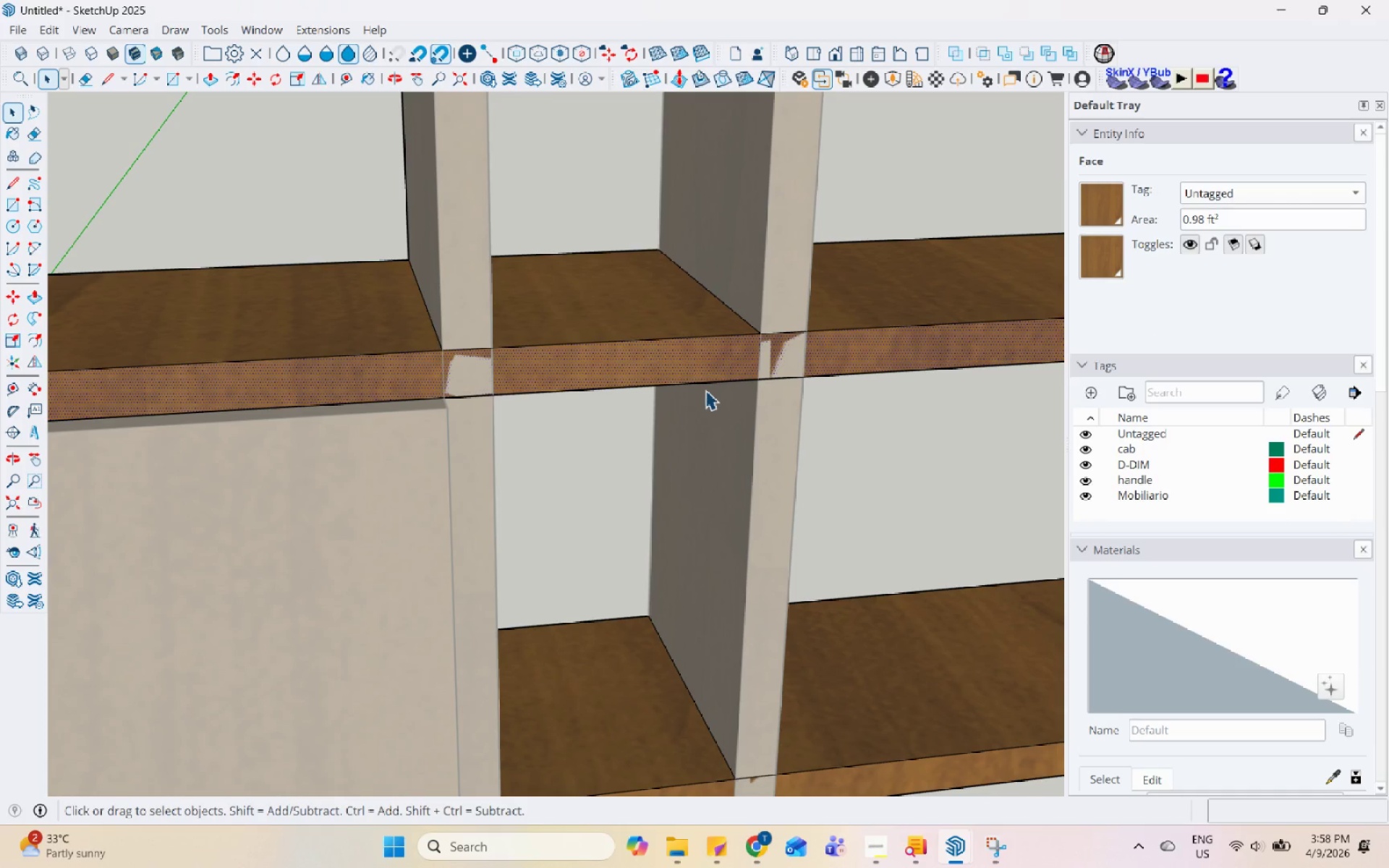 
key(L)
 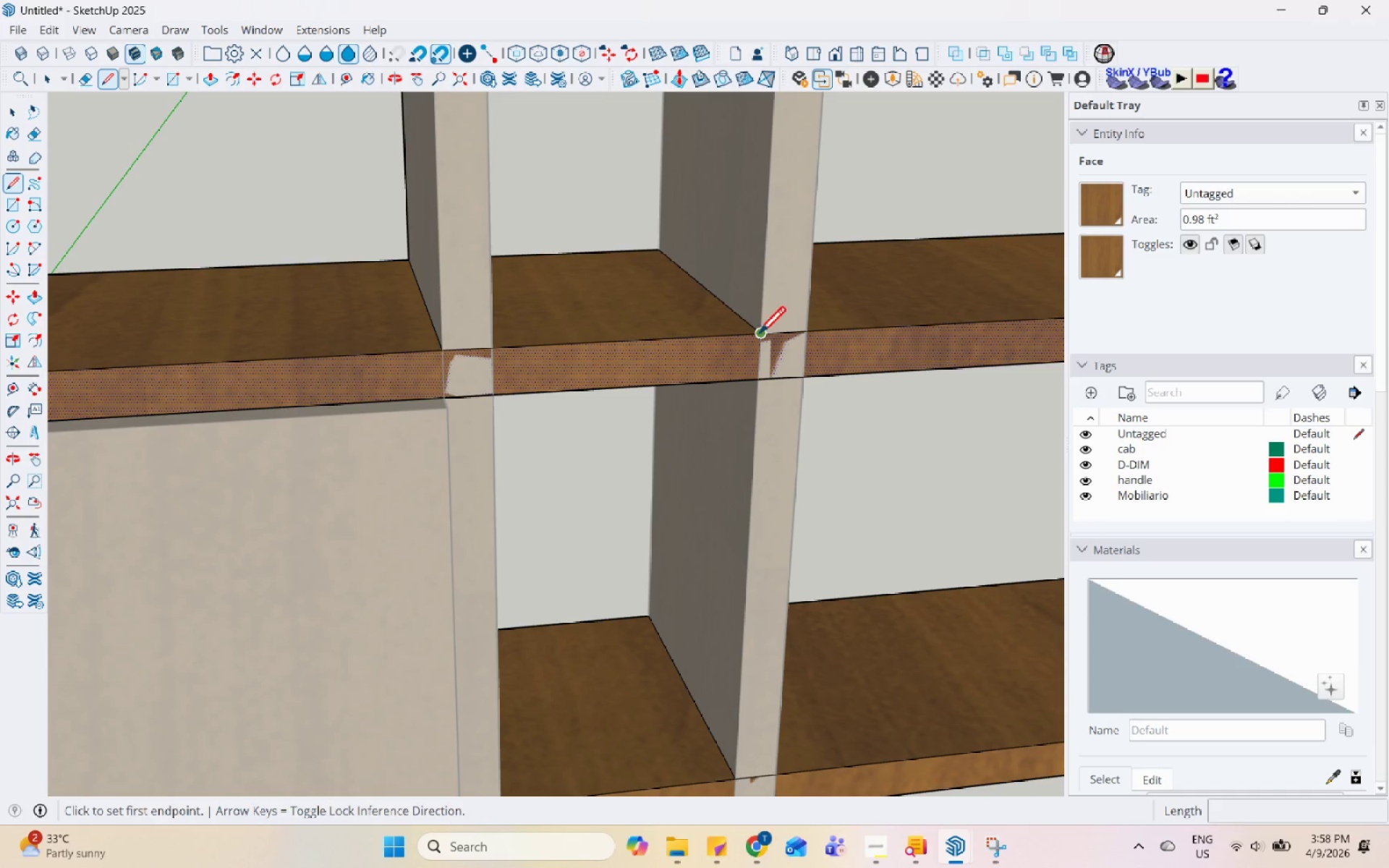 
left_click([758, 336])
 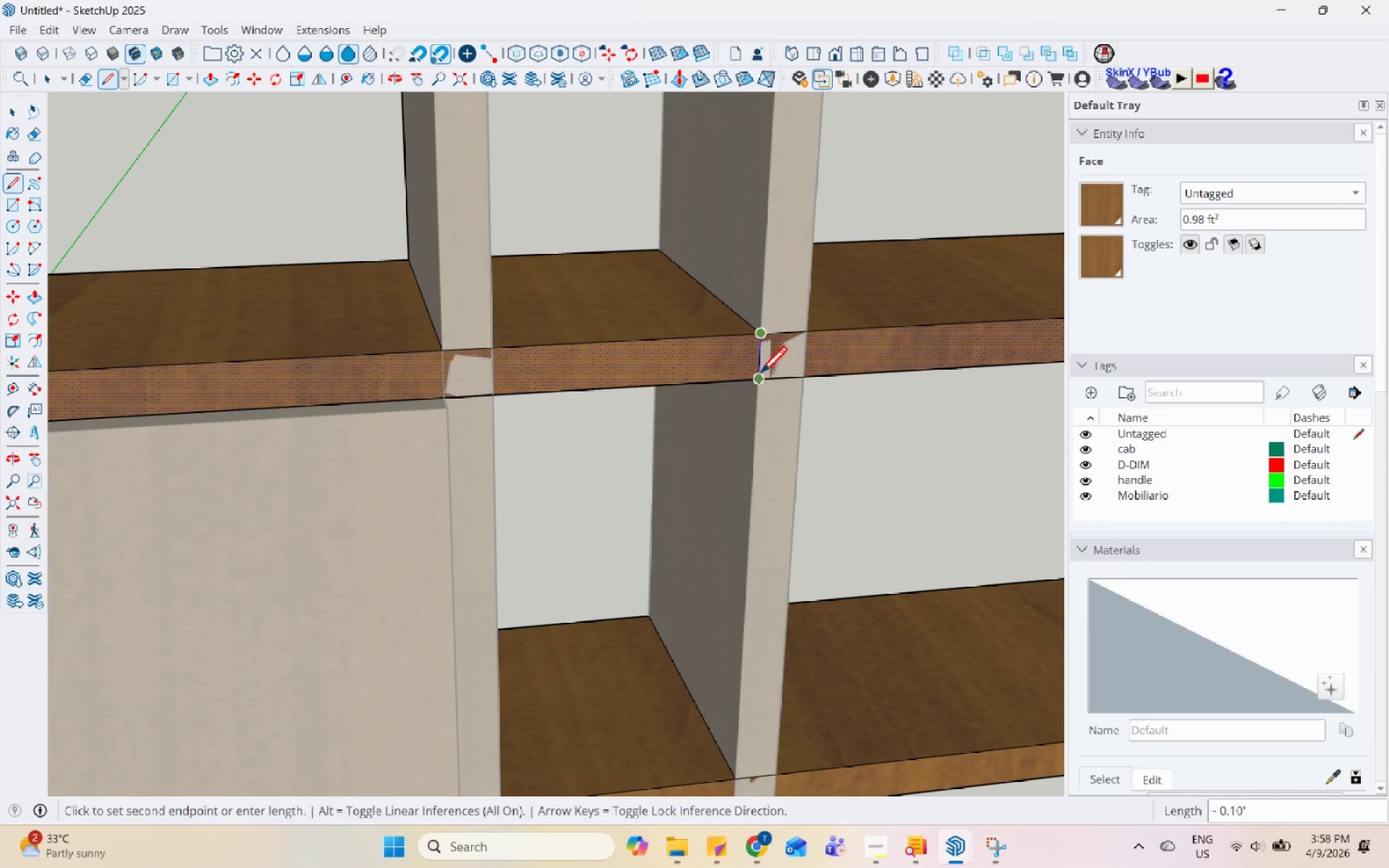 
left_click([760, 378])
 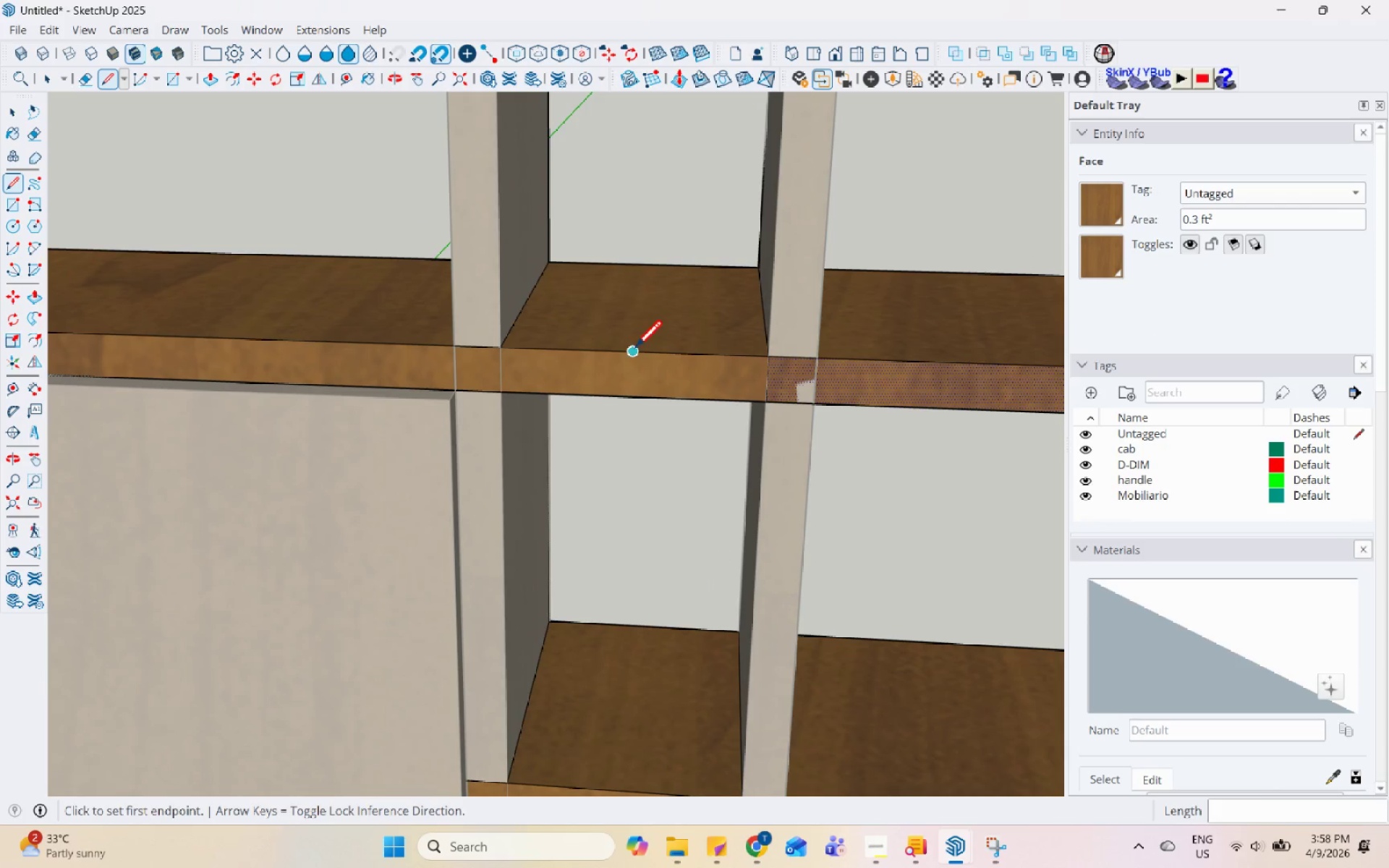 
key(Space)
 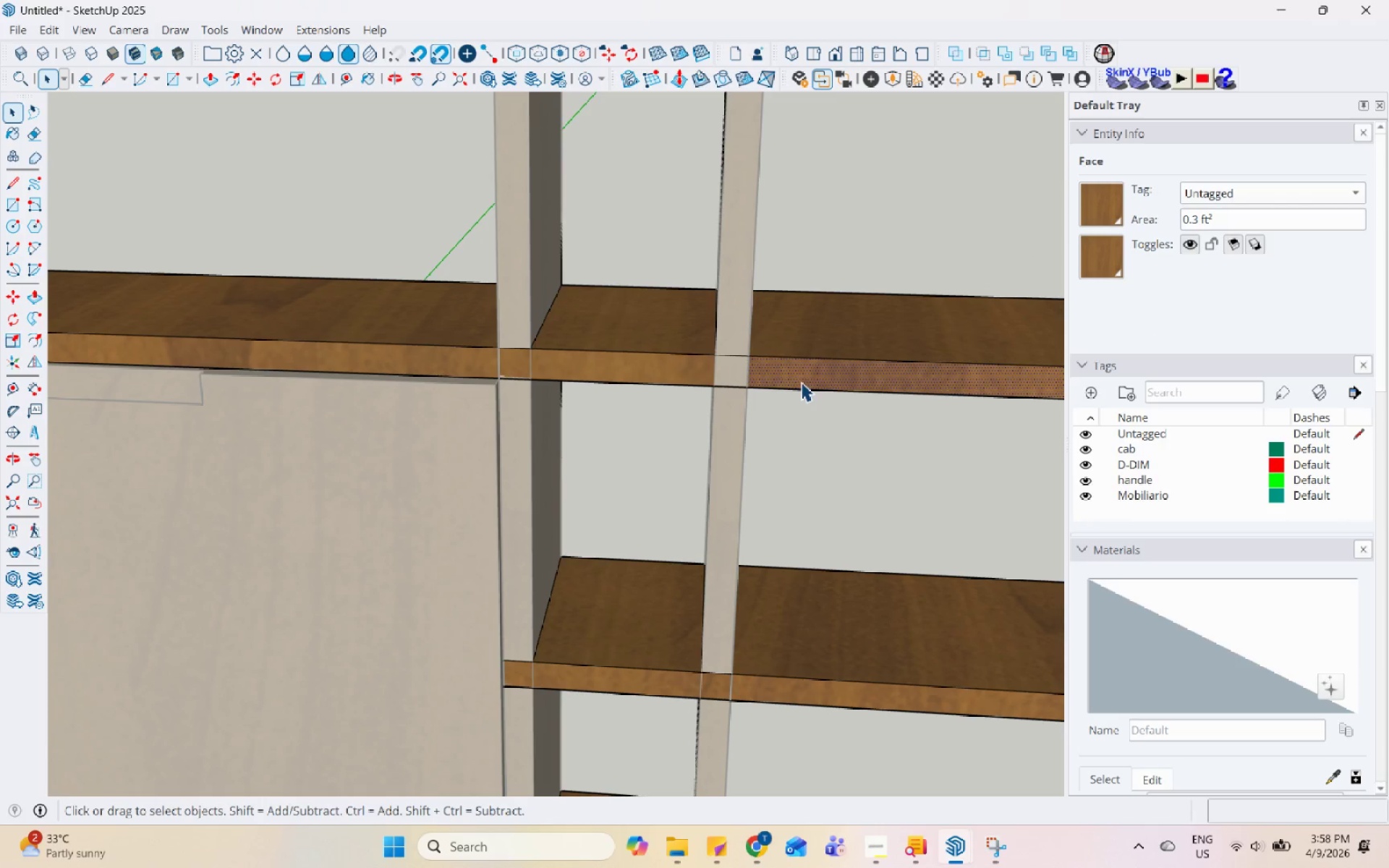 
scroll: coordinate [596, 352], scroll_direction: down, amount: 4.0
 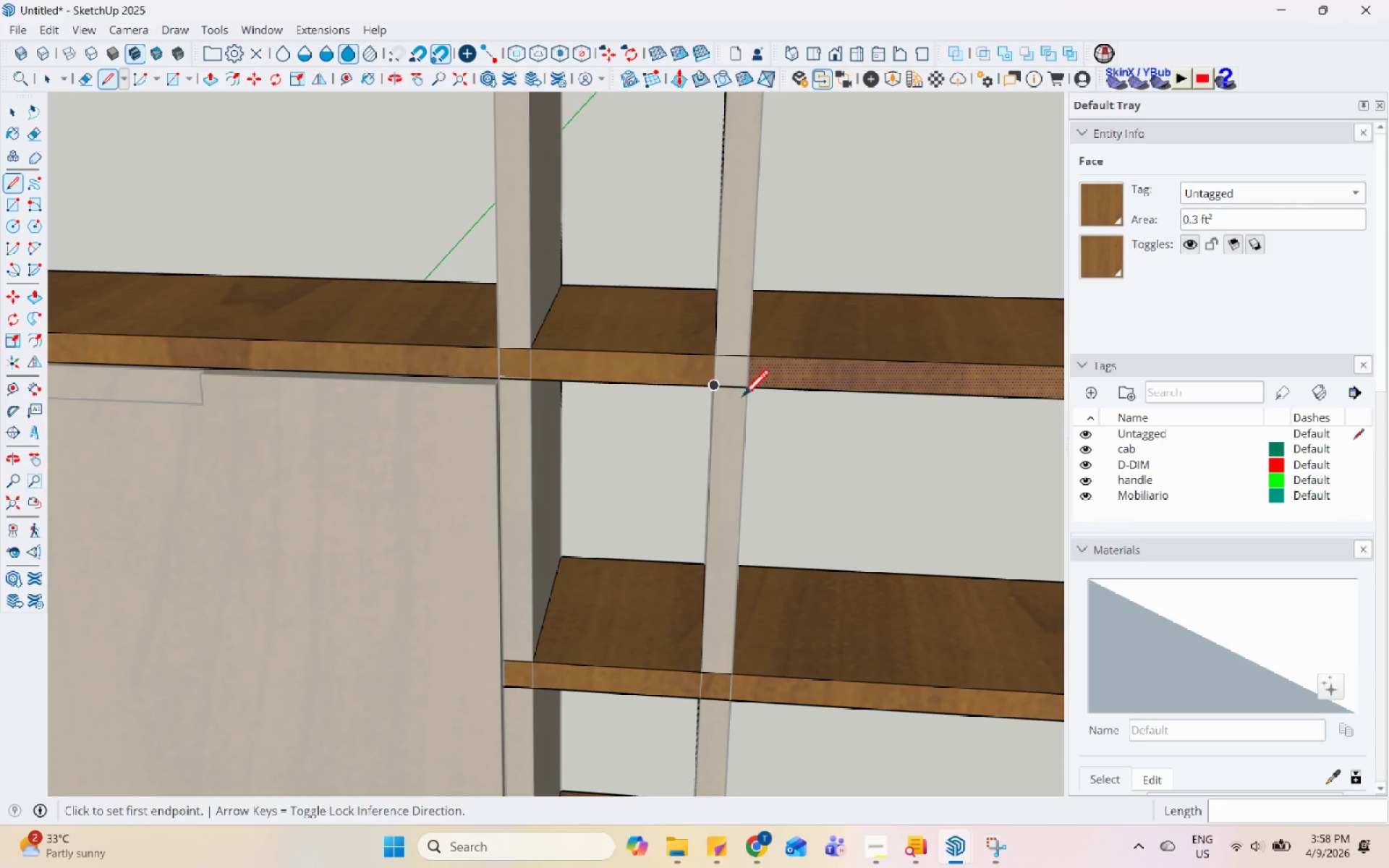 
left_click([803, 380])
 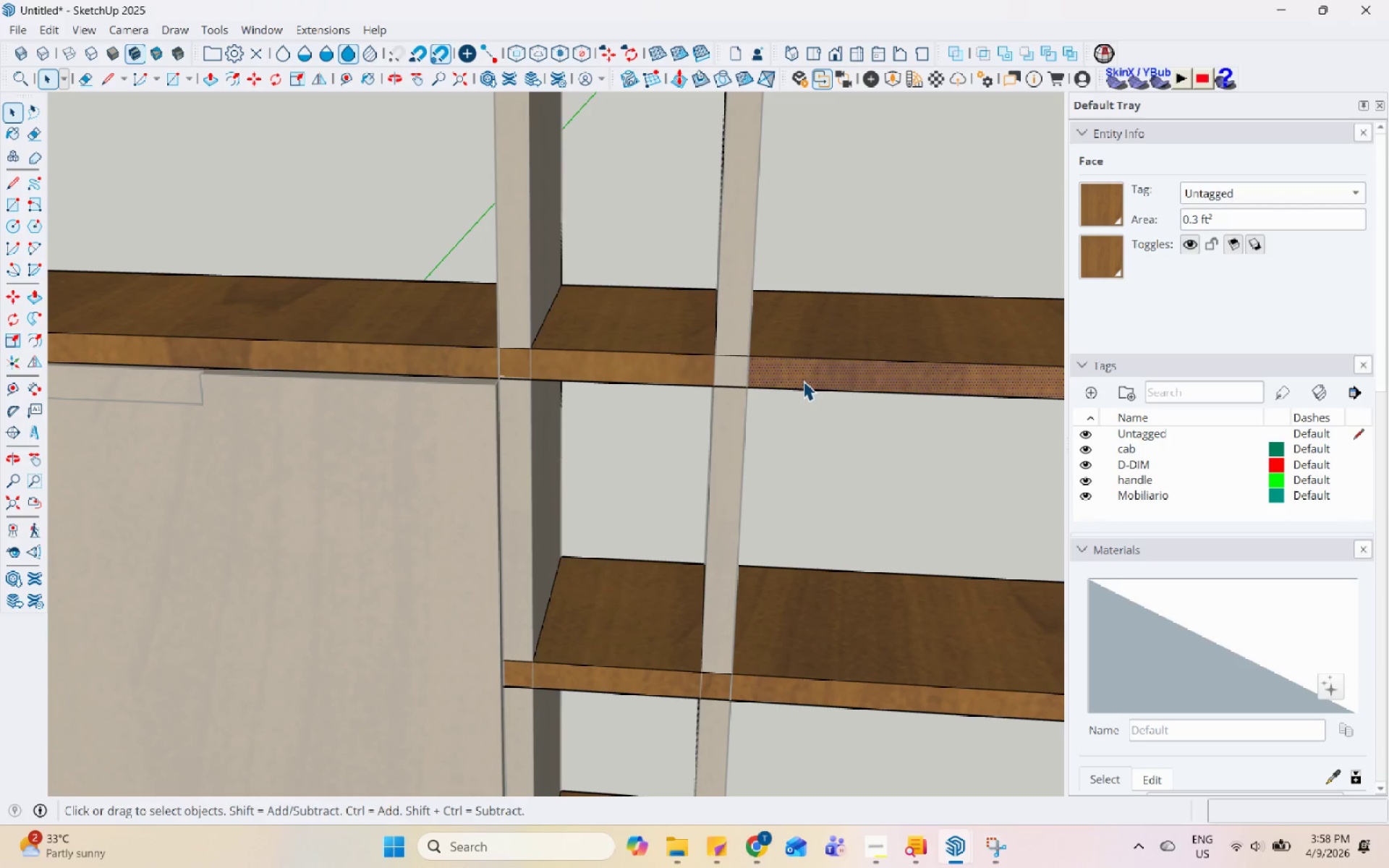 
key(P)
 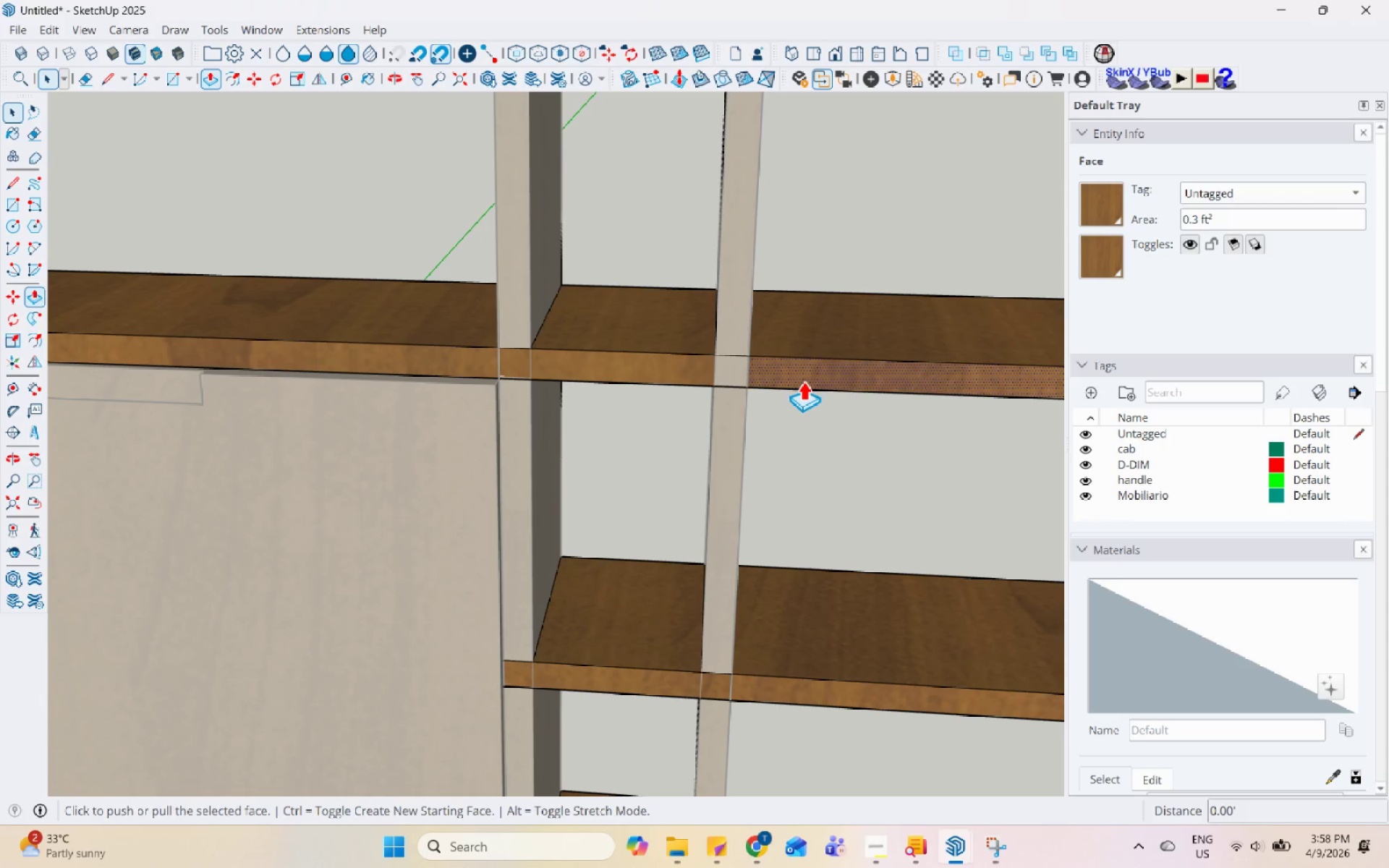 
left_click([803, 380])
 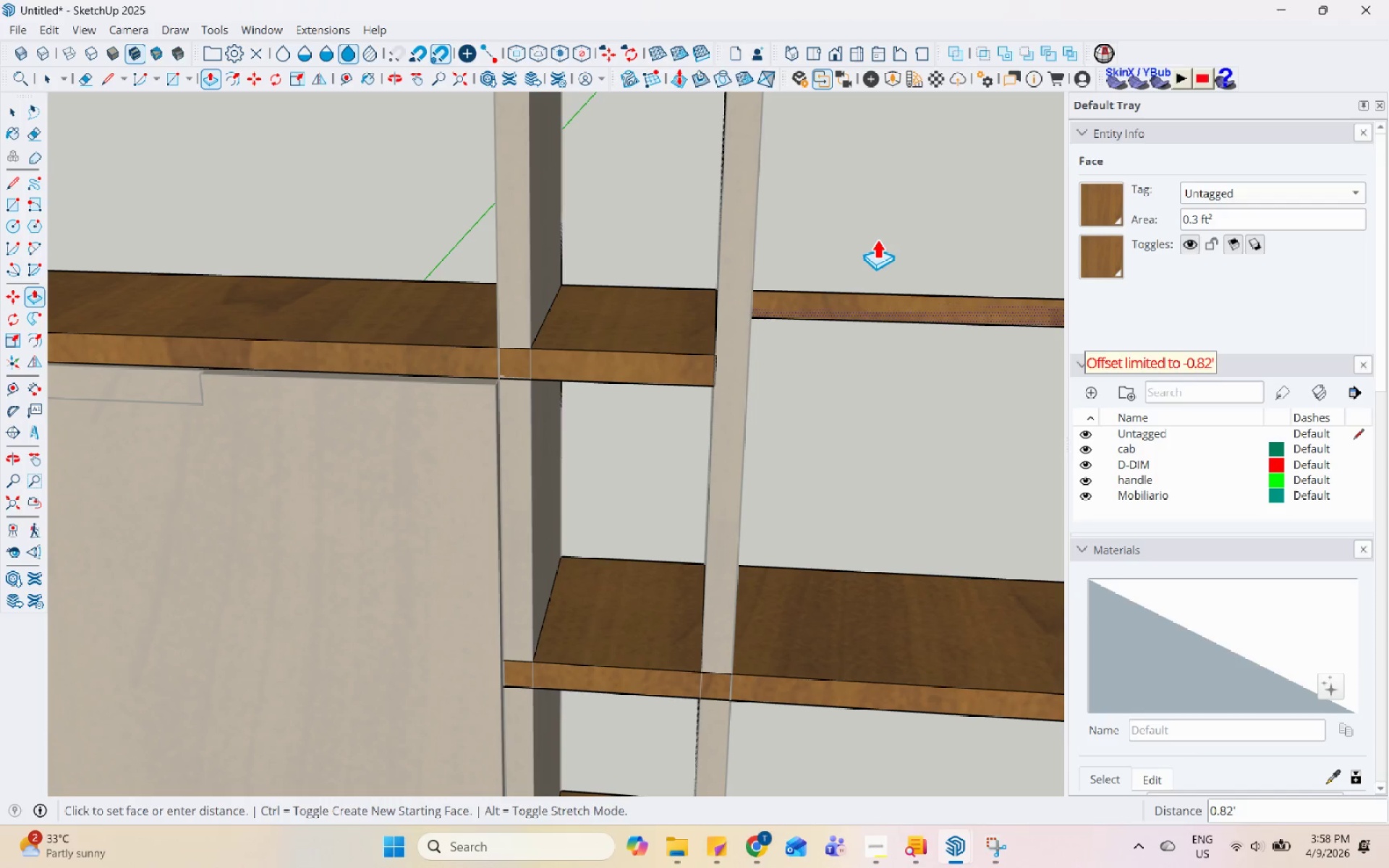 
scroll: coordinate [313, 197], scroll_direction: down, amount: 18.0
 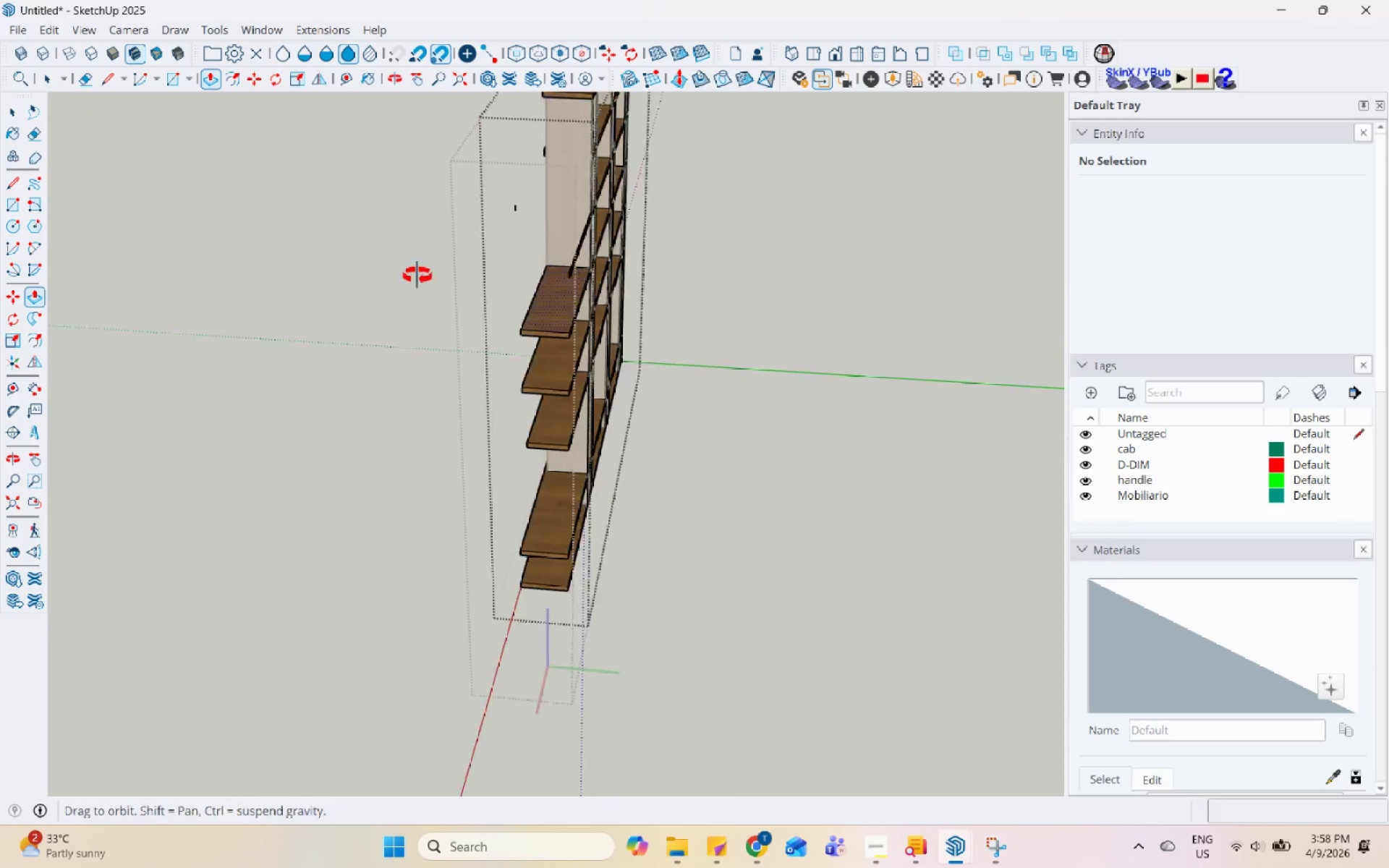 
key(Space)
 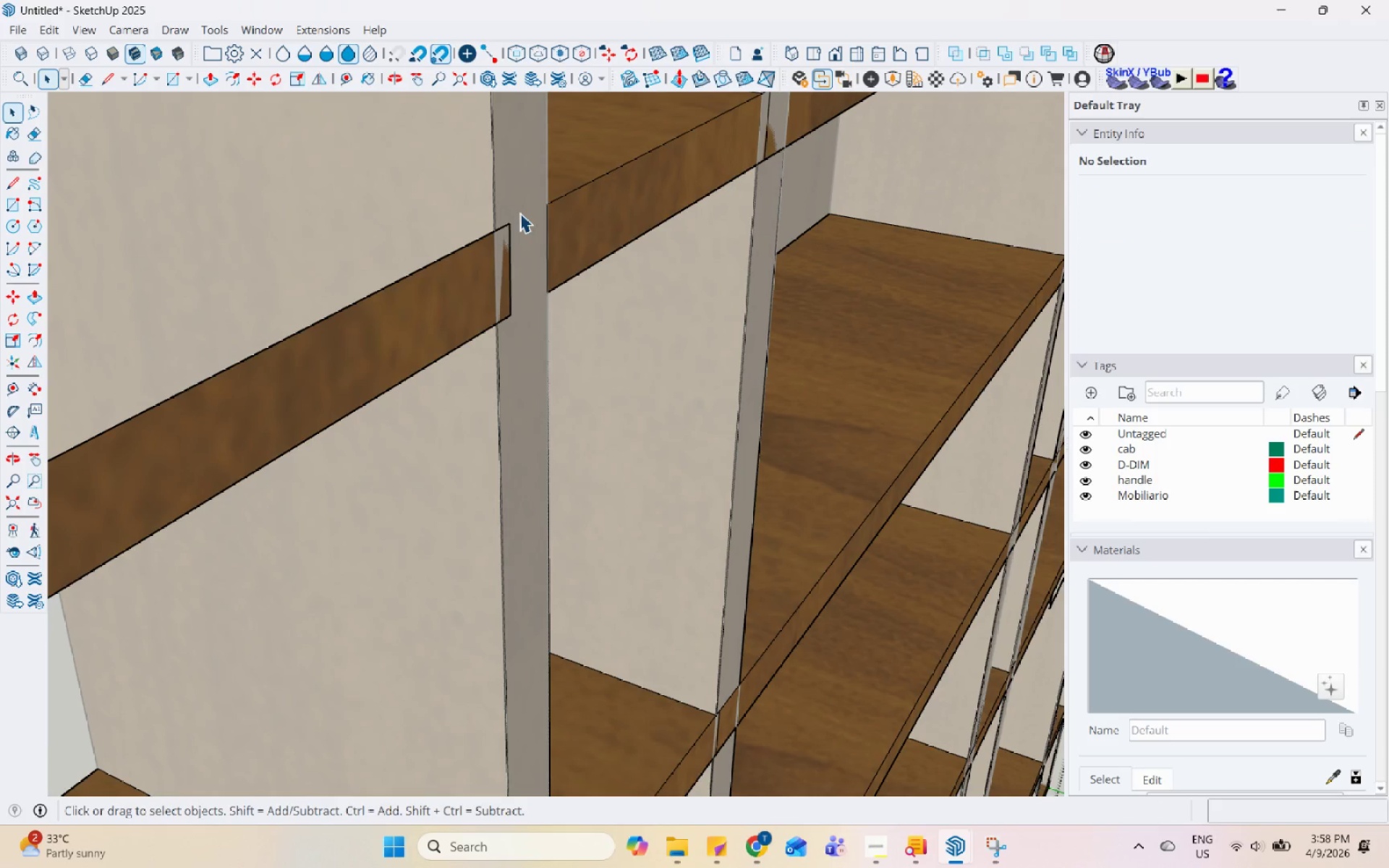 
scroll: coordinate [534, 192], scroll_direction: up, amount: 26.0
 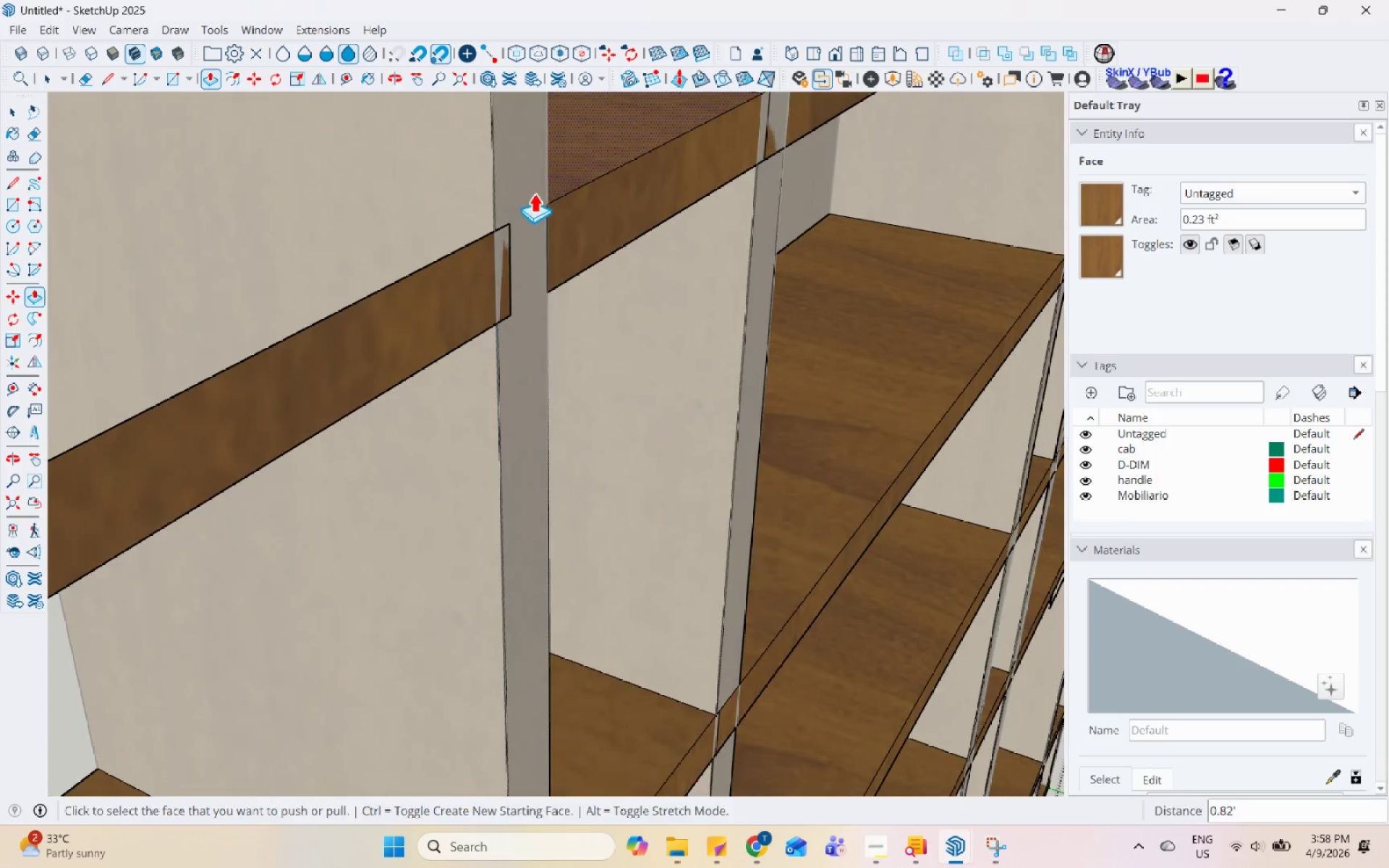 
key(L)
 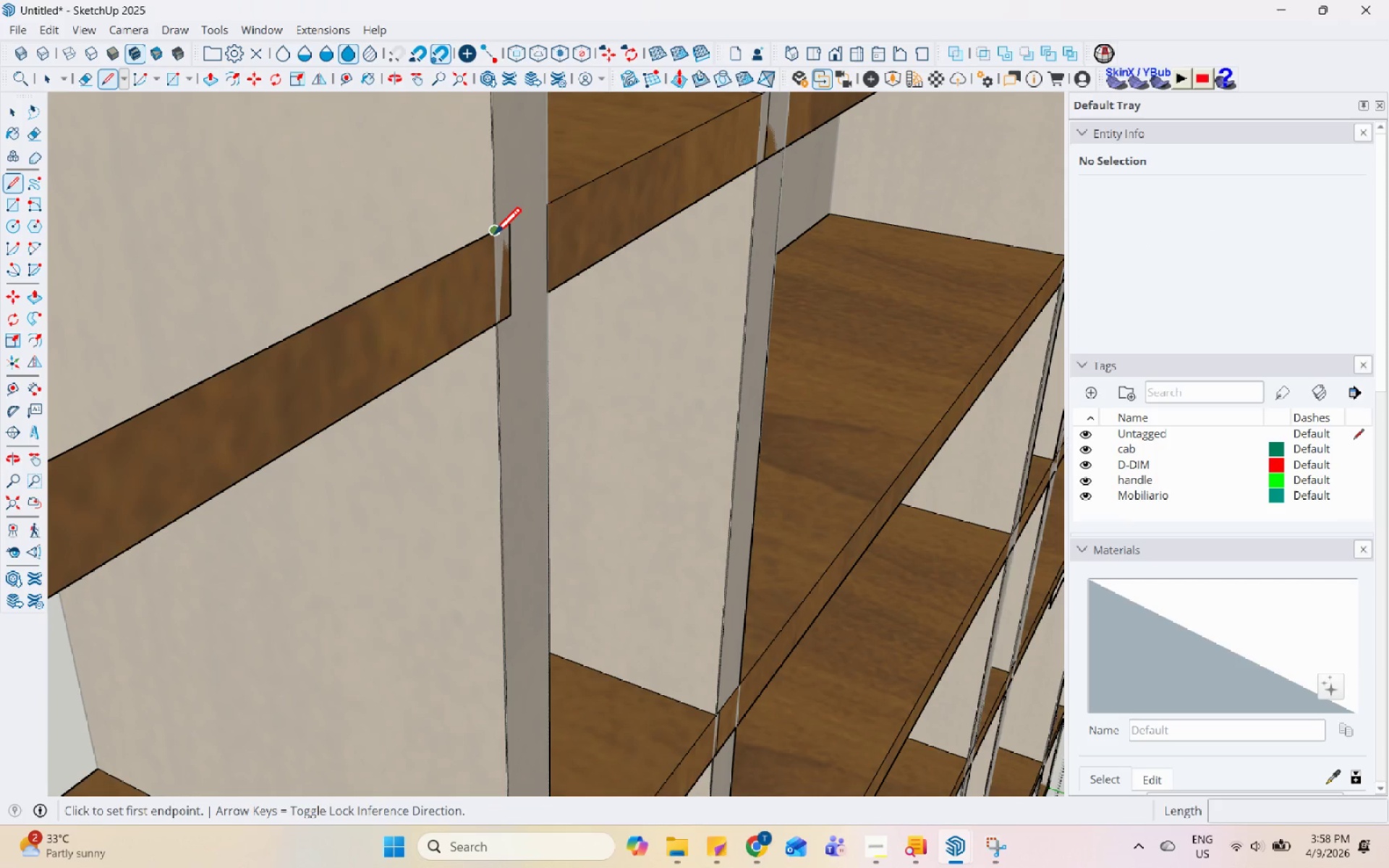 
left_click([493, 236])
 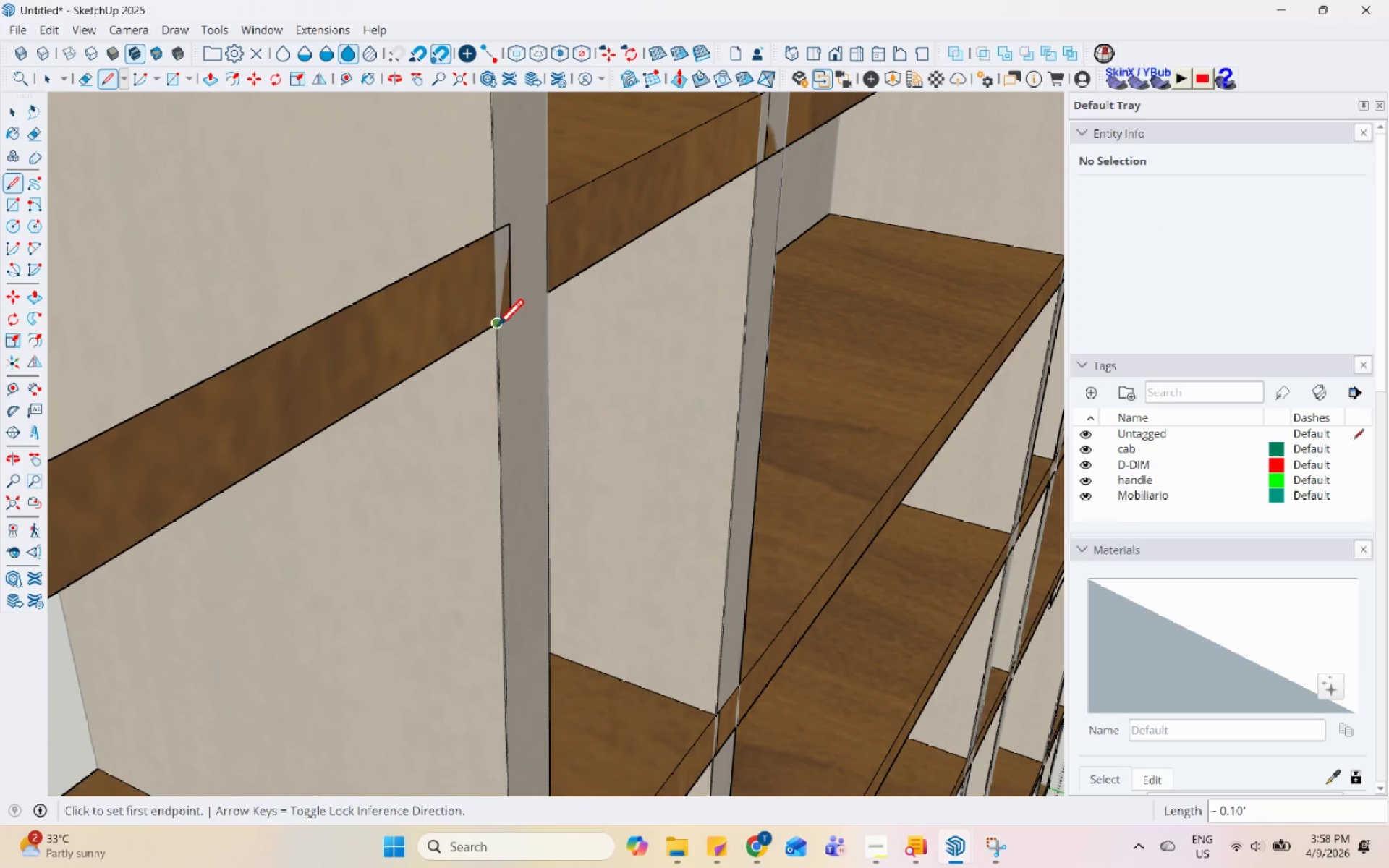 
key(Space)
 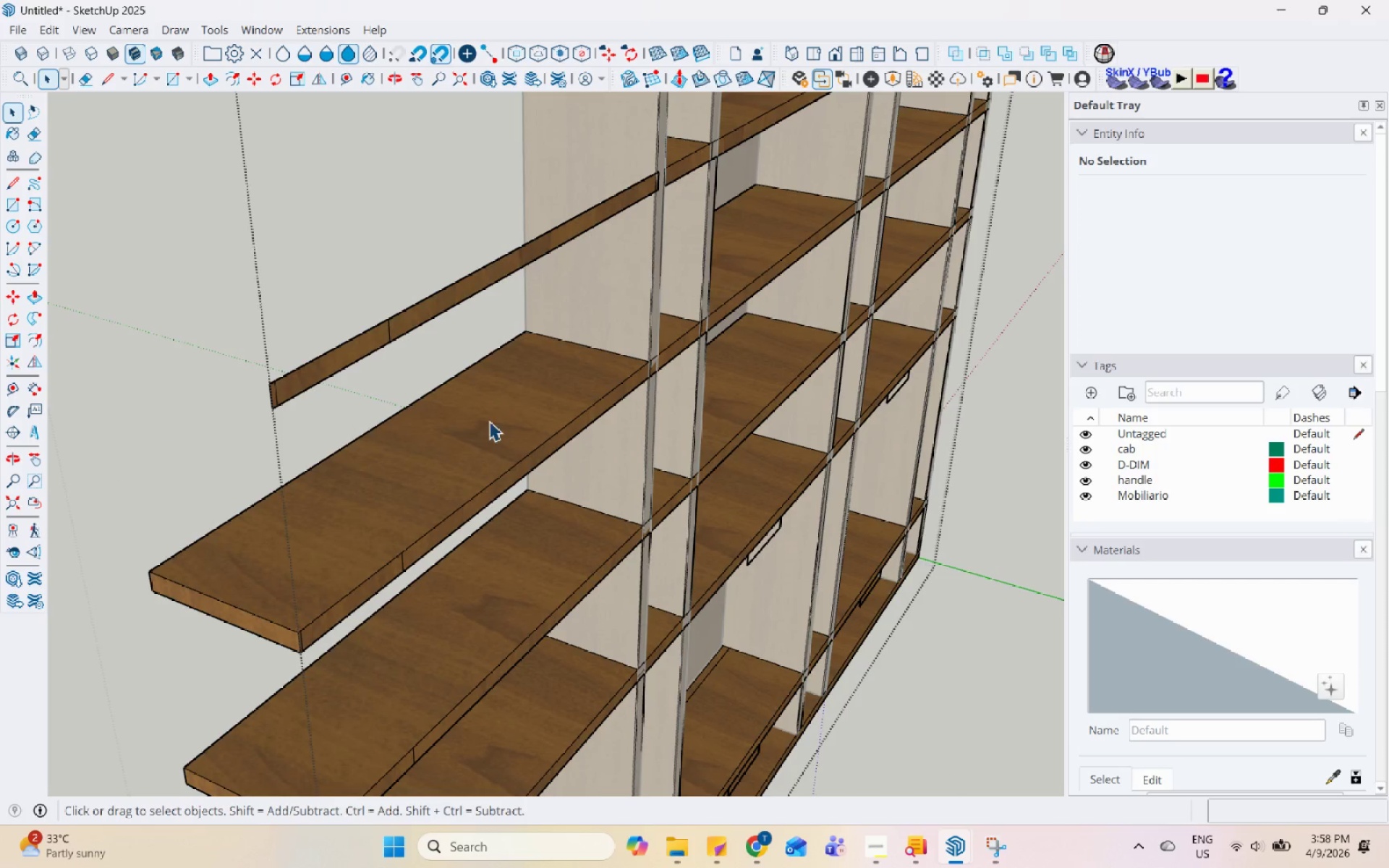 
left_click_drag(start_coordinate=[479, 393], to_coordinate=[323, 265])
 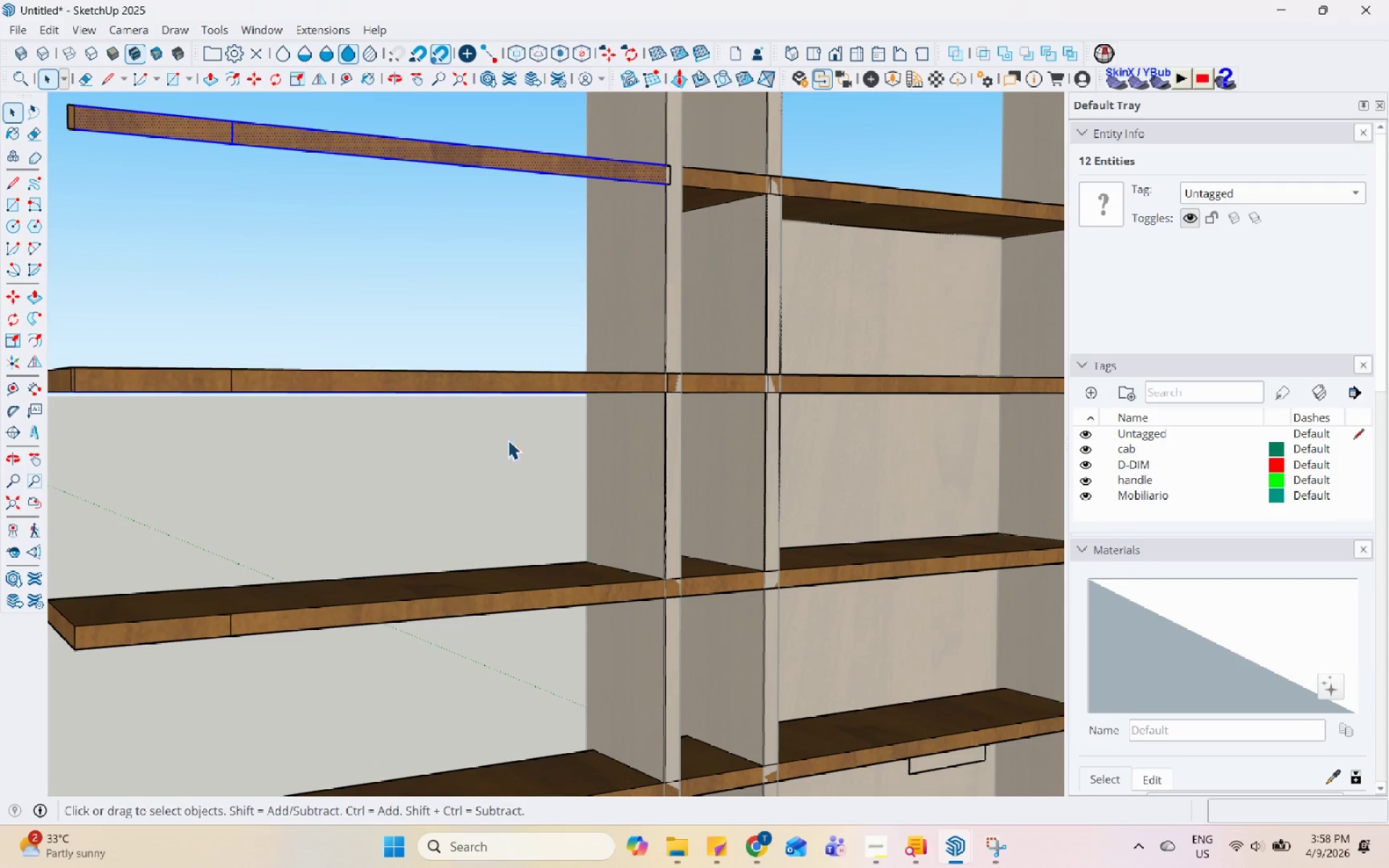 
scroll: coordinate [694, 163], scroll_direction: down, amount: 16.0
 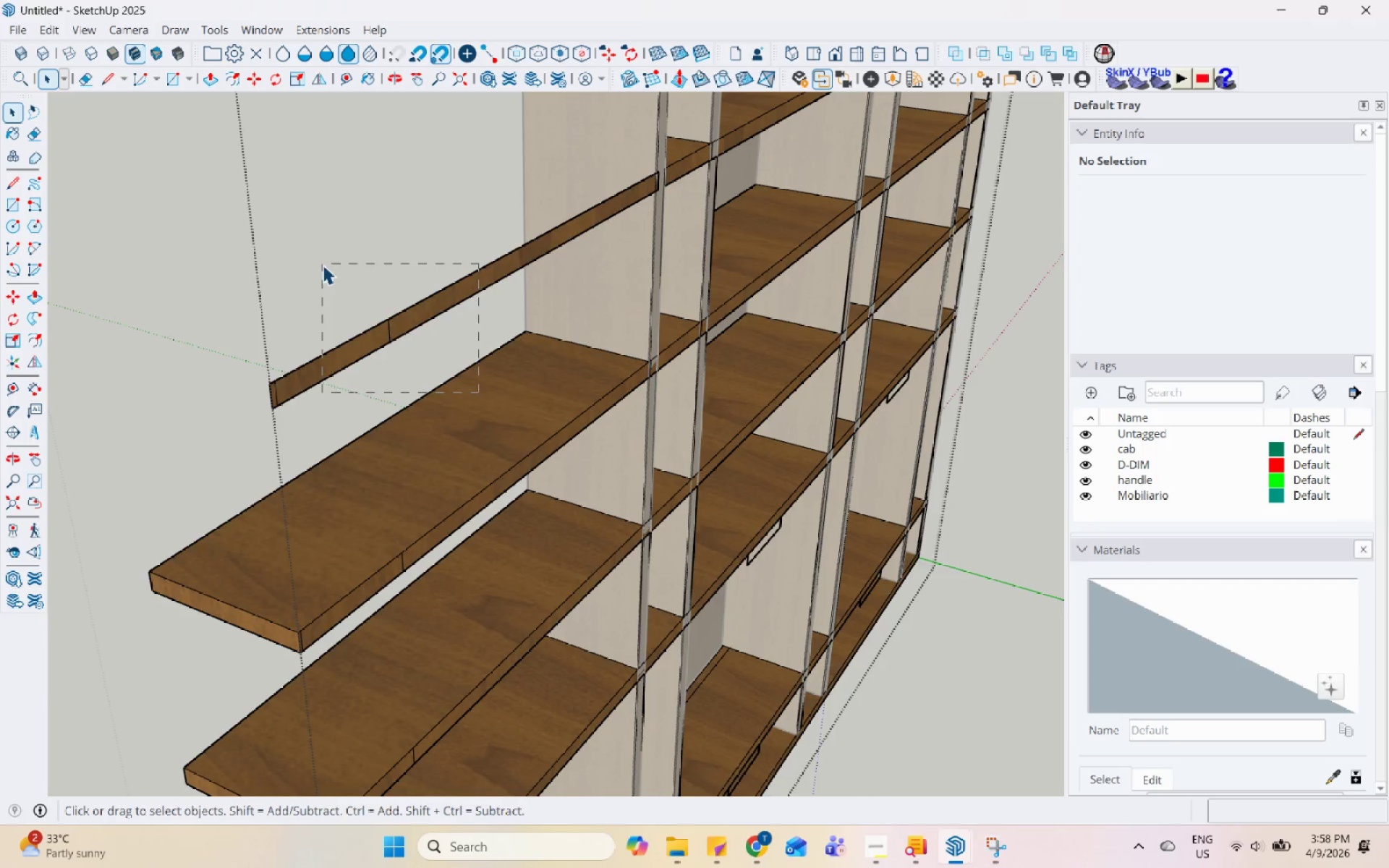 
left_click_drag(start_coordinate=[524, 469], to_coordinate=[497, 363])
 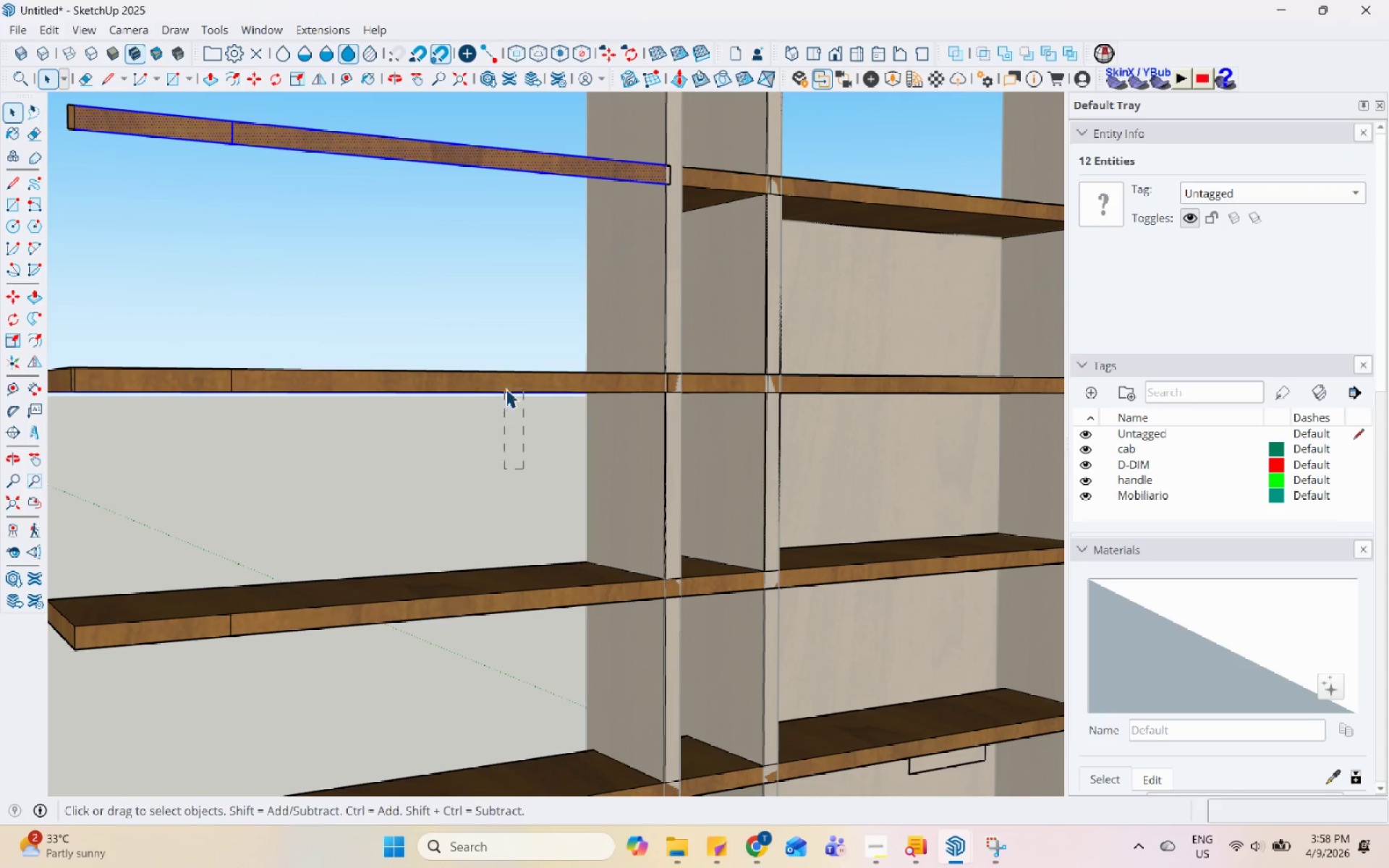 
left_click_drag(start_coordinate=[374, 151], to_coordinate=[329, 83])
 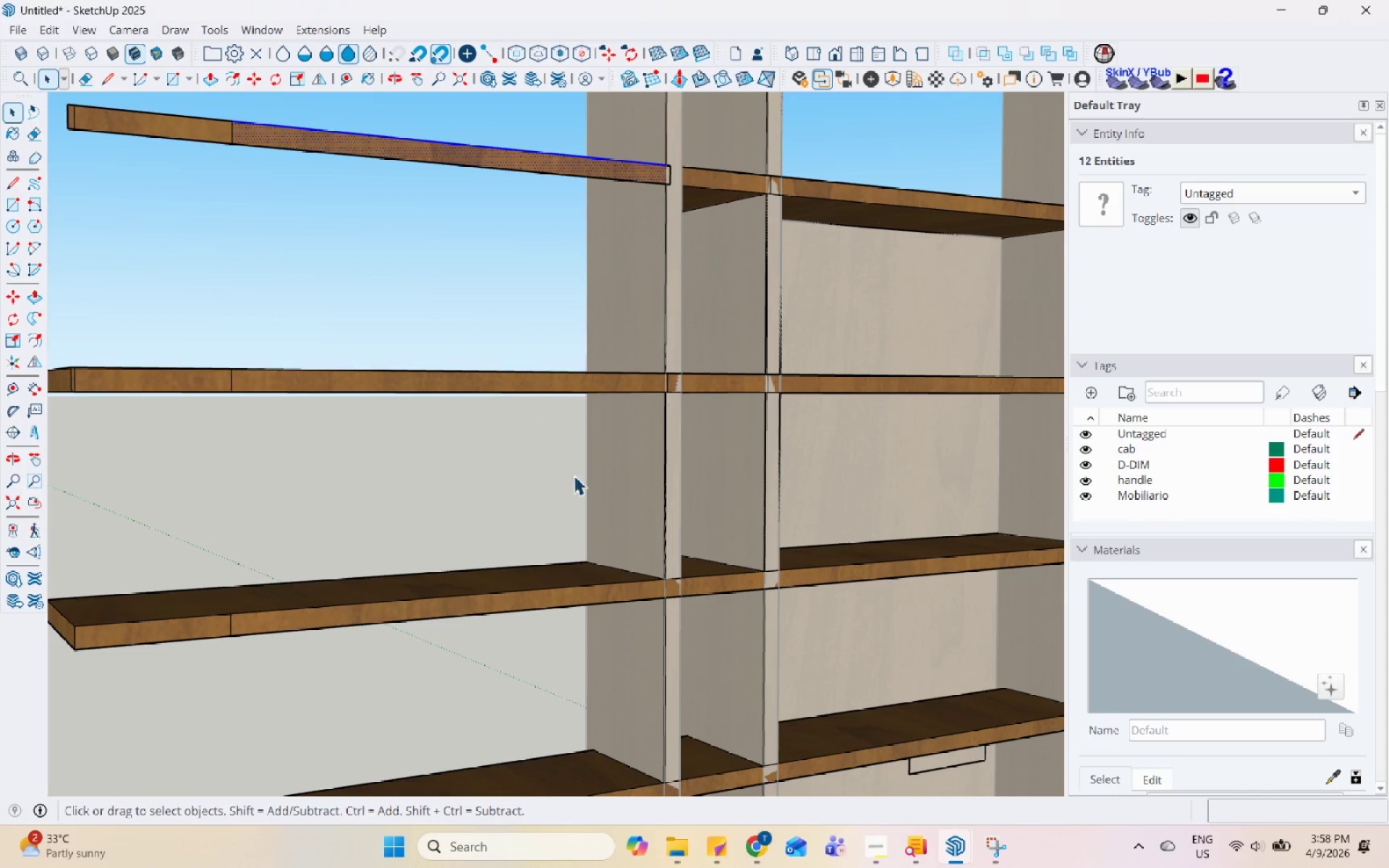 
left_click_drag(start_coordinate=[524, 499], to_coordinate=[243, 210])
 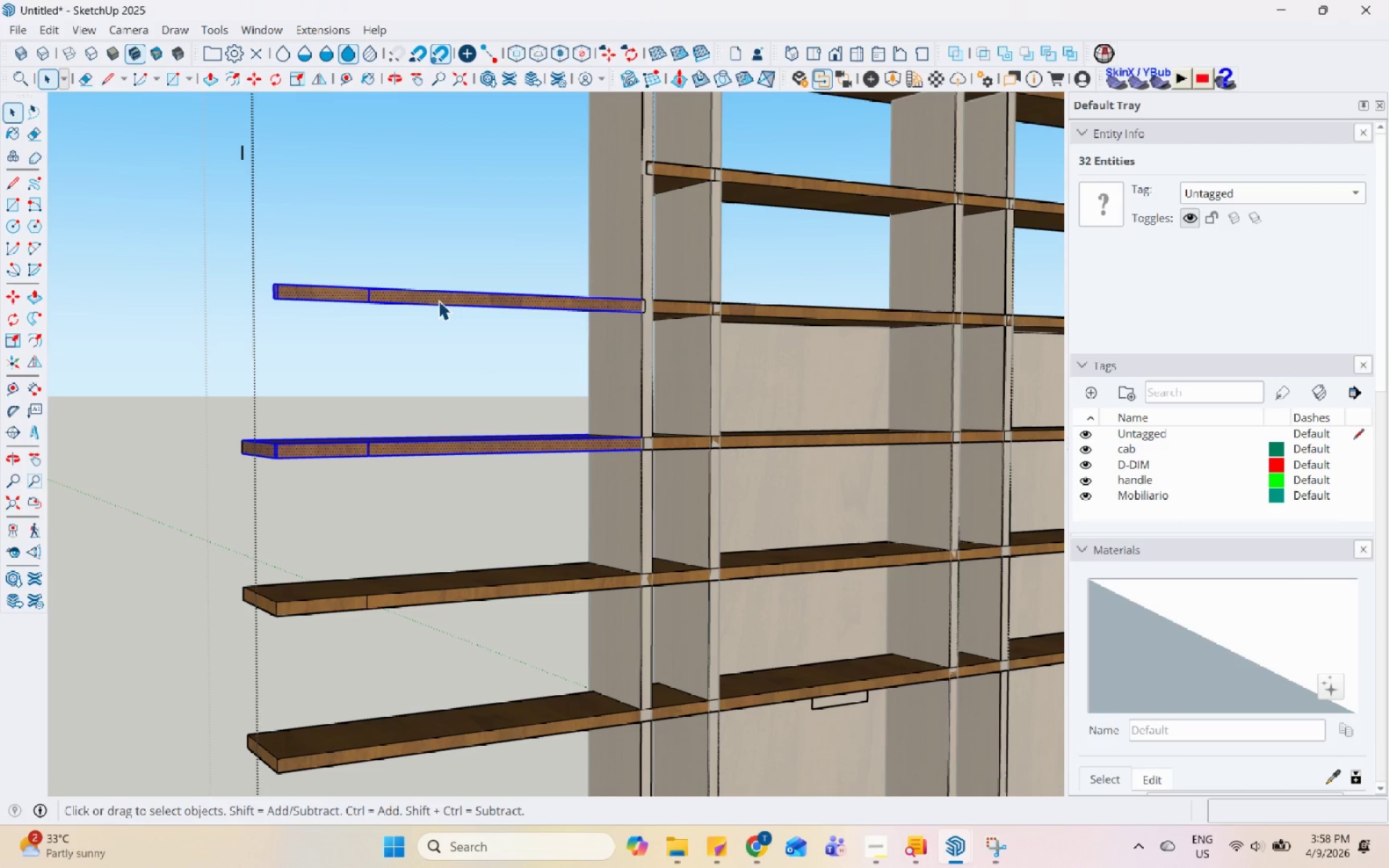 
scroll: coordinate [595, 564], scroll_direction: down, amount: 4.0
 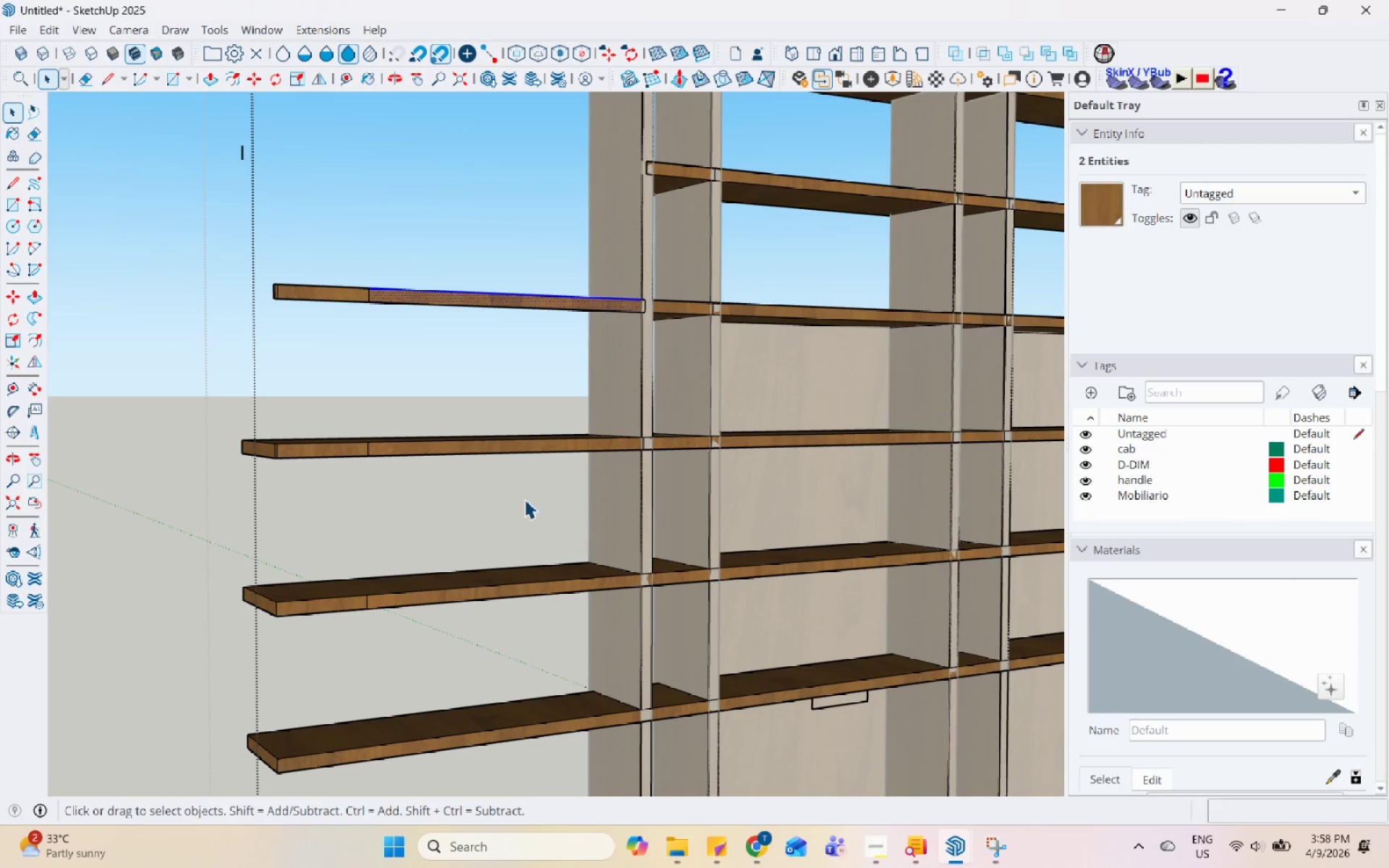 
right_click([440, 301])
 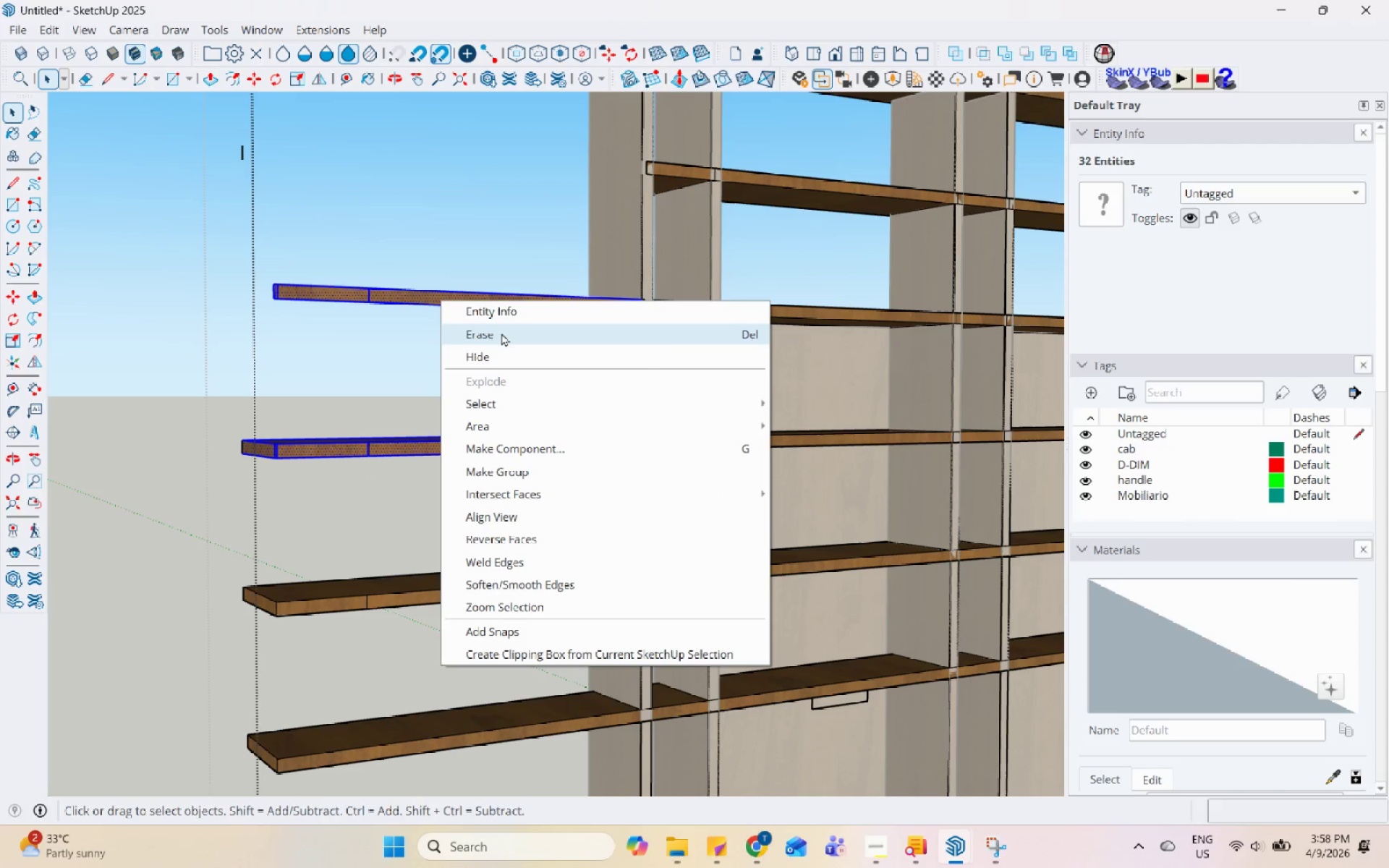 
left_click([504, 333])
 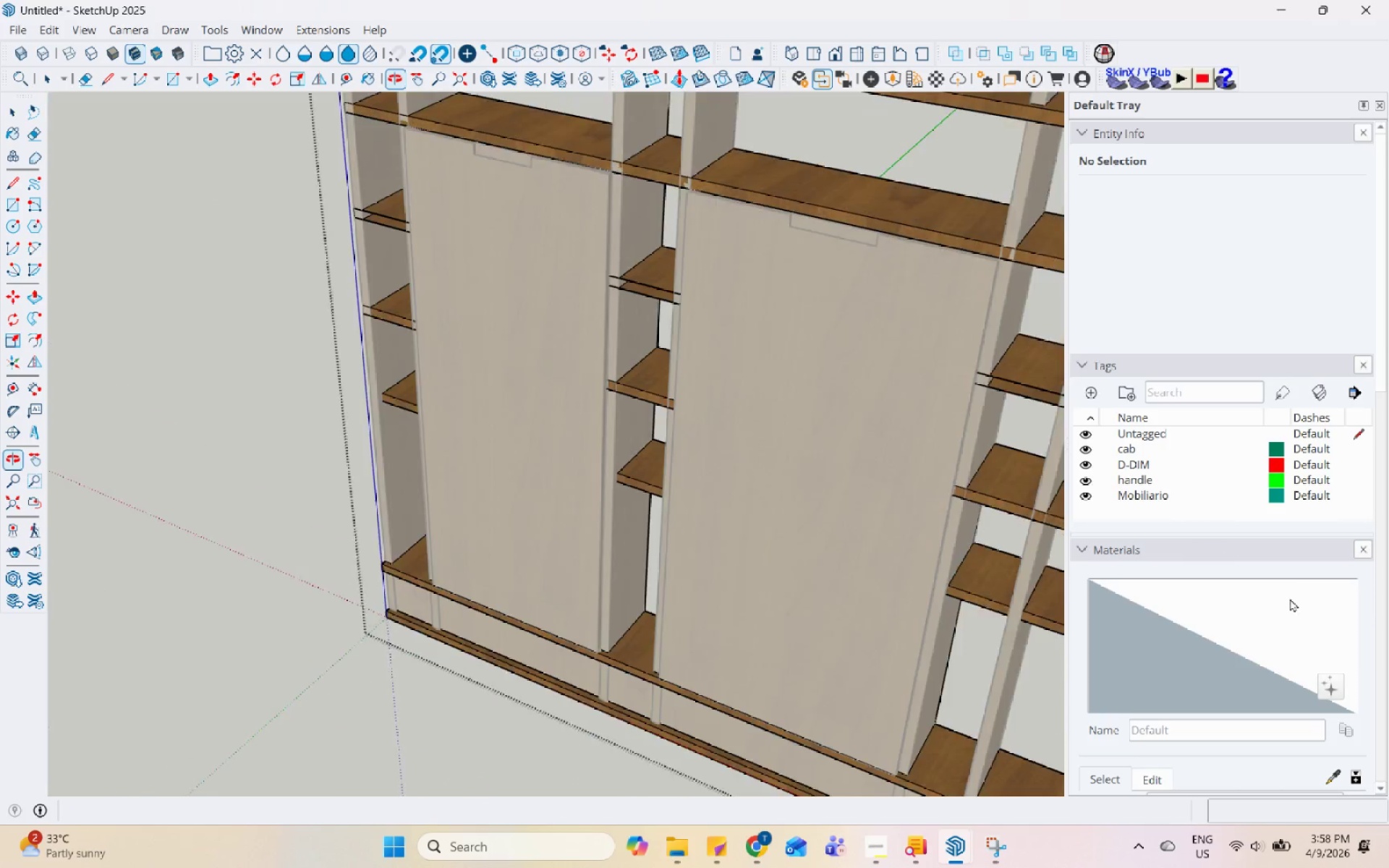 
scroll: coordinate [645, 442], scroll_direction: up, amount: 11.0
 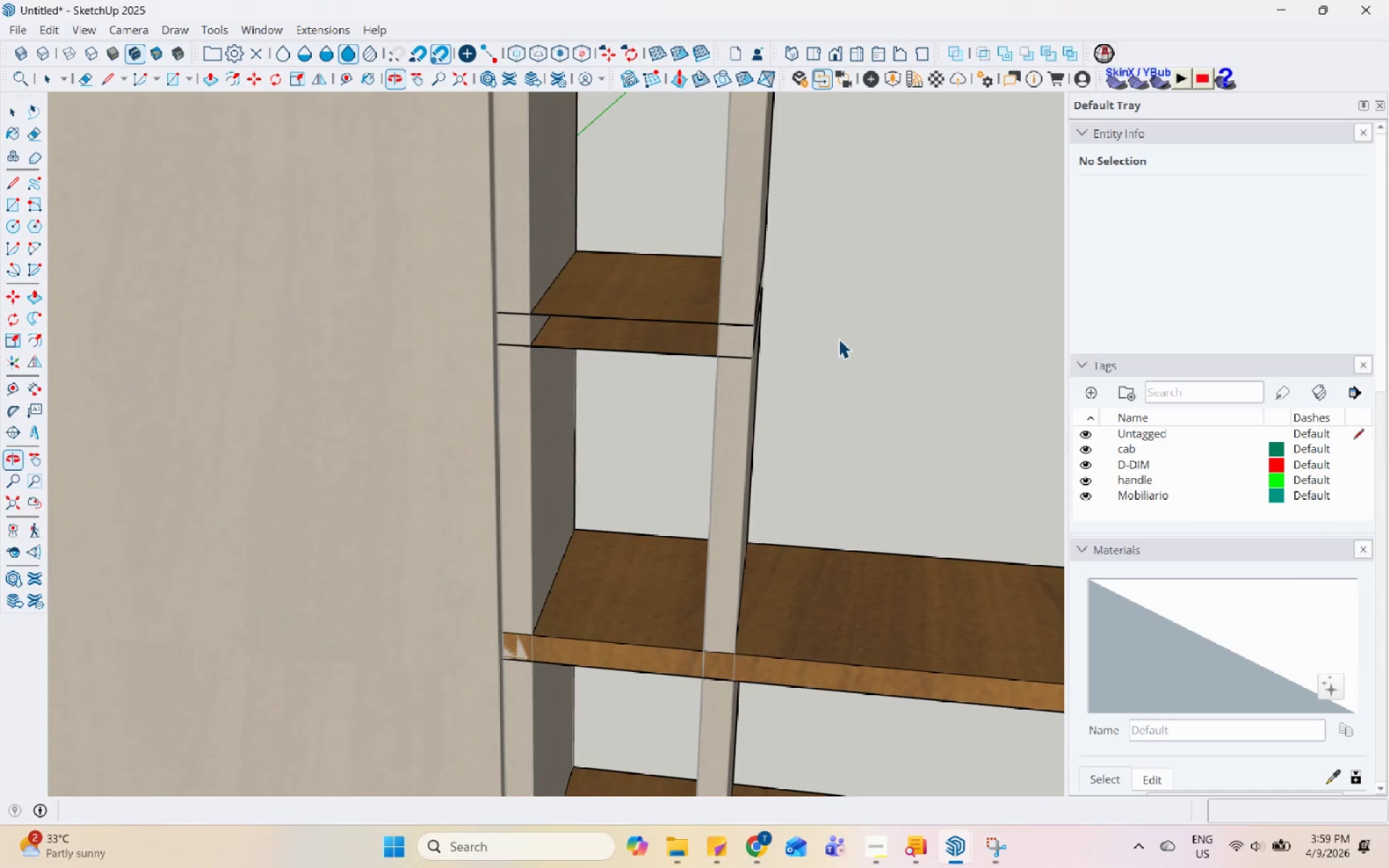 
key(L)
 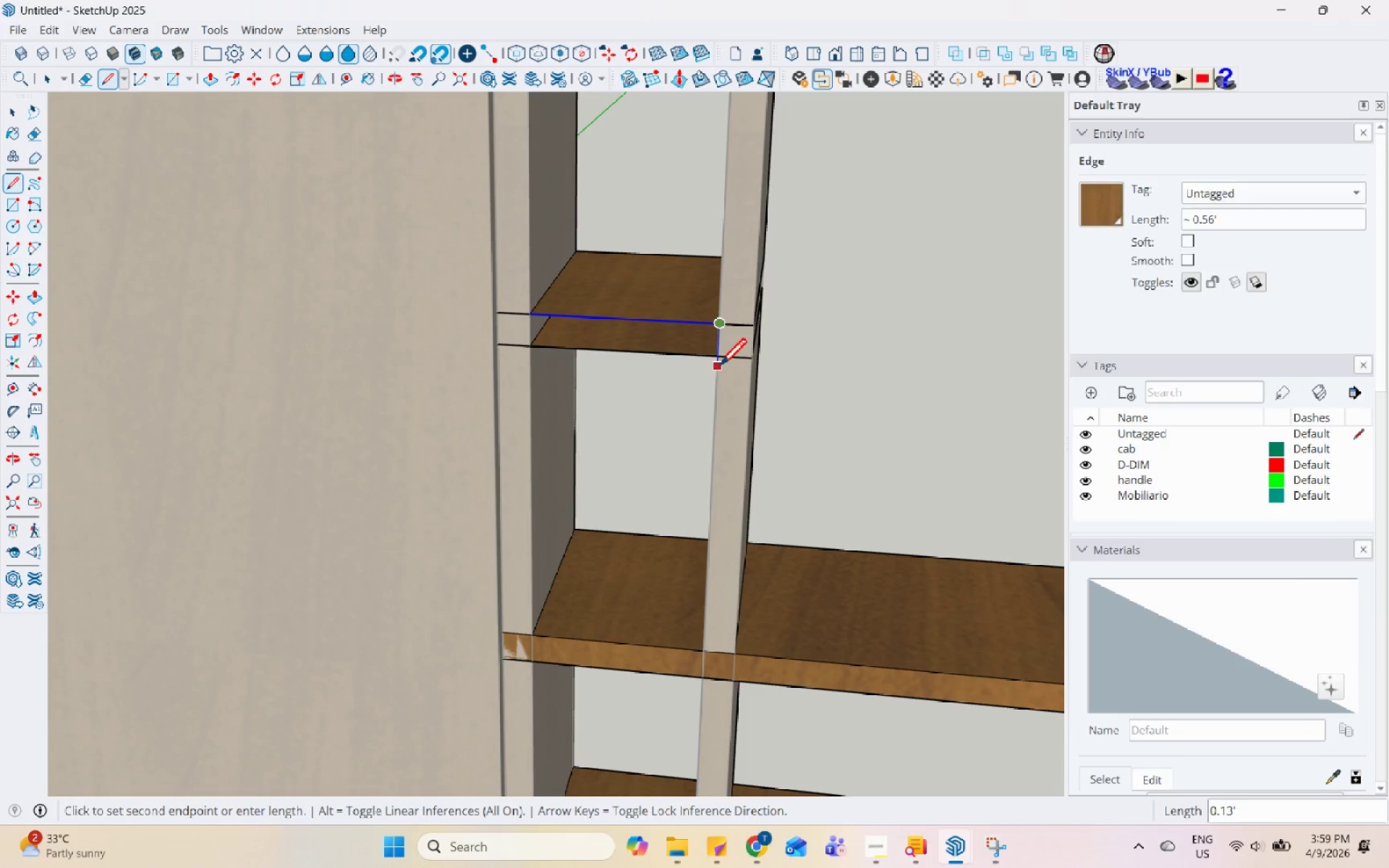 
left_click([720, 359])
 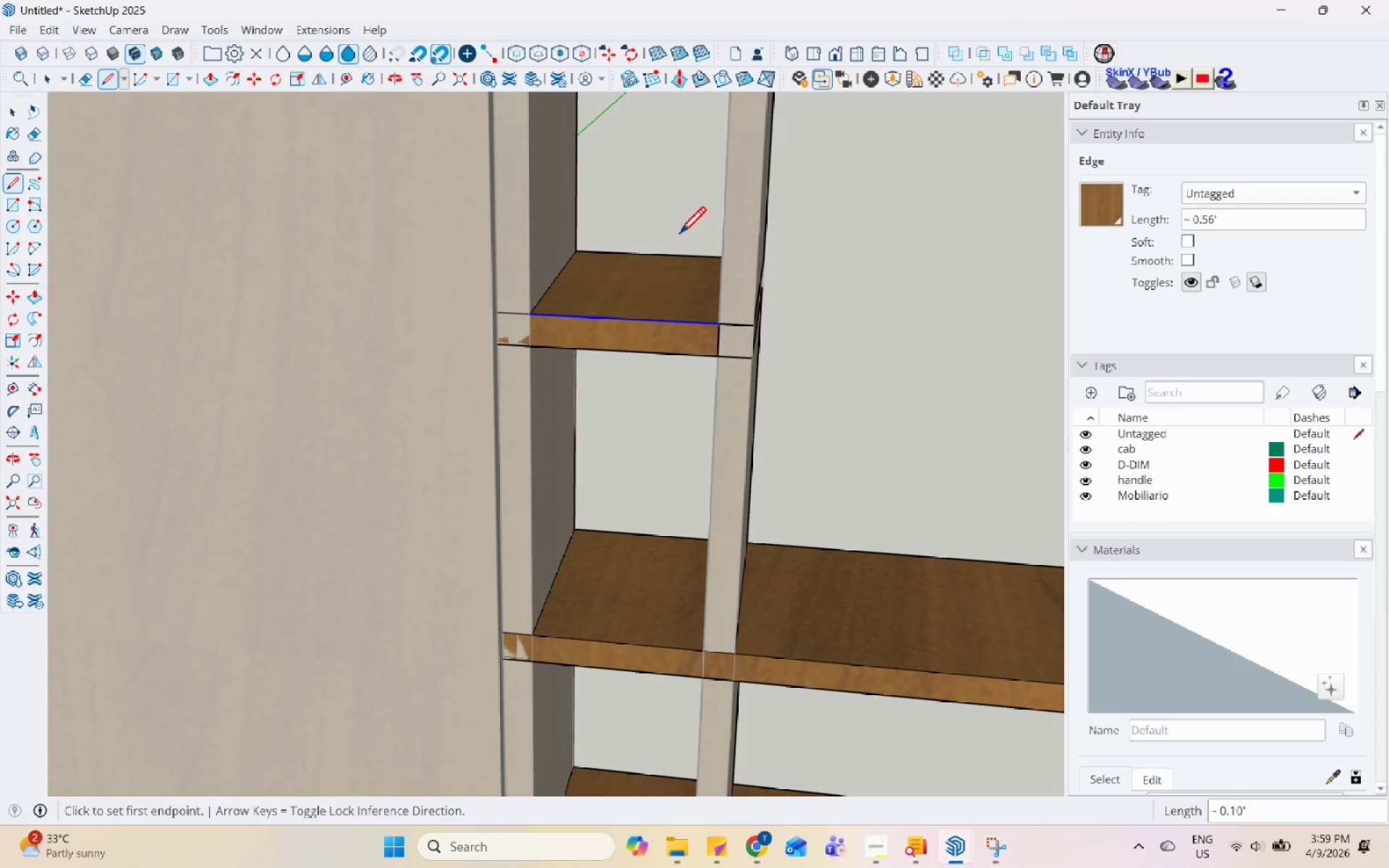 
scroll: coordinate [666, 260], scroll_direction: down, amount: 3.0
 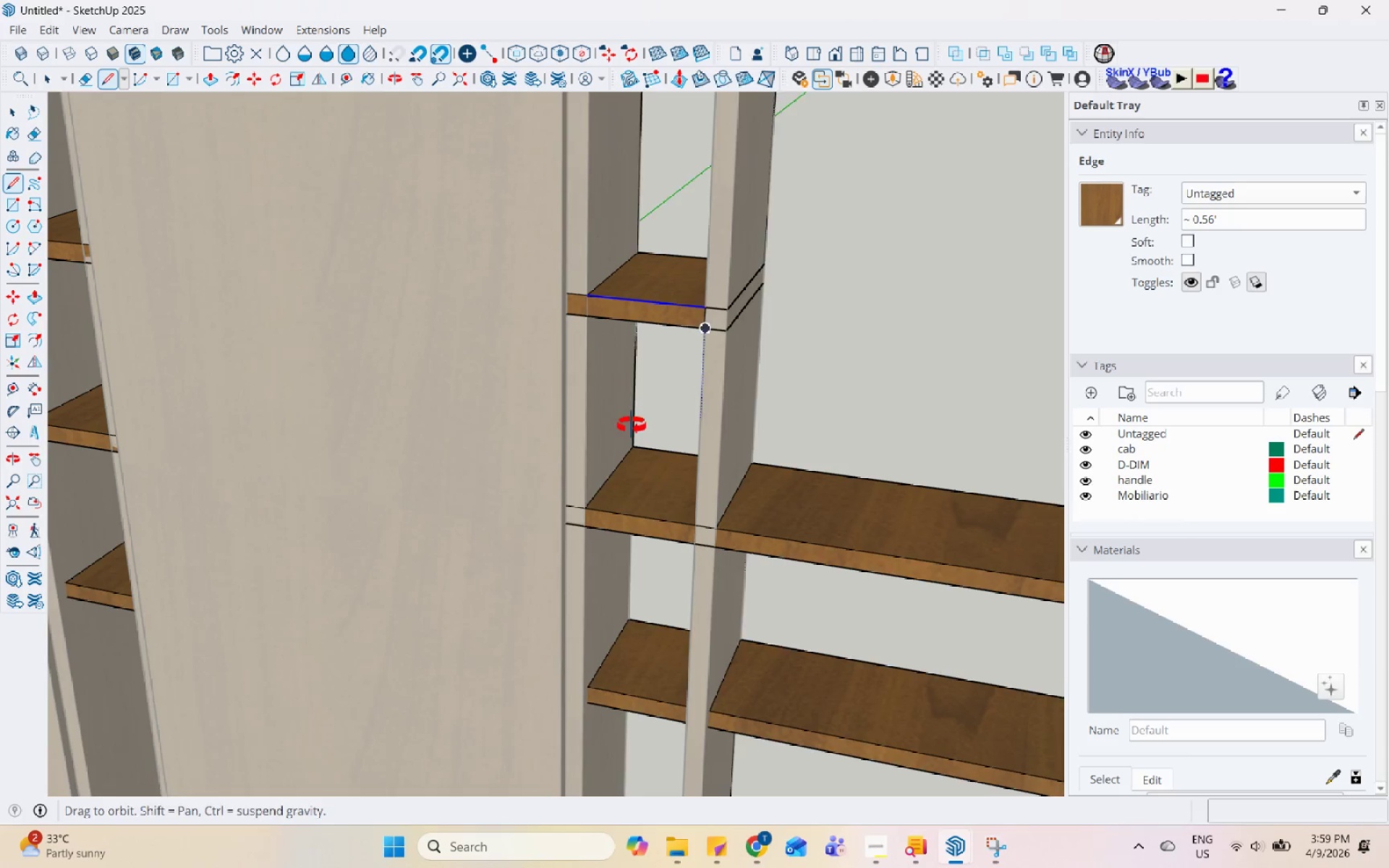 
key(Space)
 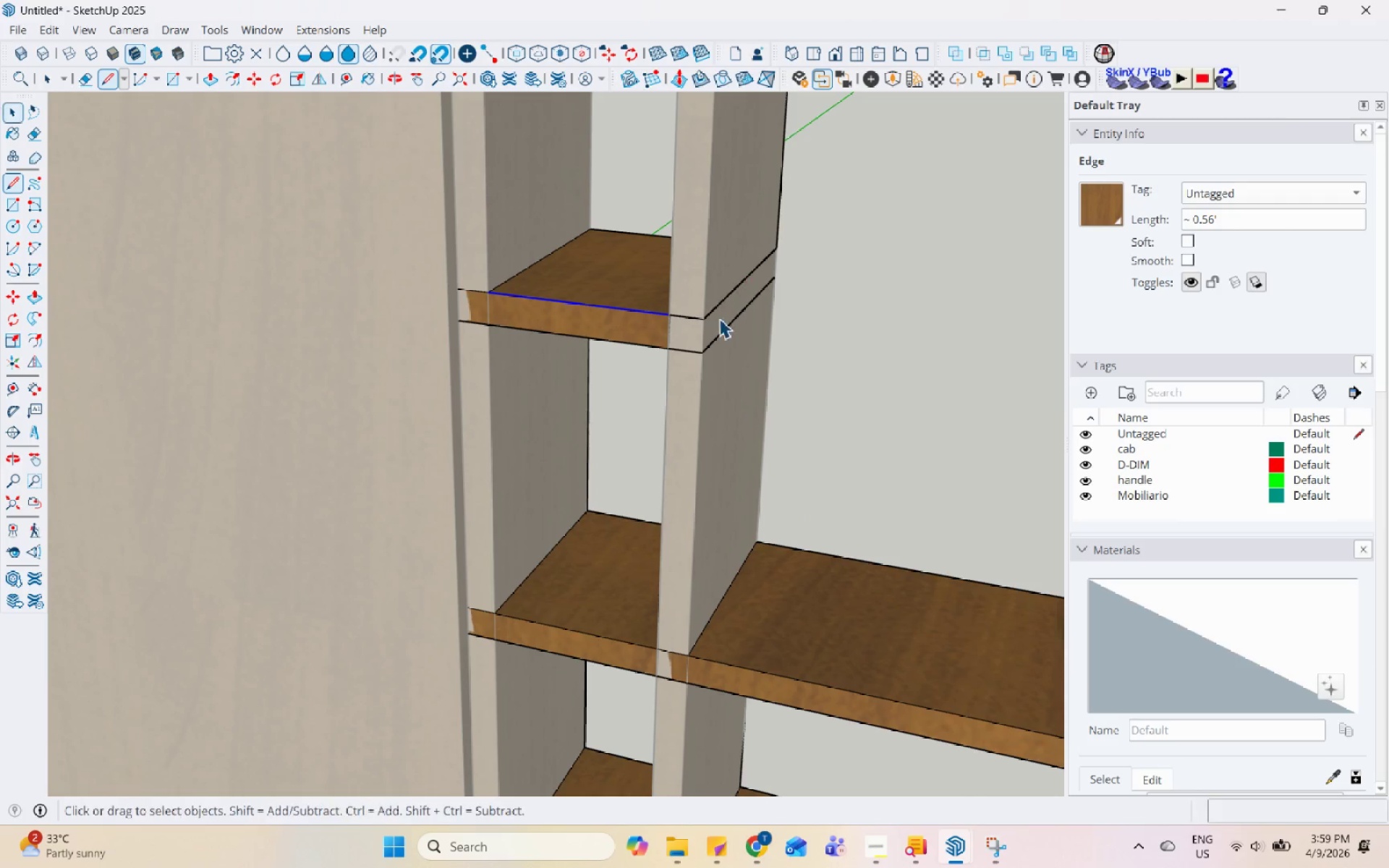 
scroll: coordinate [768, 303], scroll_direction: up, amount: 3.0
 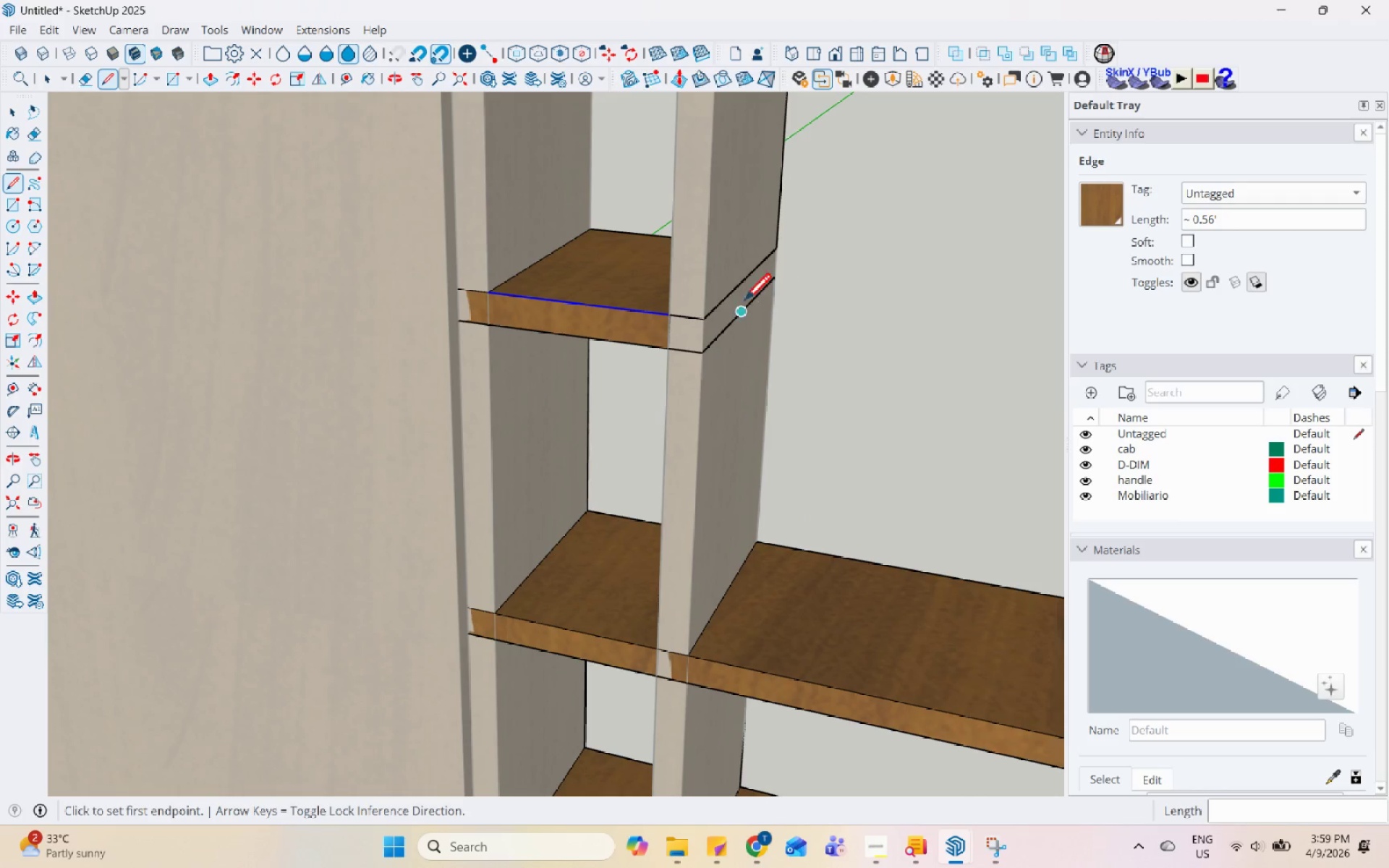 
left_click([723, 321])
 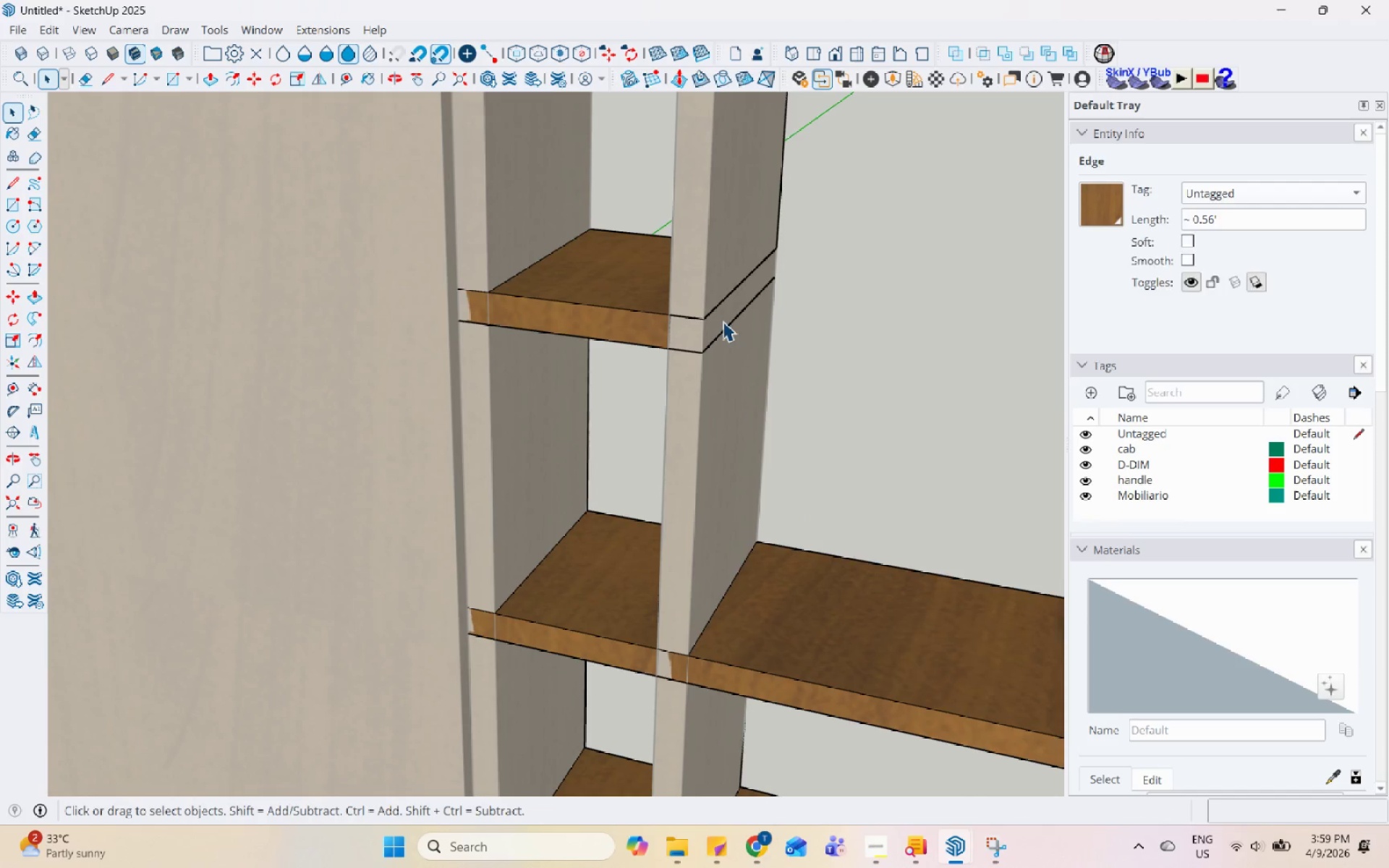 
scroll: coordinate [718, 328], scroll_direction: down, amount: 4.0
 